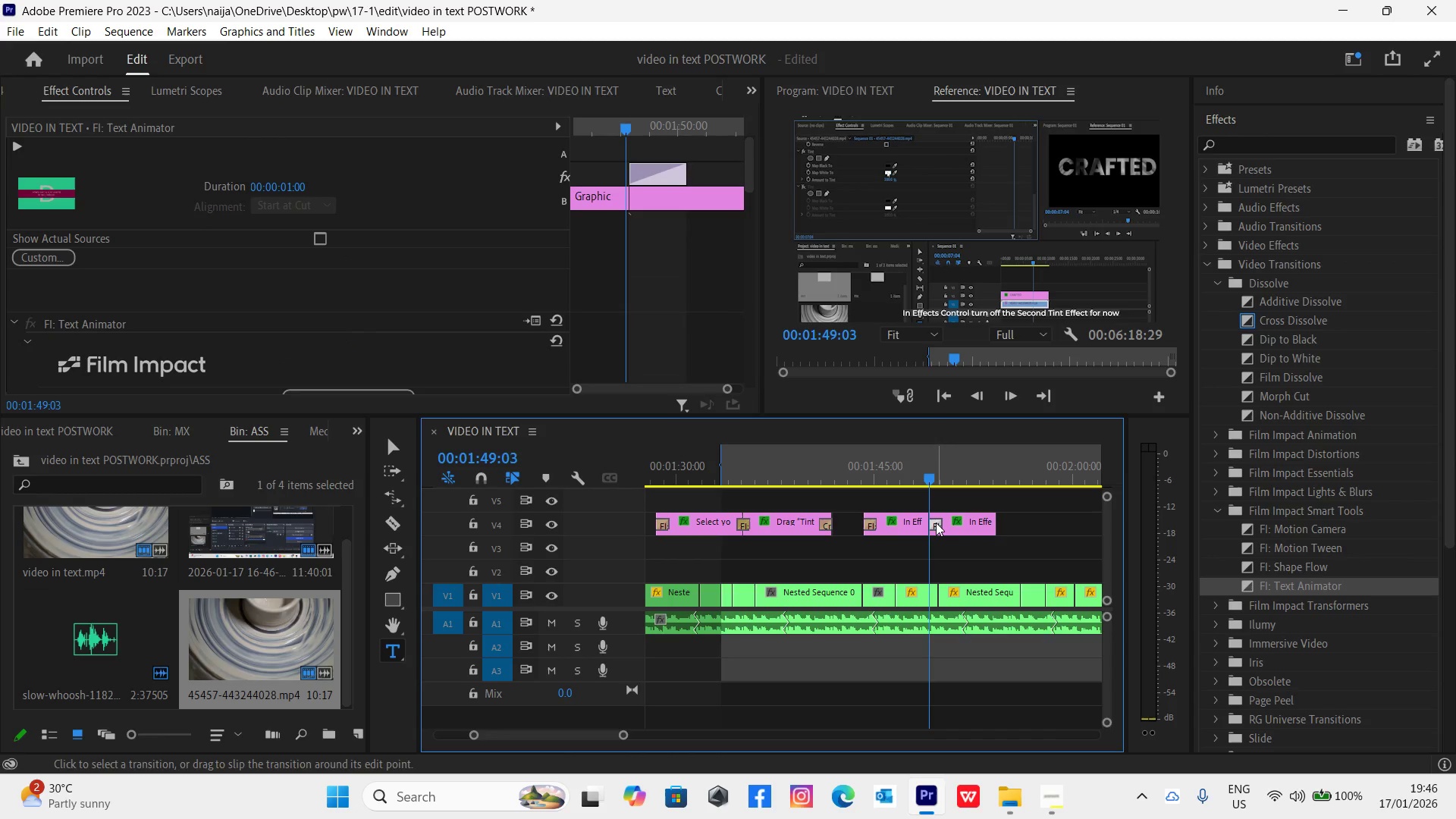 
key(Delete)
 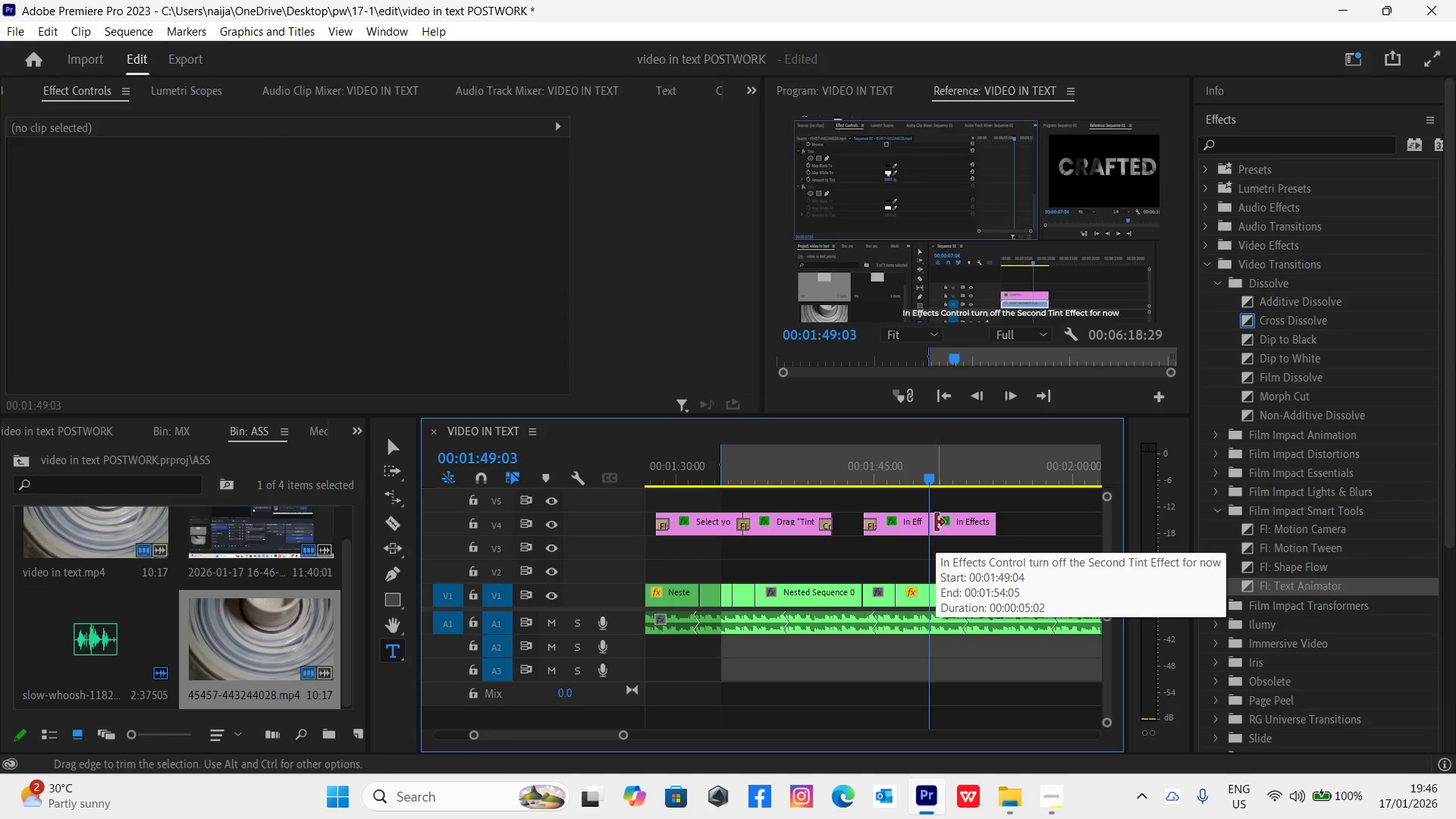 
left_click([942, 526])
 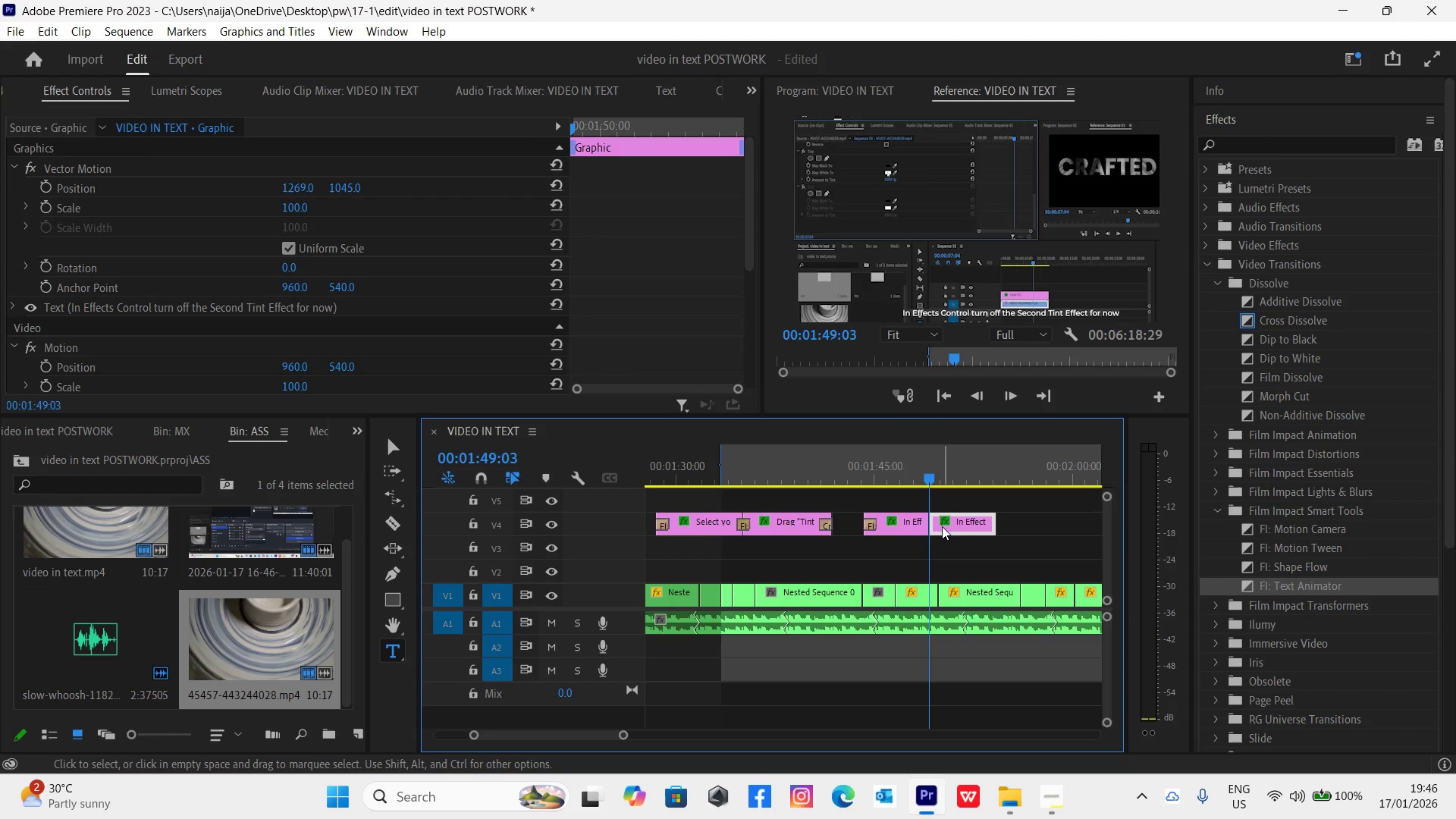 
key(Control+Backquote)
 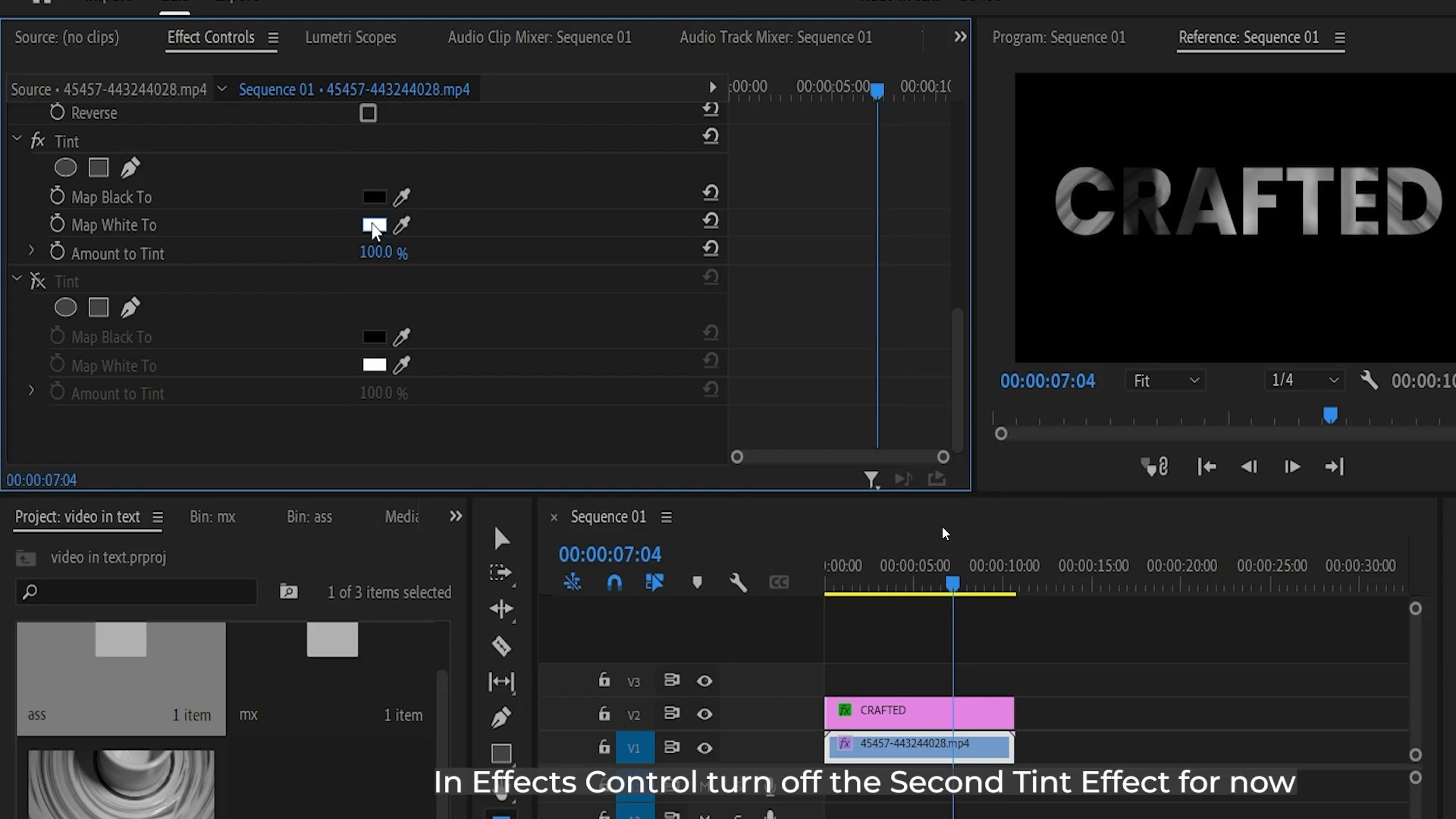 
hold_key(key=ControlLeft, duration=0.78)
 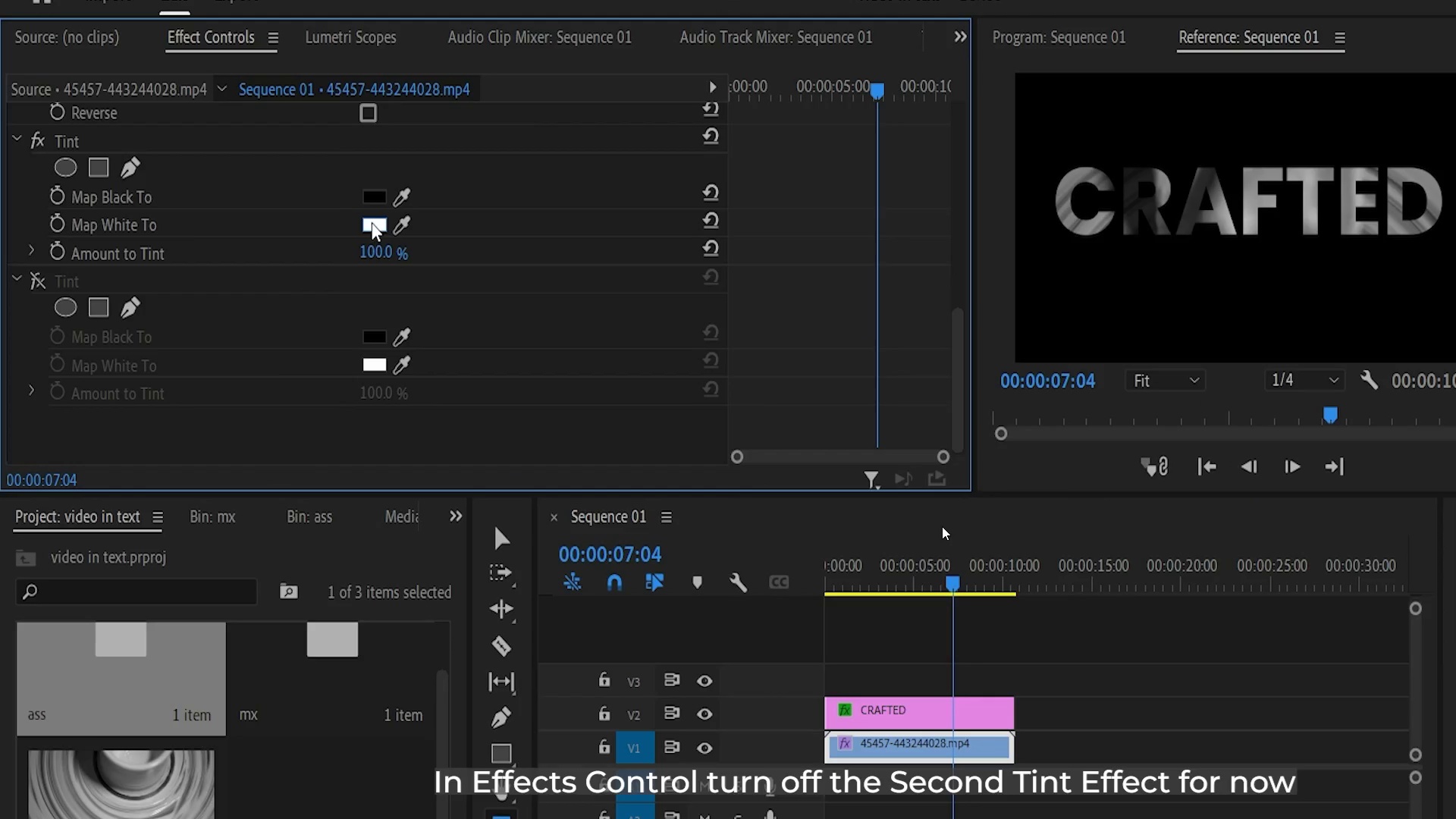 
key(Control+Backquote)
 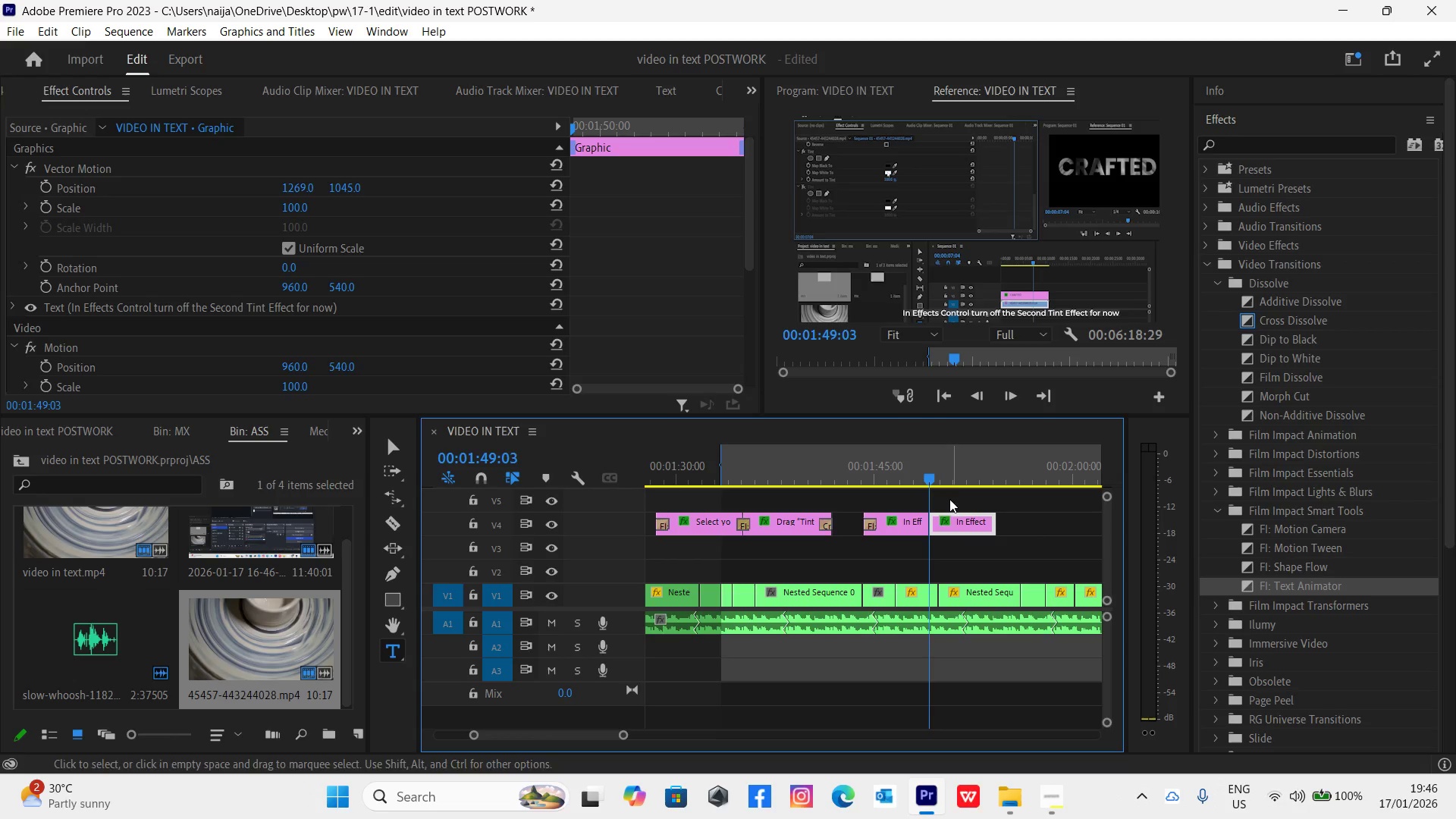 
left_click([948, 477])
 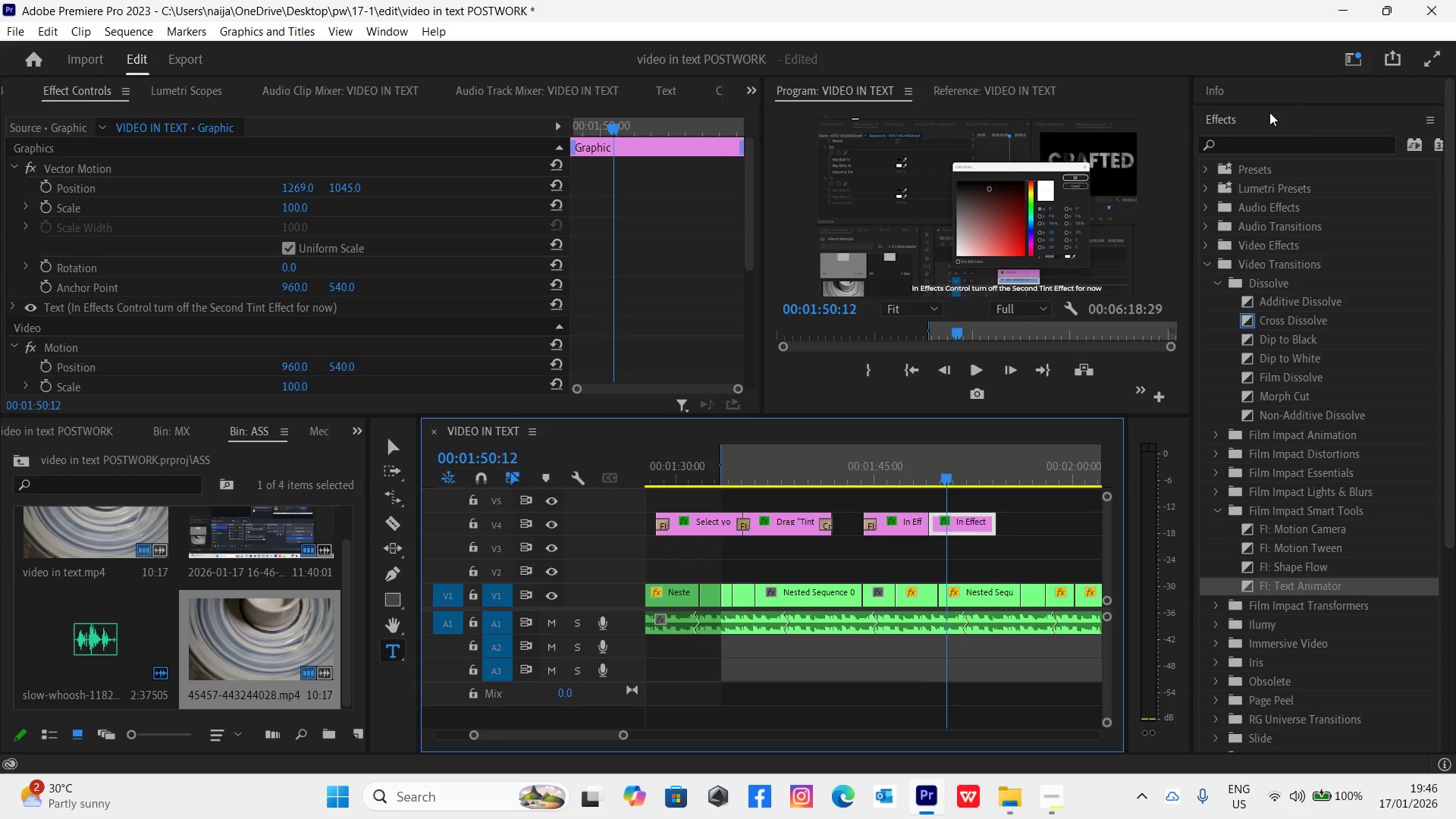 
left_click([1265, 119])
 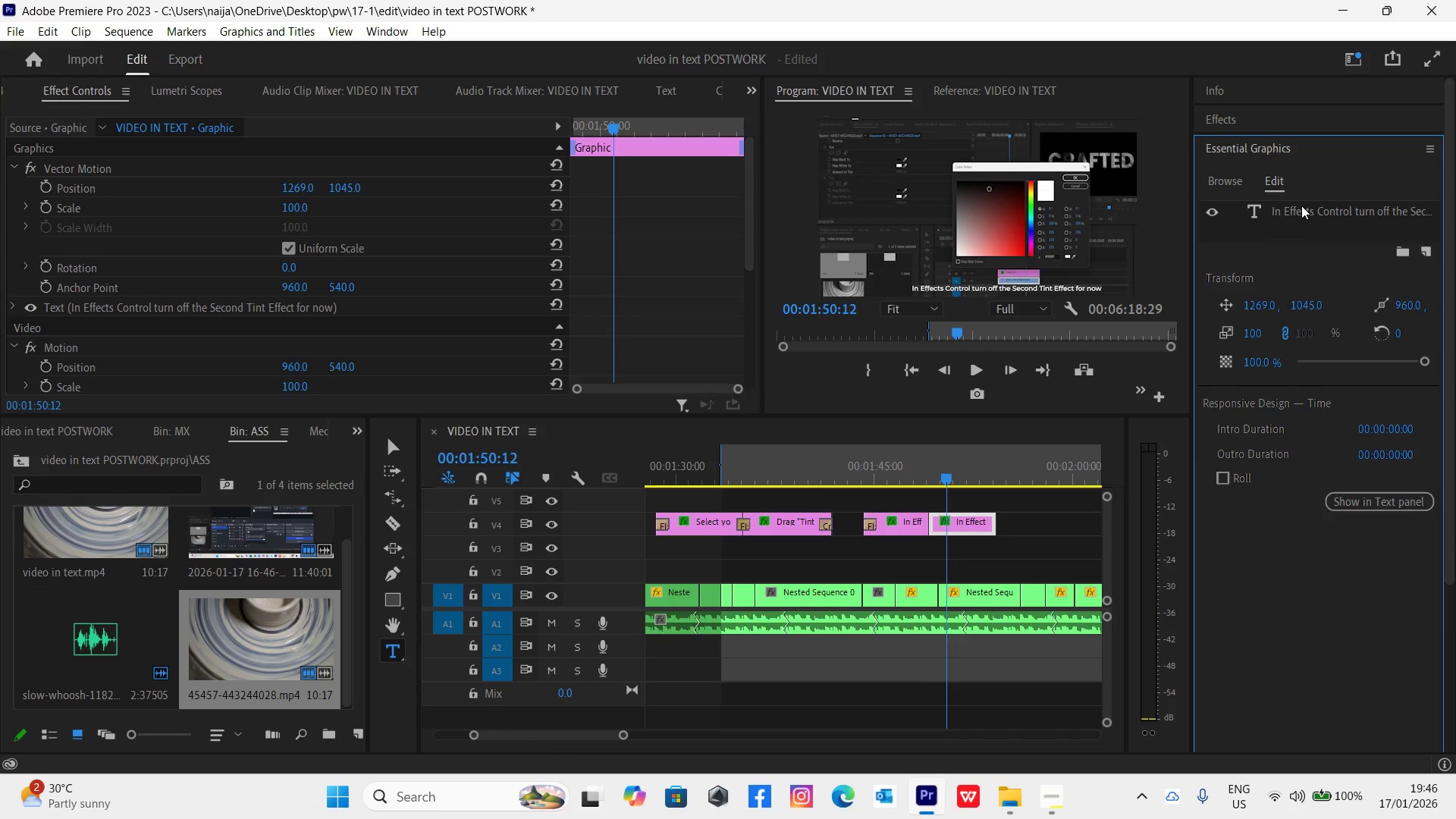 
double_click([1302, 208])
 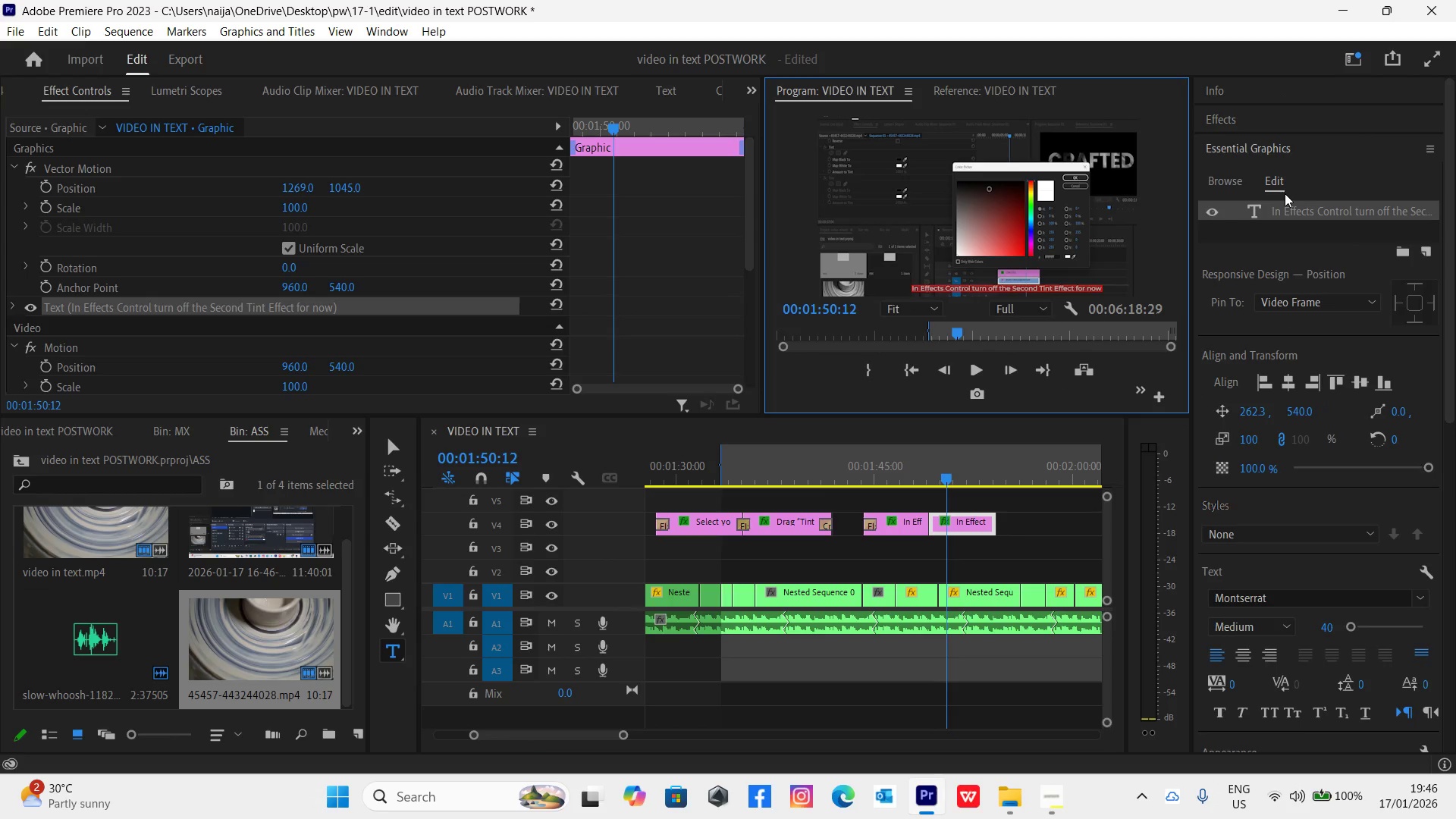 
type(Change M)
key(Backspace)
type("Map White To" colour to any colour of your choosing)
 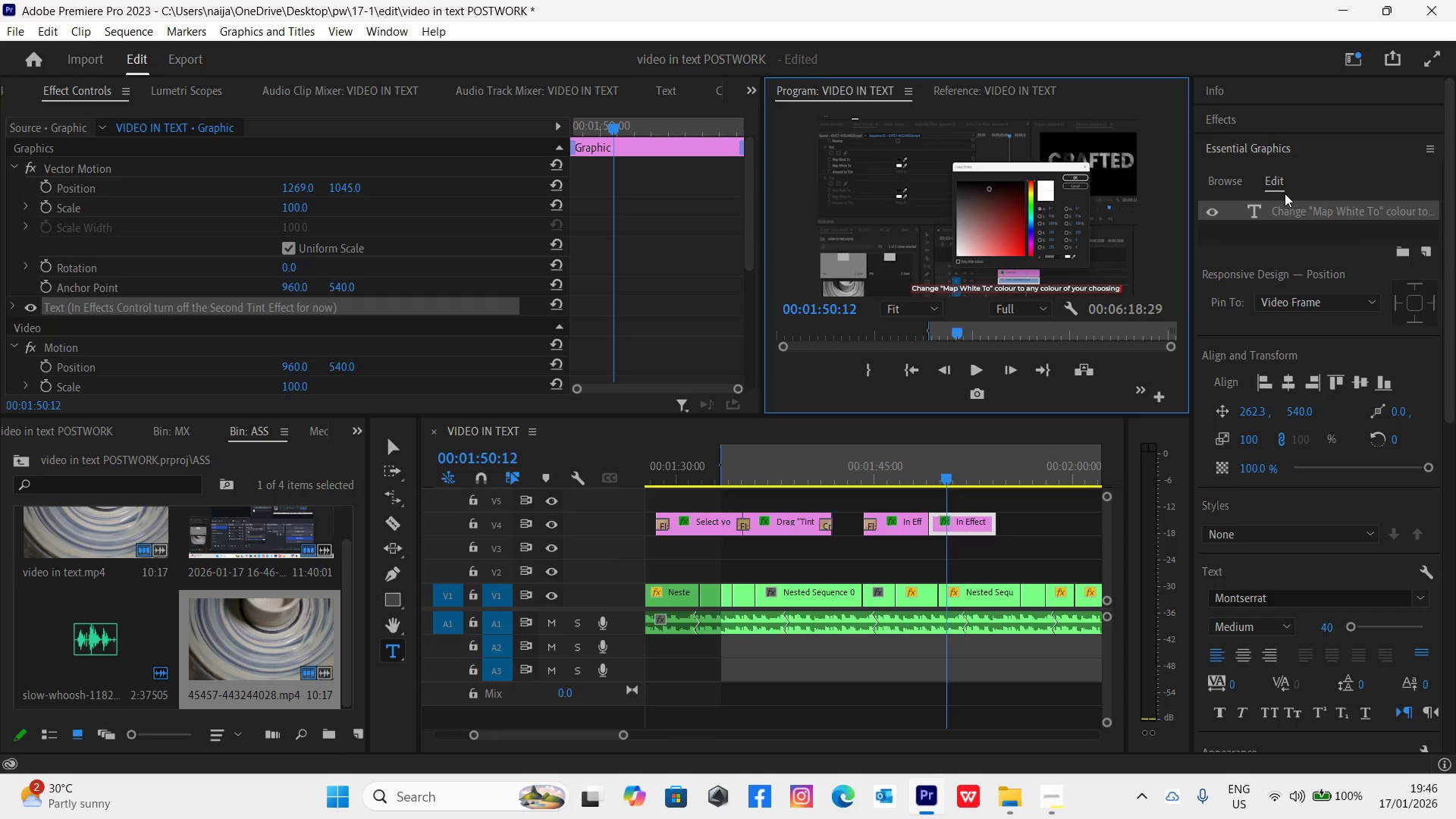 
left_click([921, 474])
 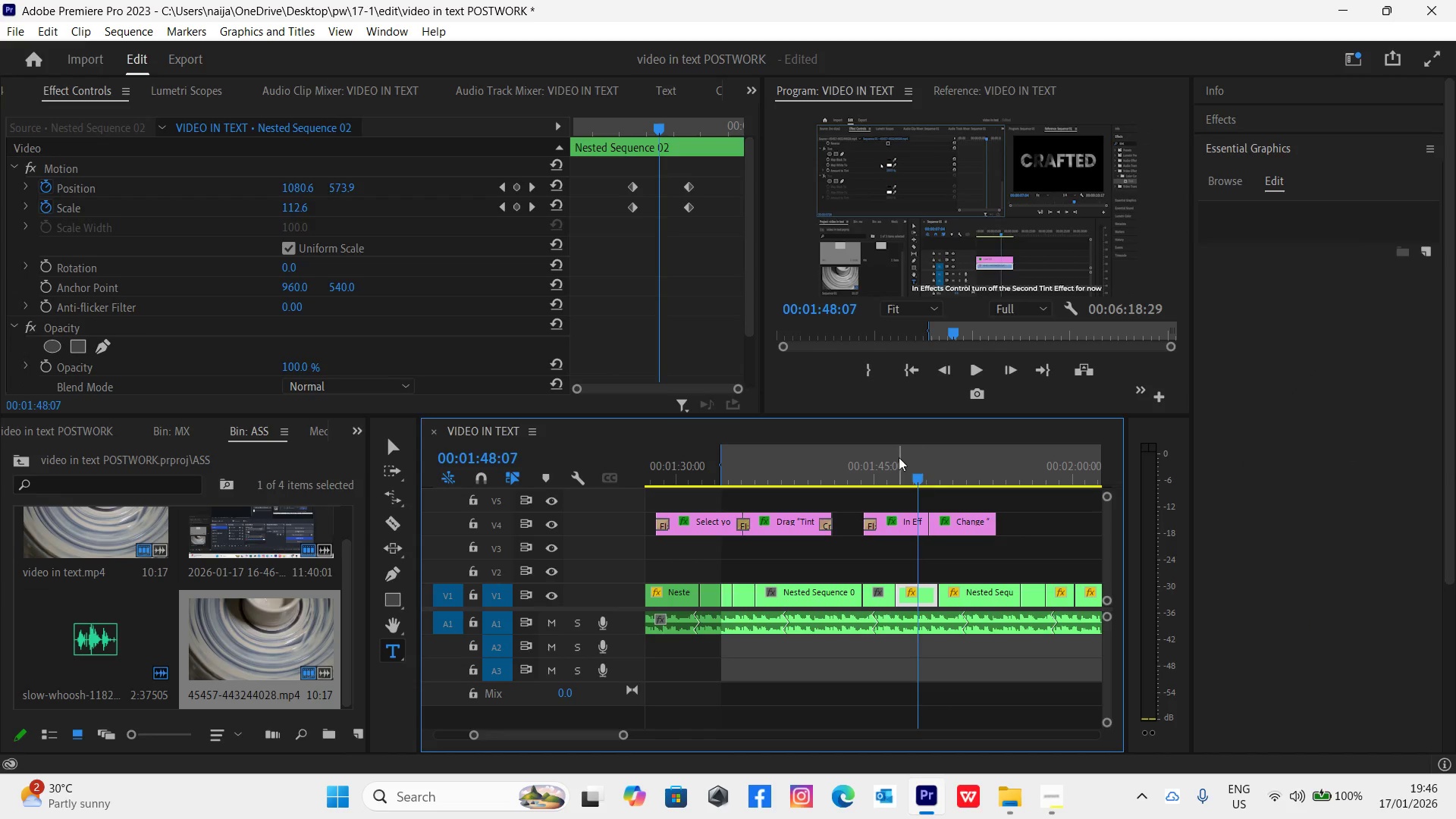 
key(Space)
 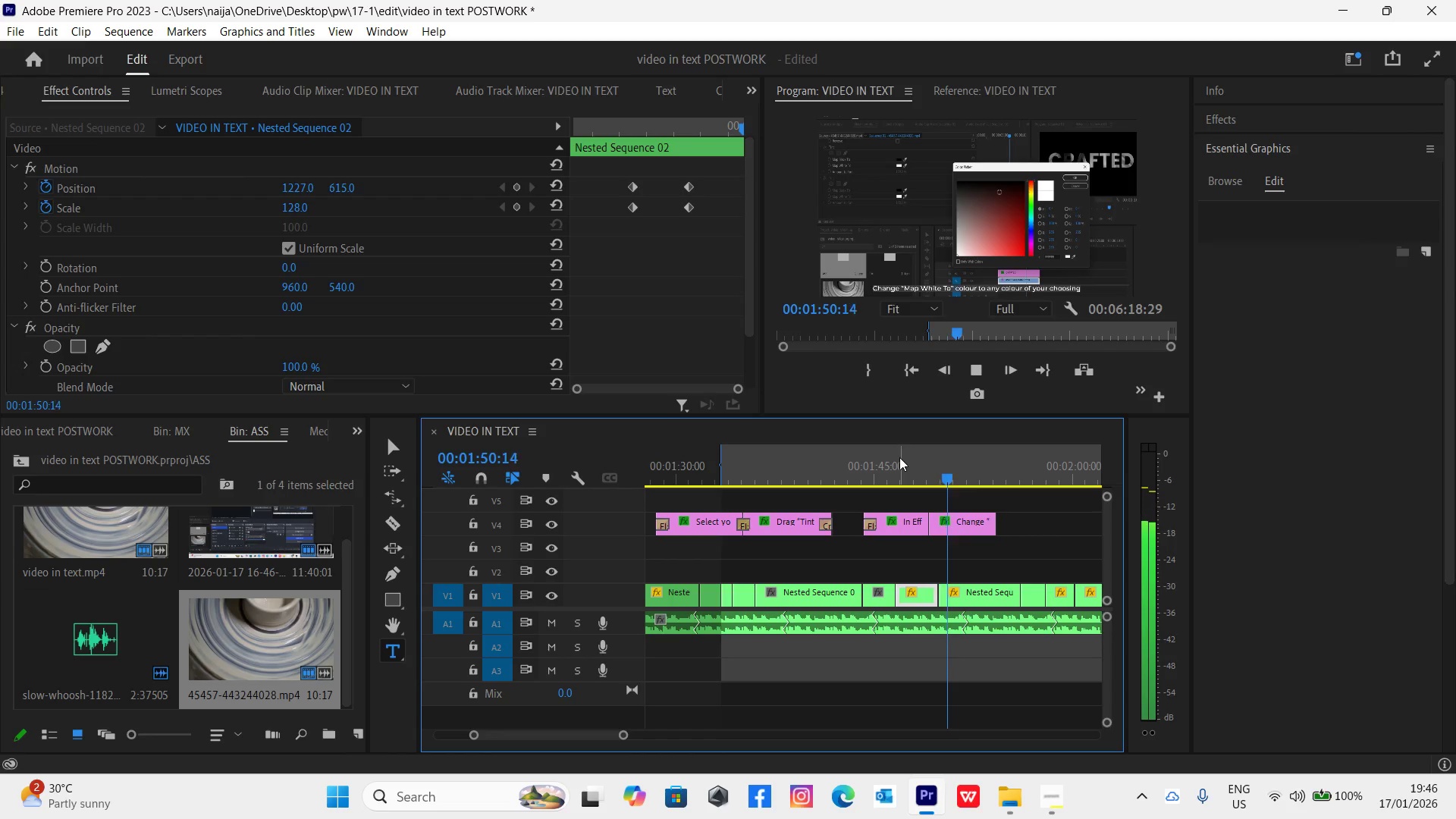 
key(Space)
 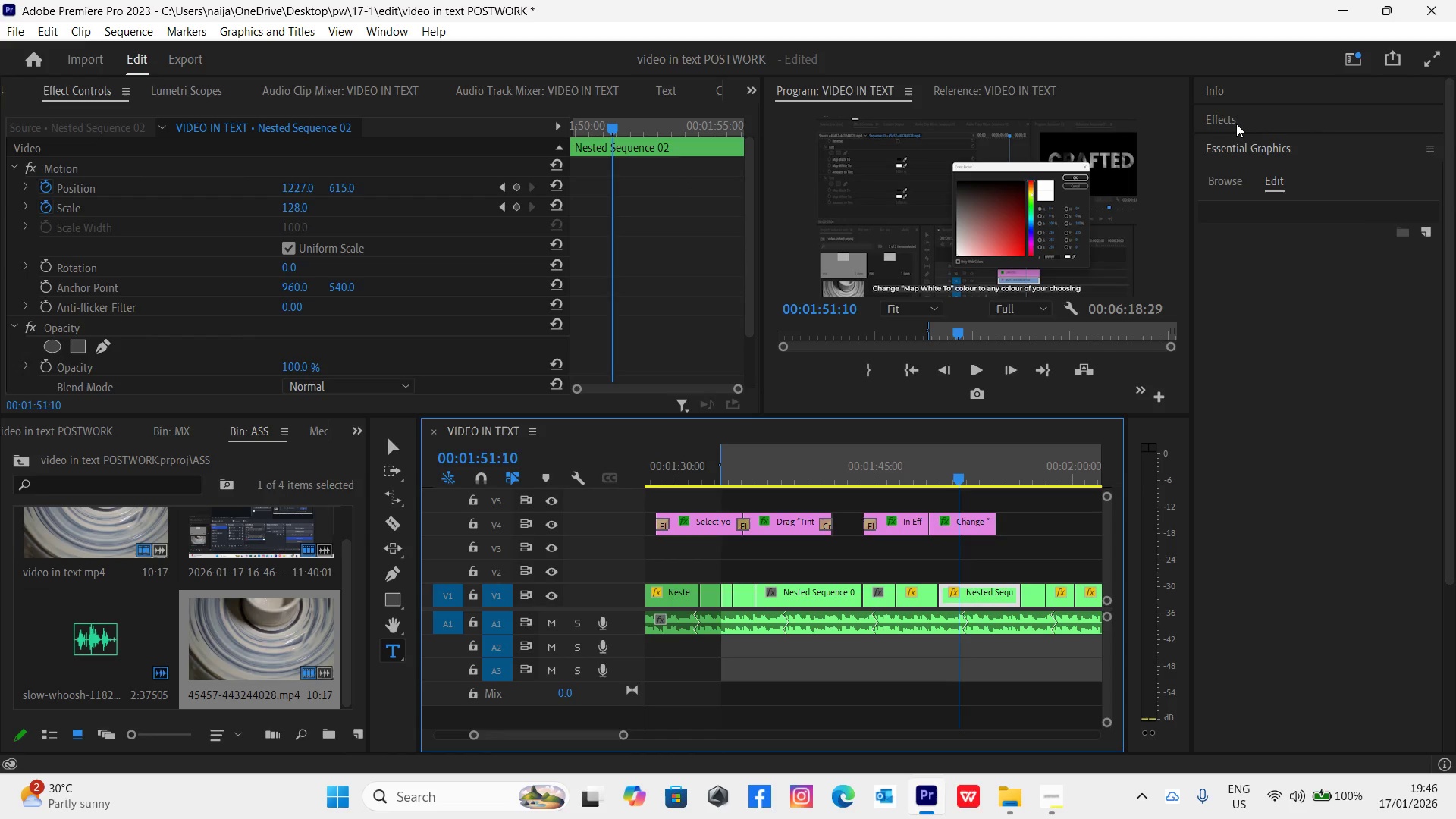 
left_click([1236, 123])
 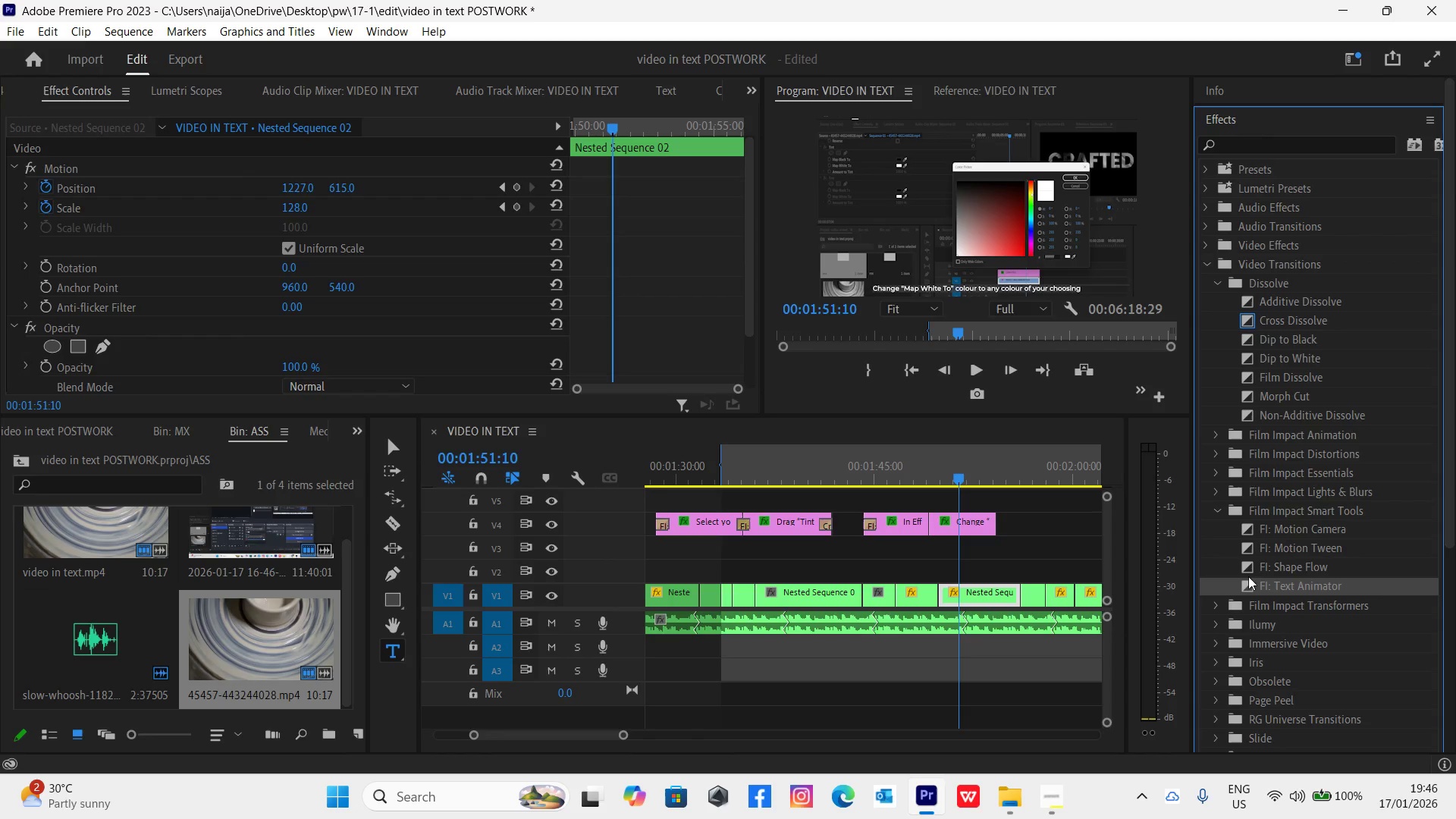 
left_click_drag(start_coordinate=[1247, 318], to_coordinate=[930, 521])
 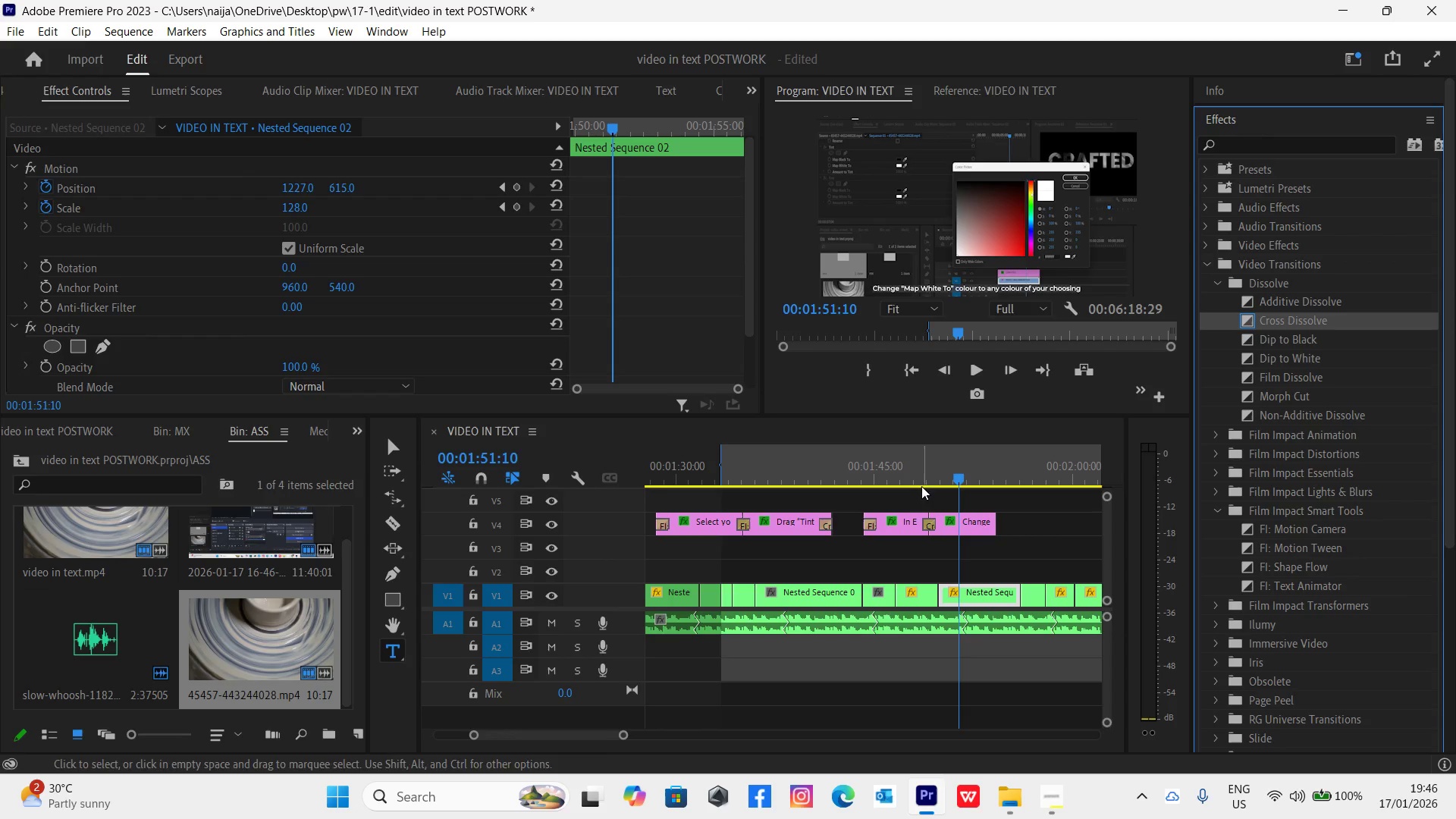 
left_click([919, 475])
 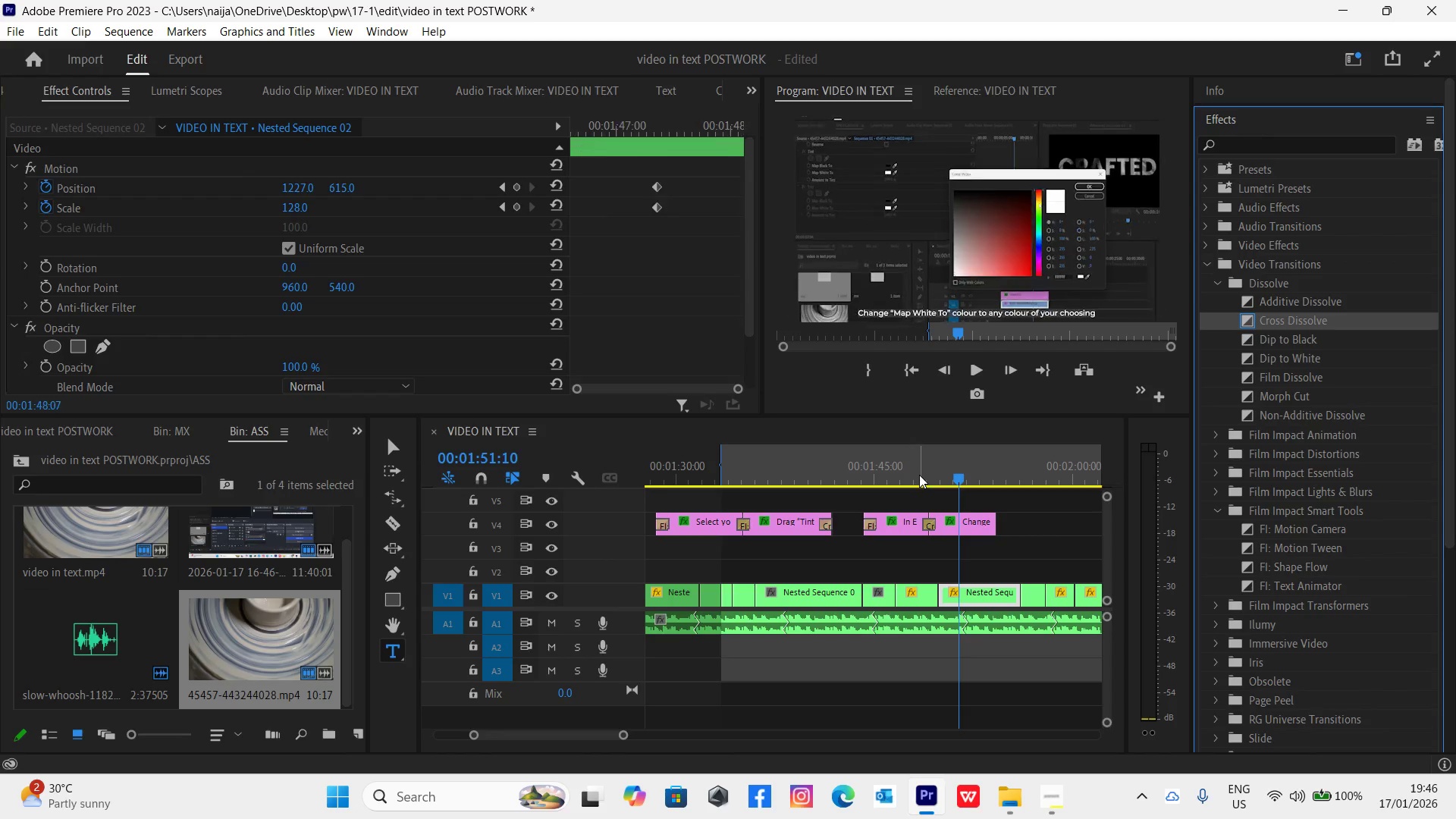 
key(Space)
 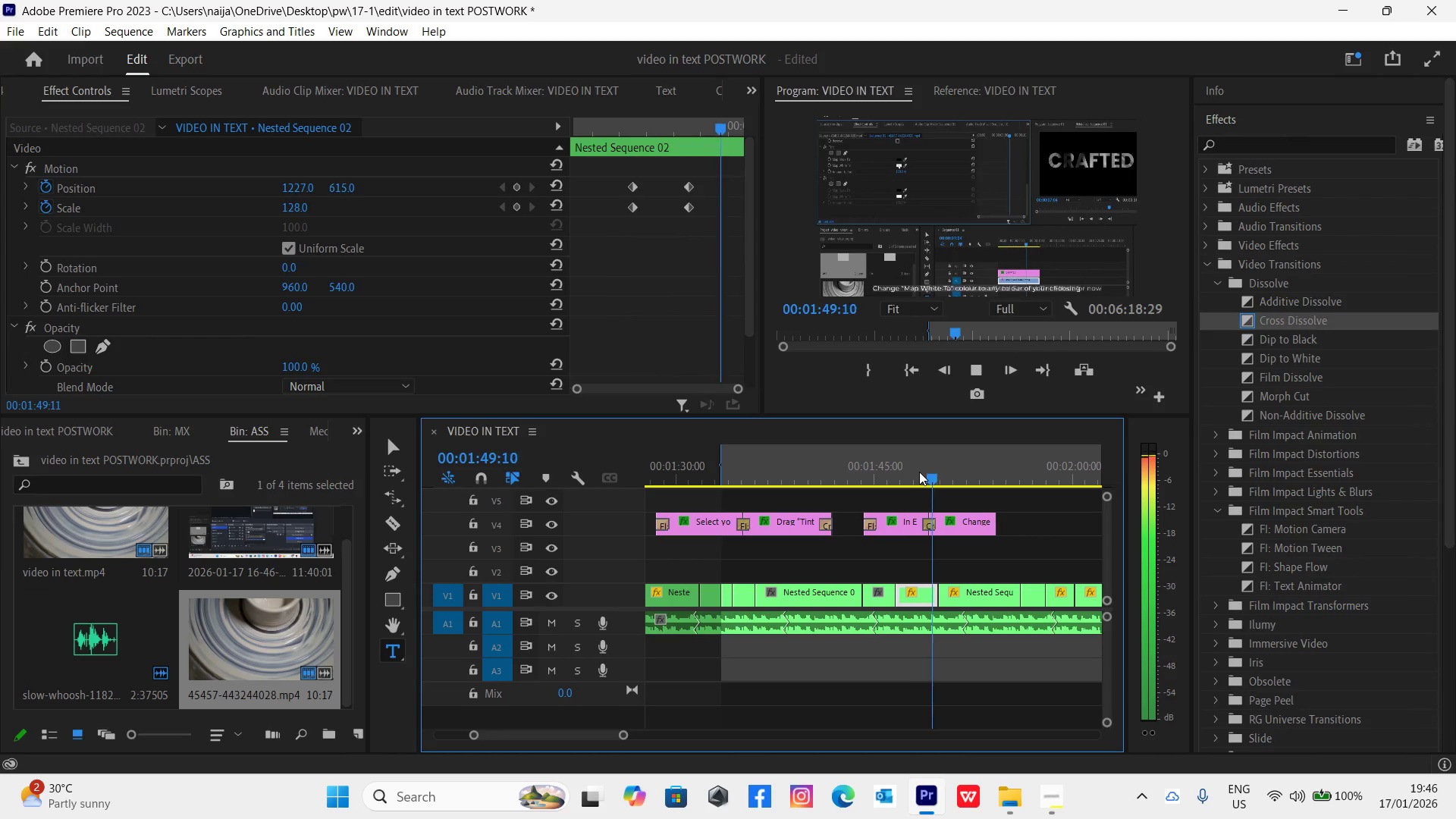 
key(Space)
 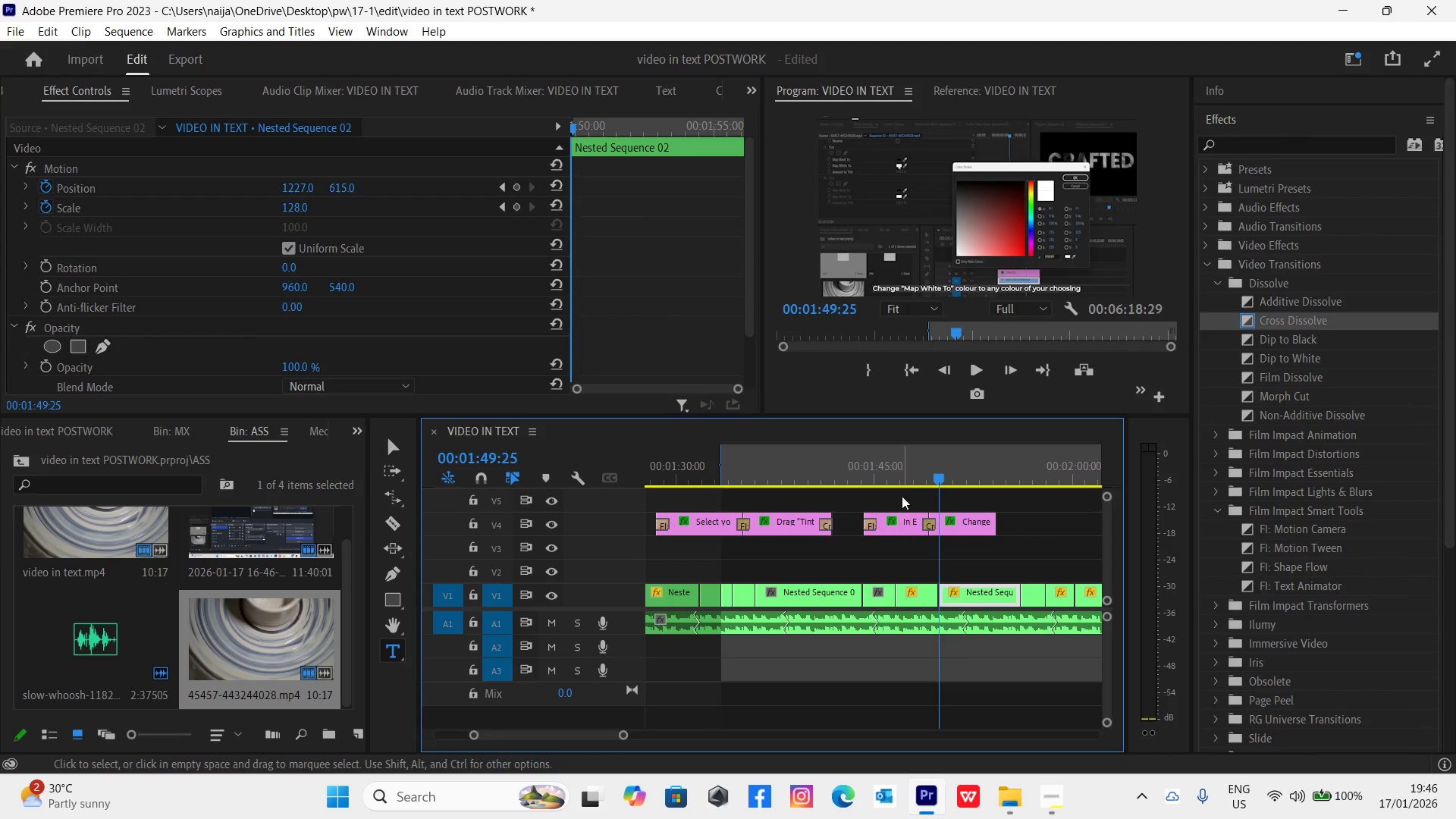 
left_click([902, 466])
 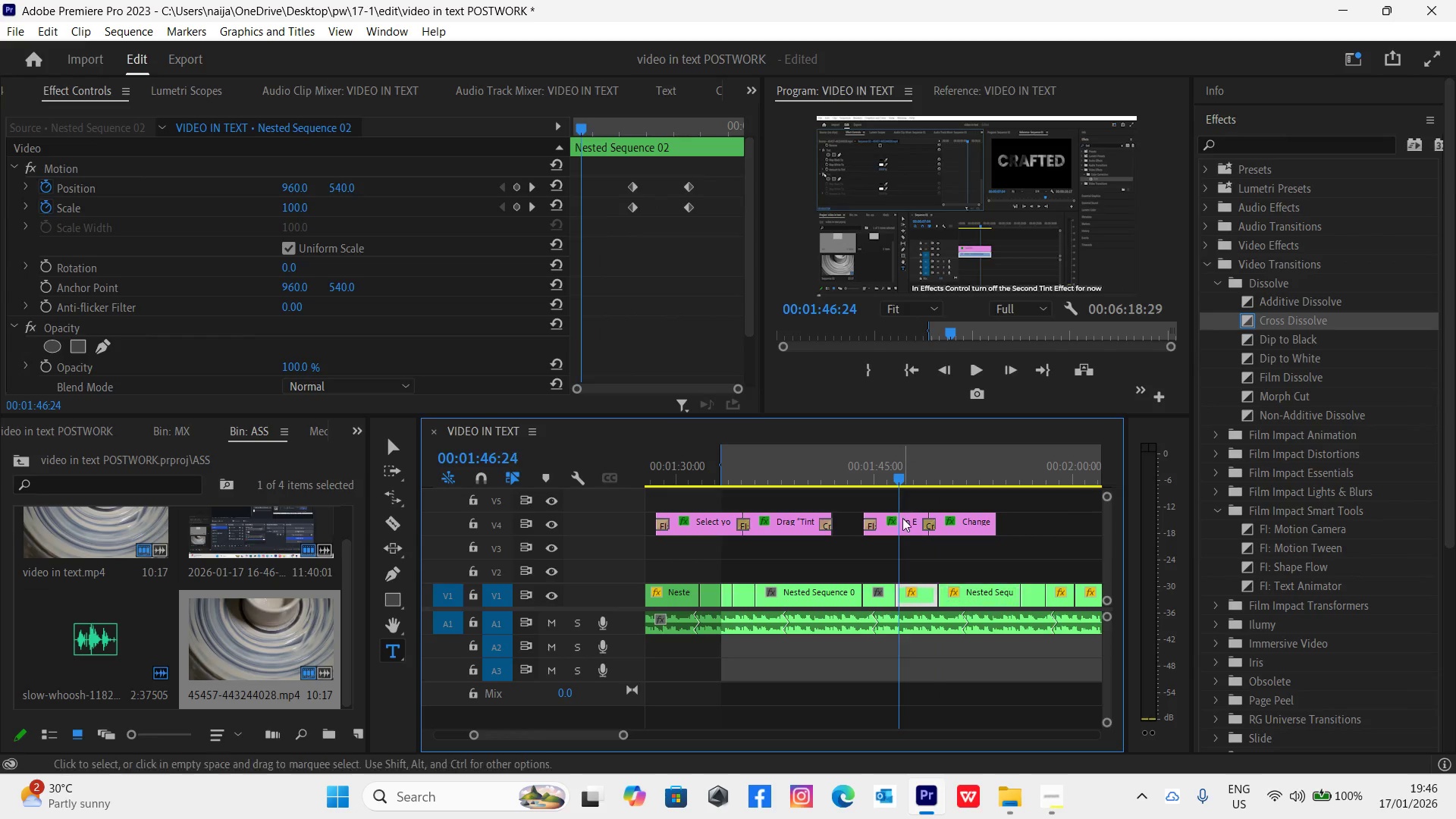 
left_click([905, 522])
 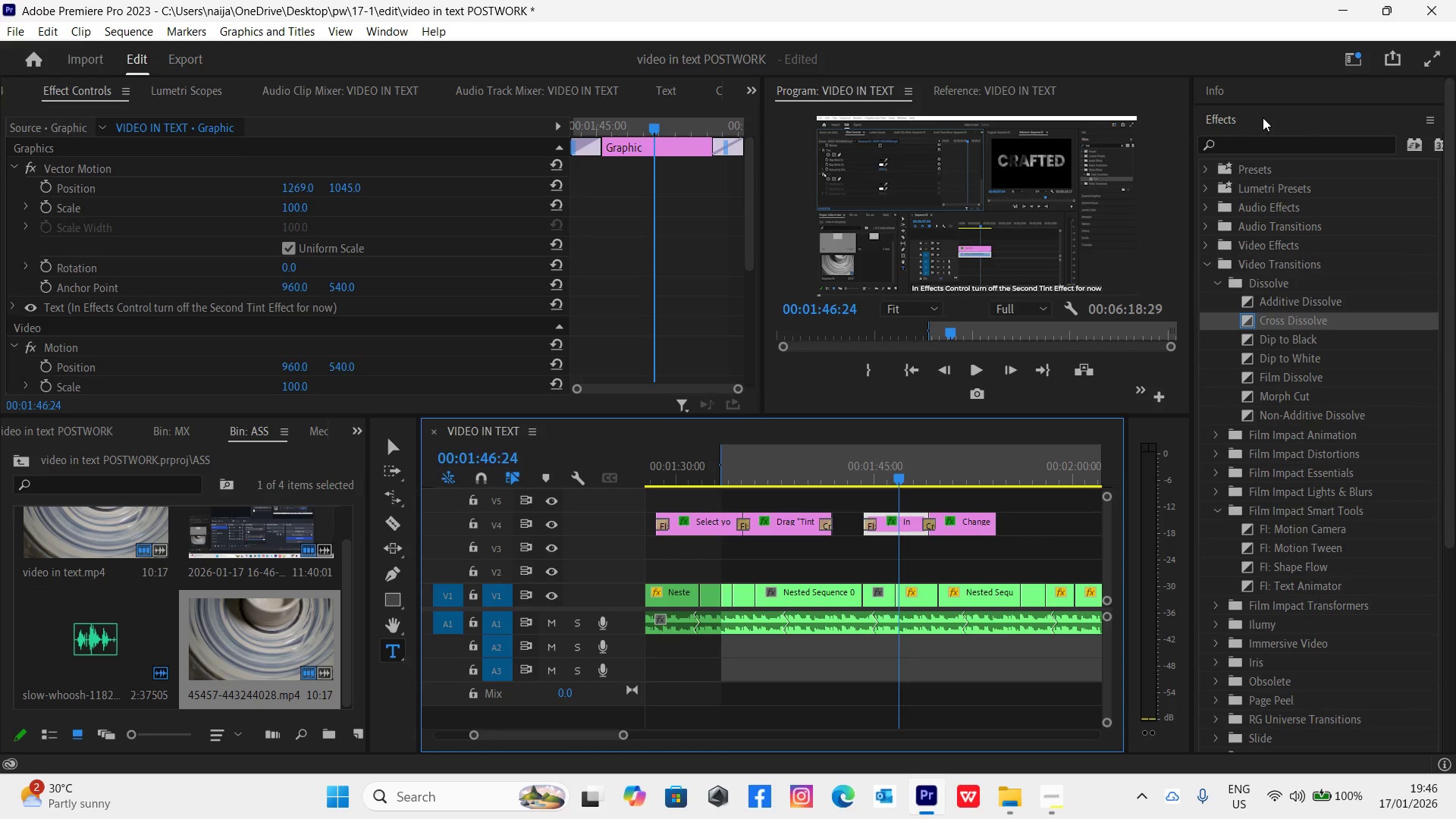 
left_click([1263, 118])
 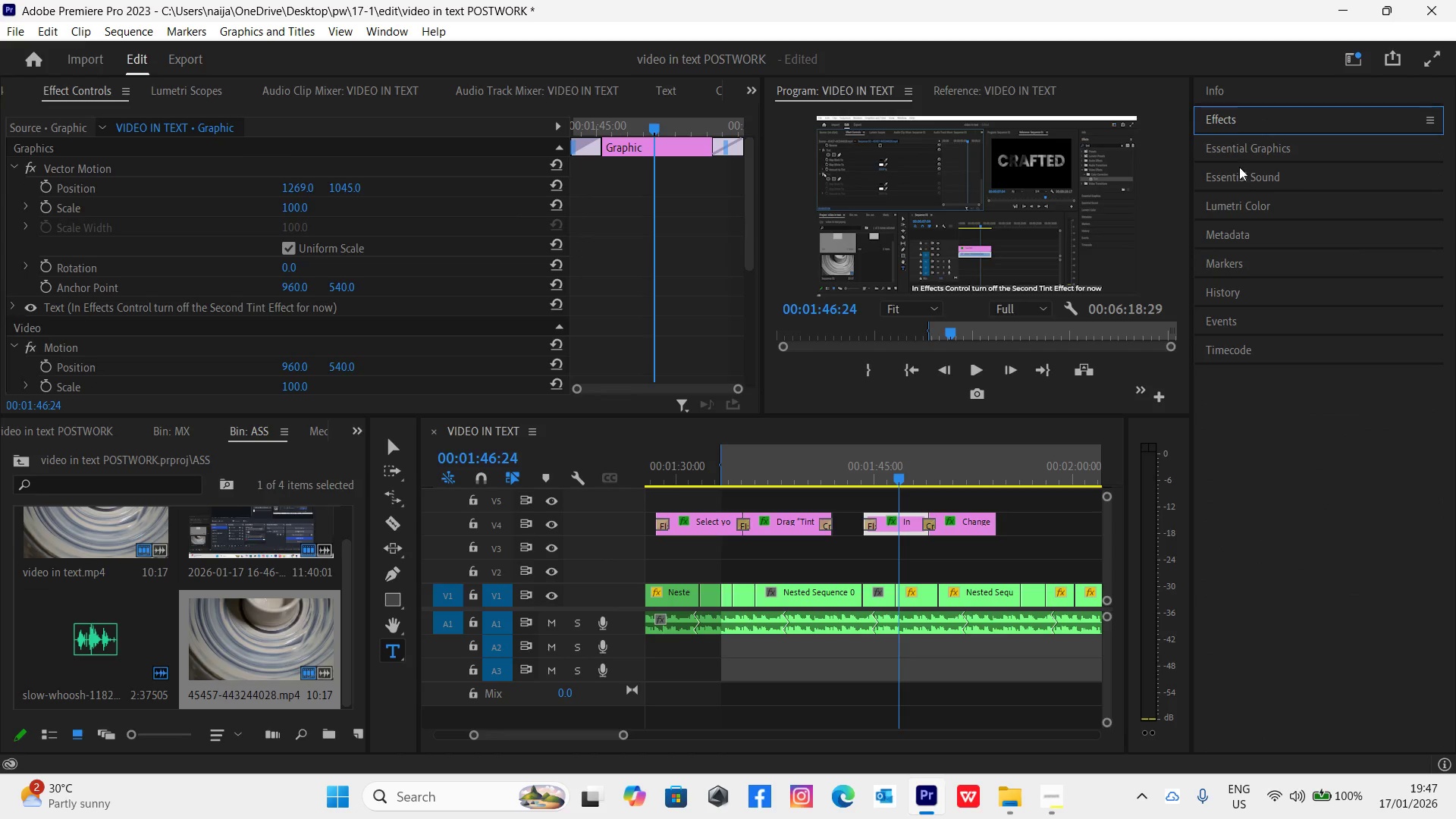 
left_click([1235, 153])
 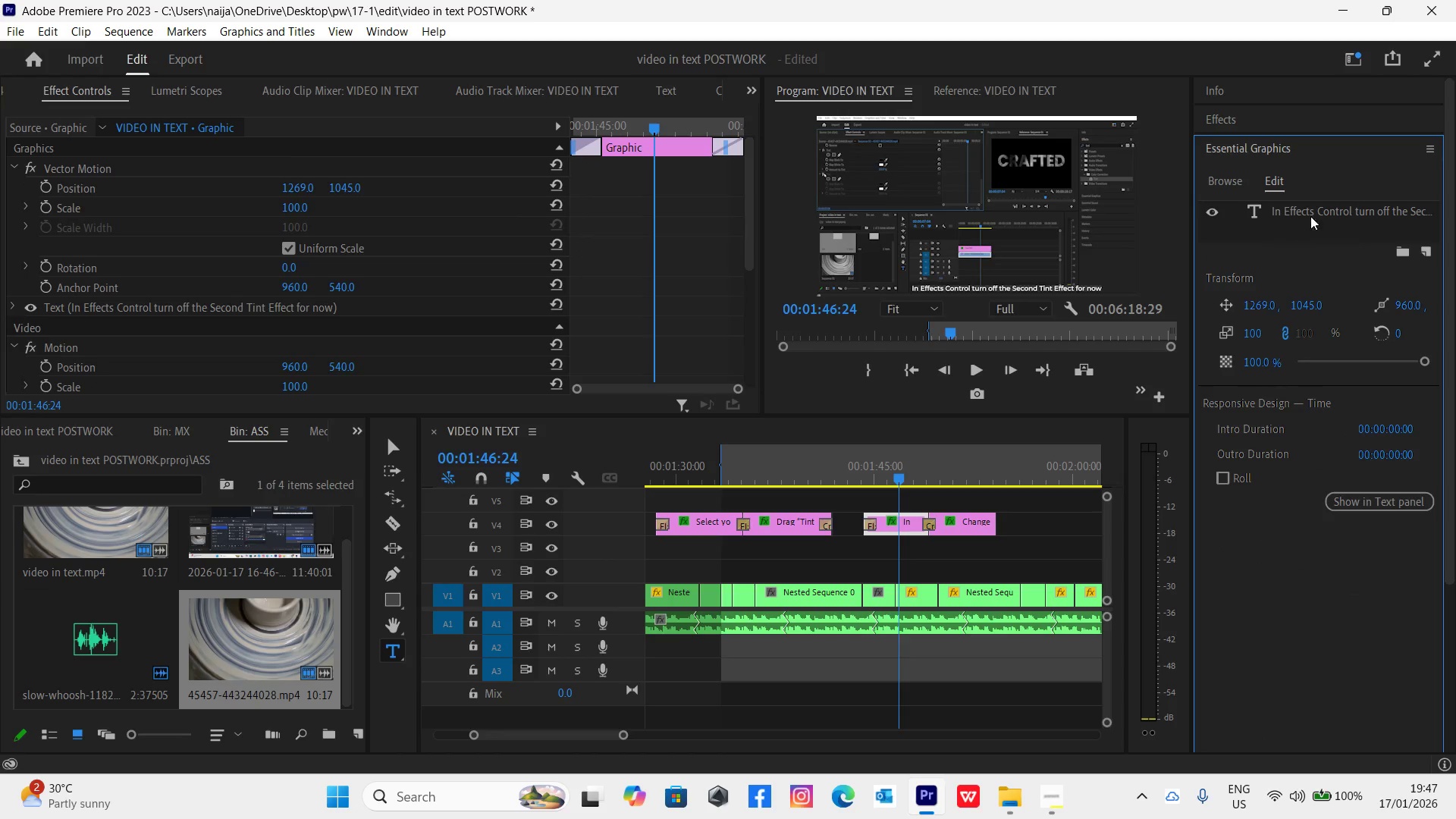 
double_click([1310, 204])
 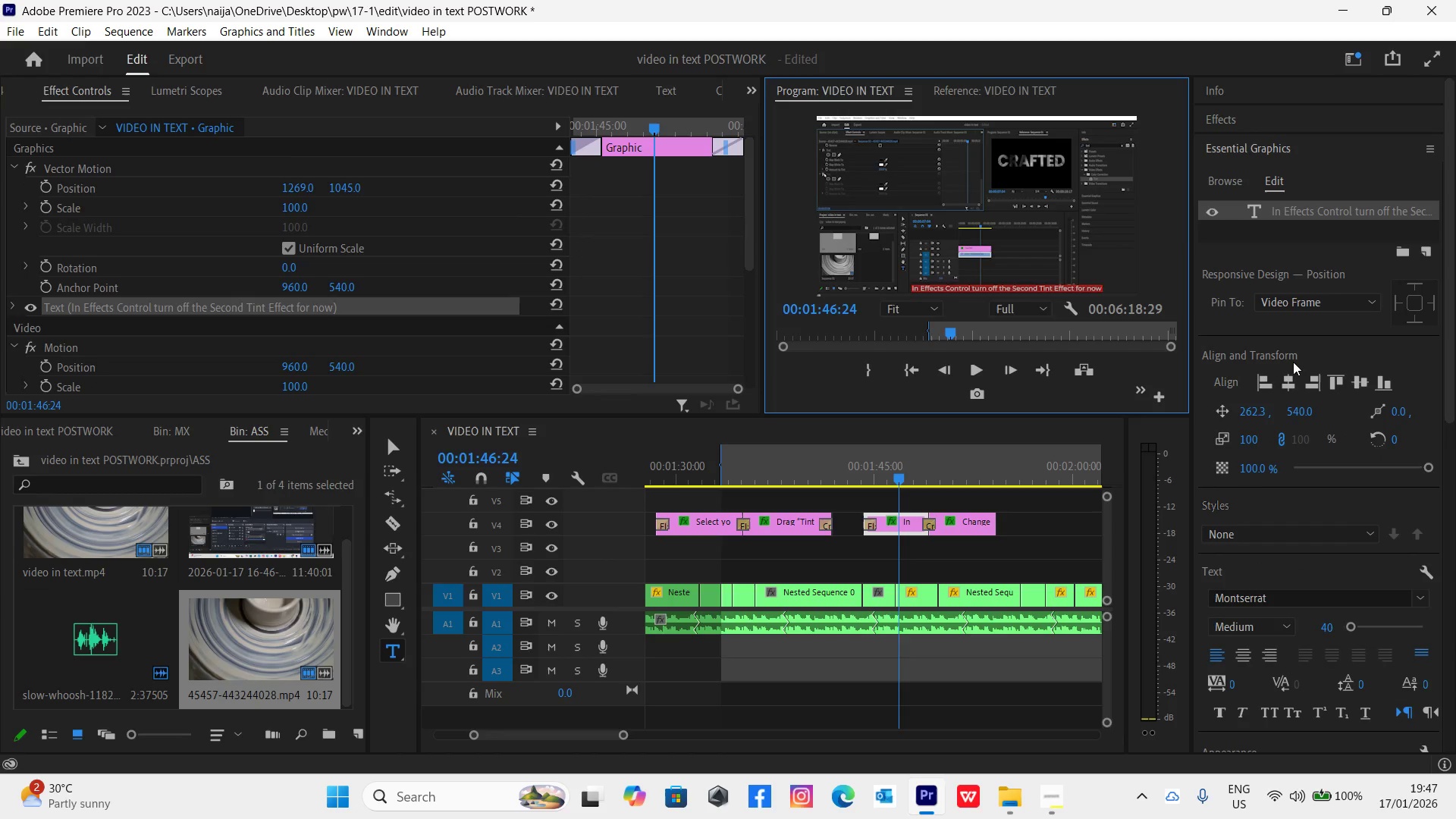 
left_click([1284, 389])
 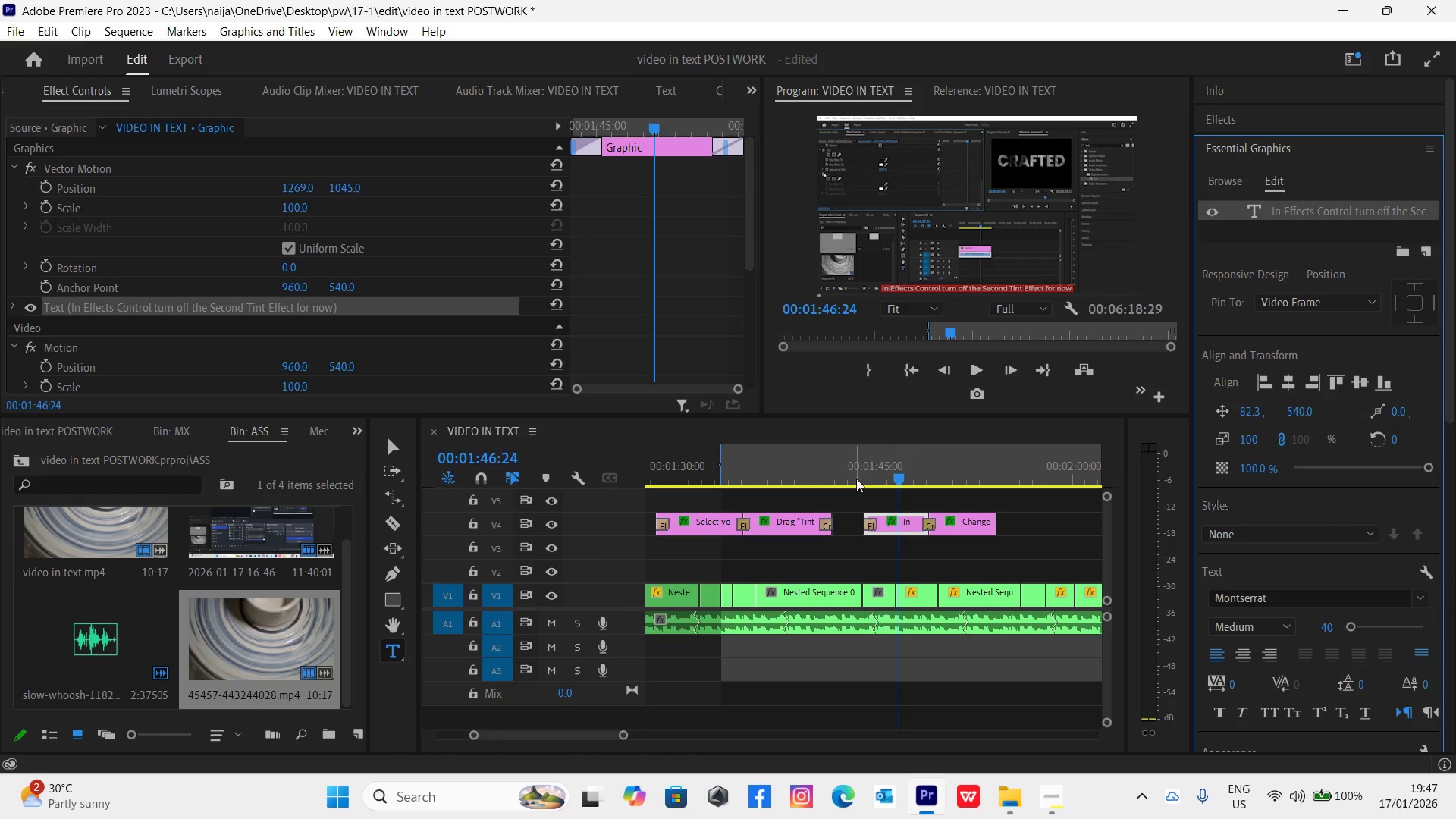 
left_click([862, 476])
 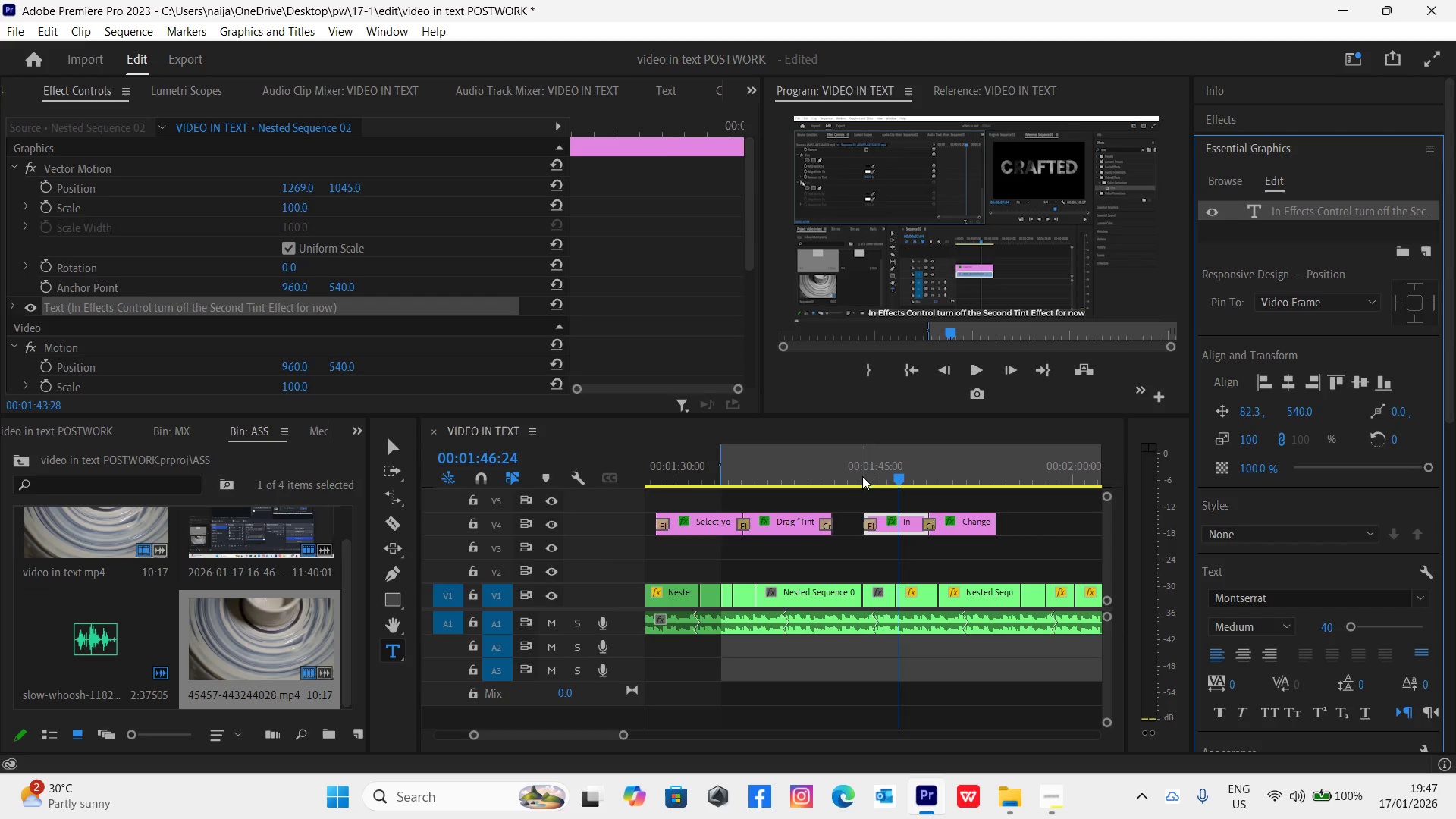 
key(Space)
 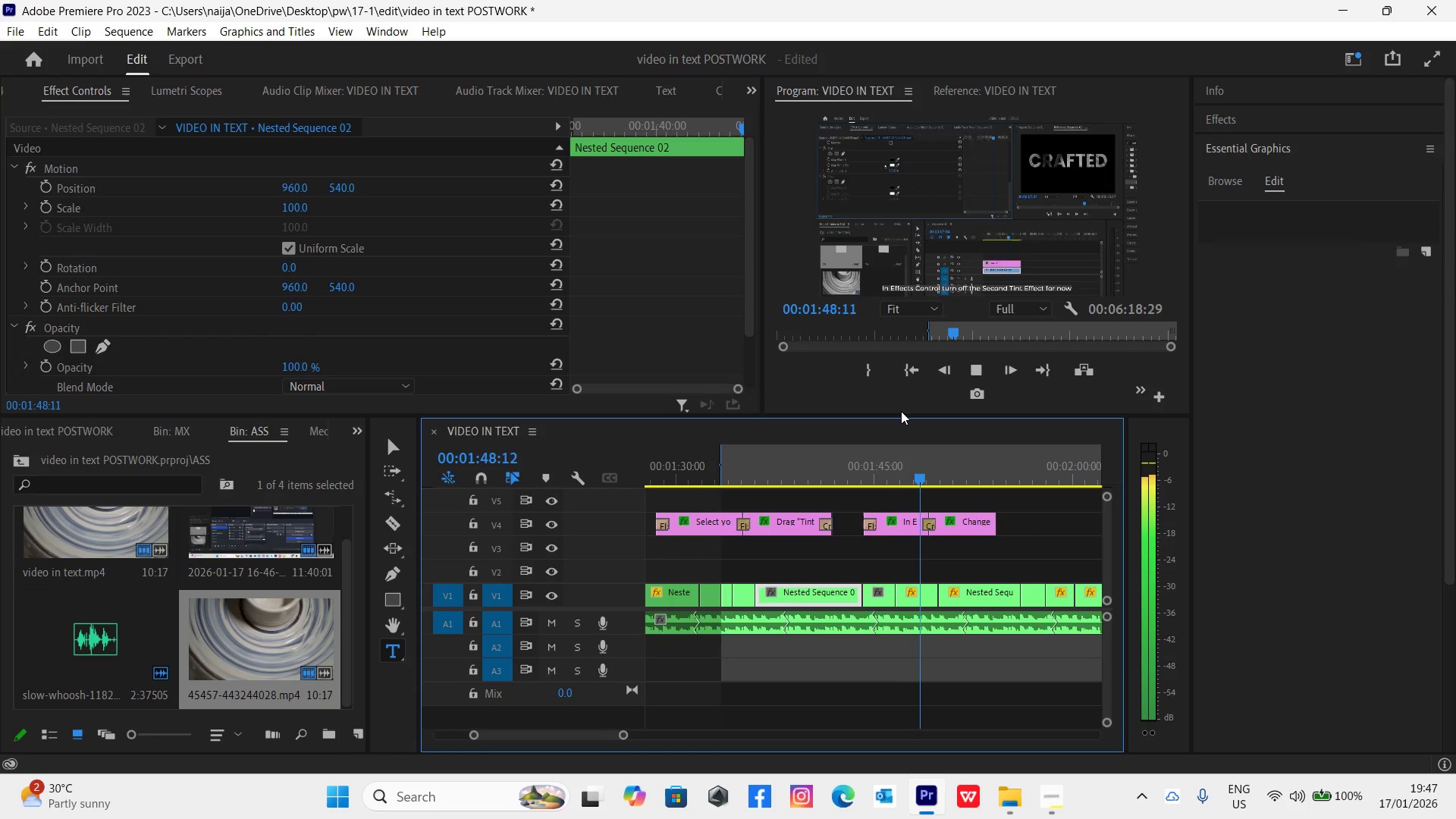 
wait(9.73)
 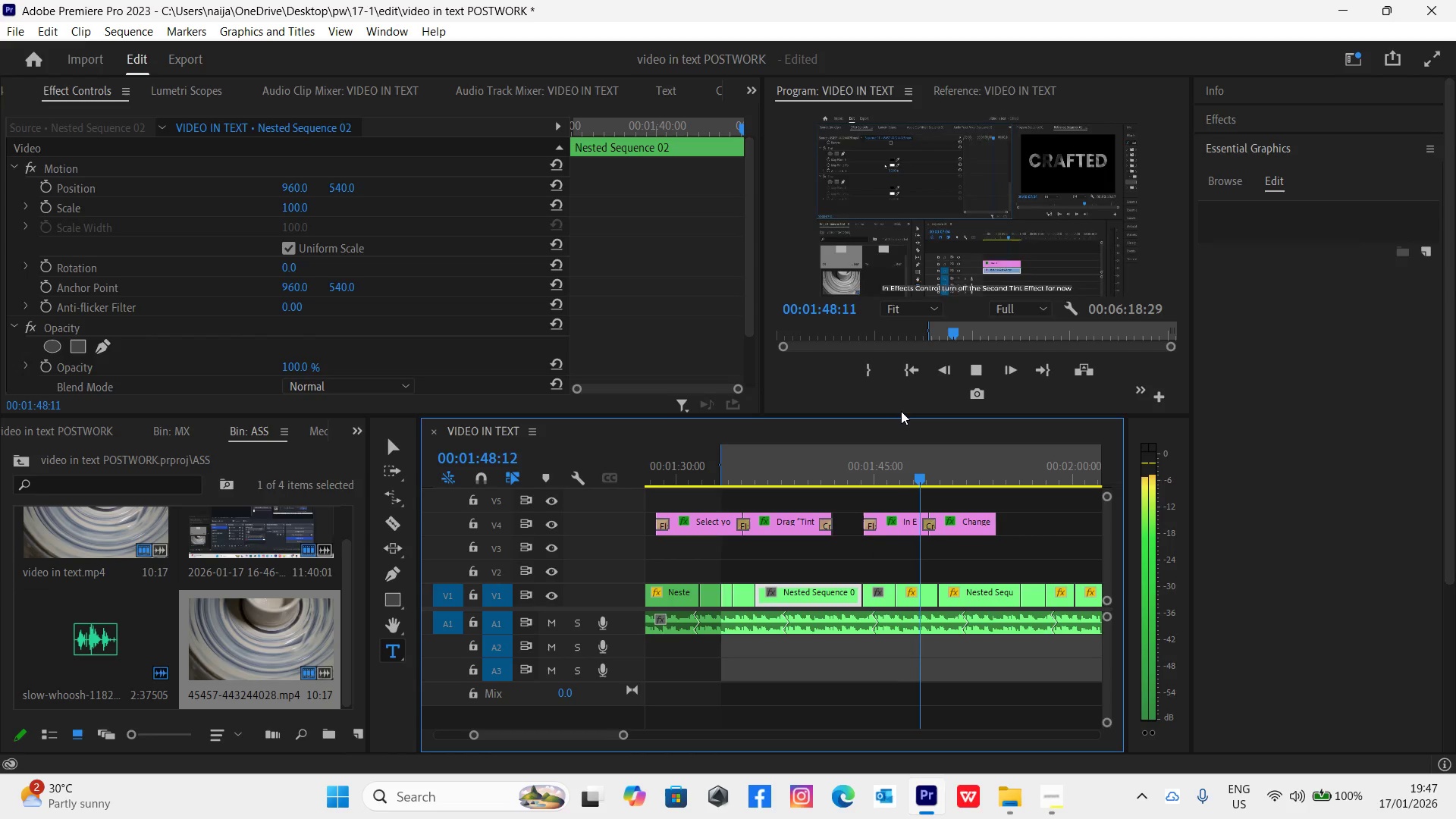 
key(Space)
 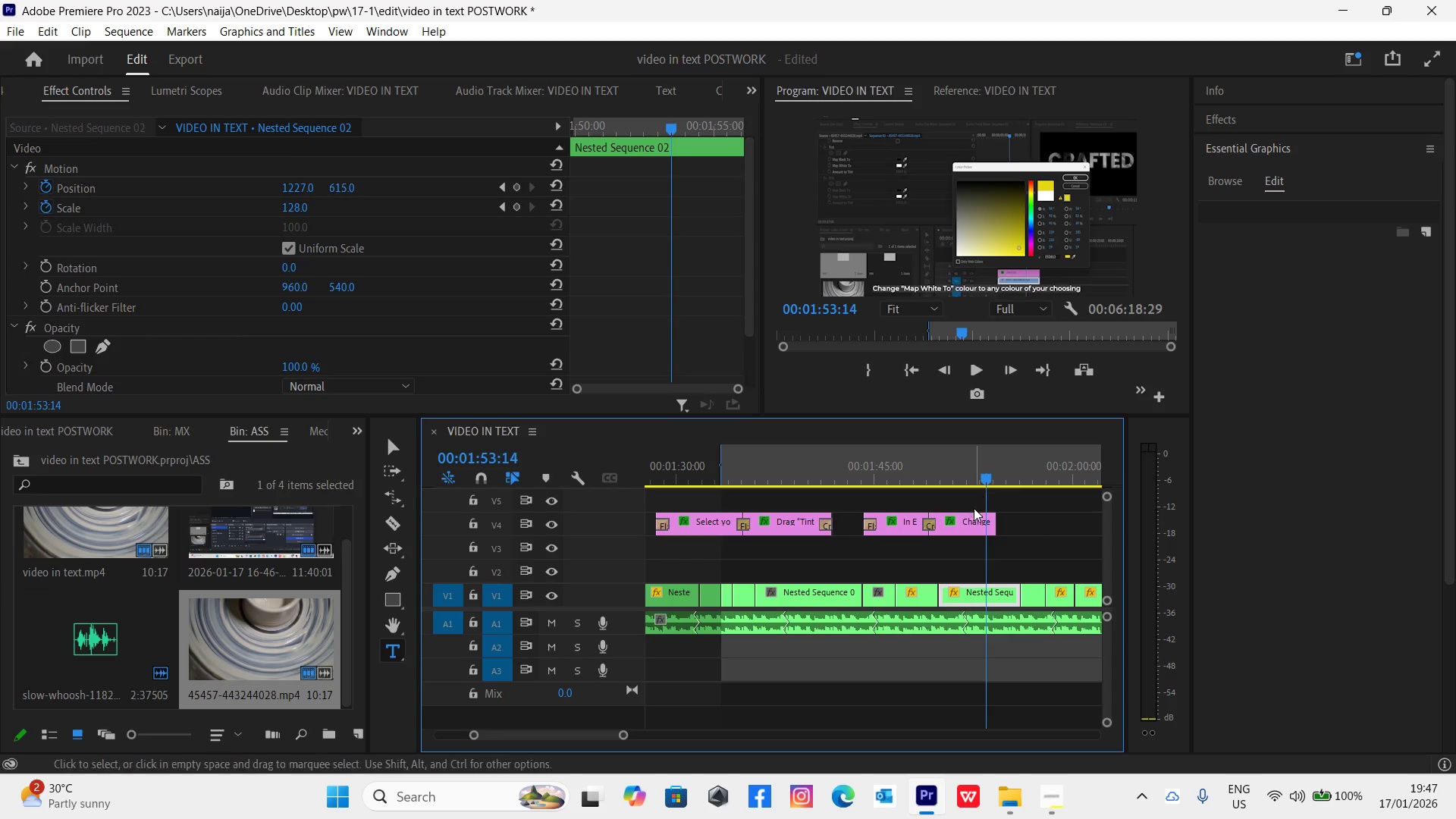 
left_click([975, 521])
 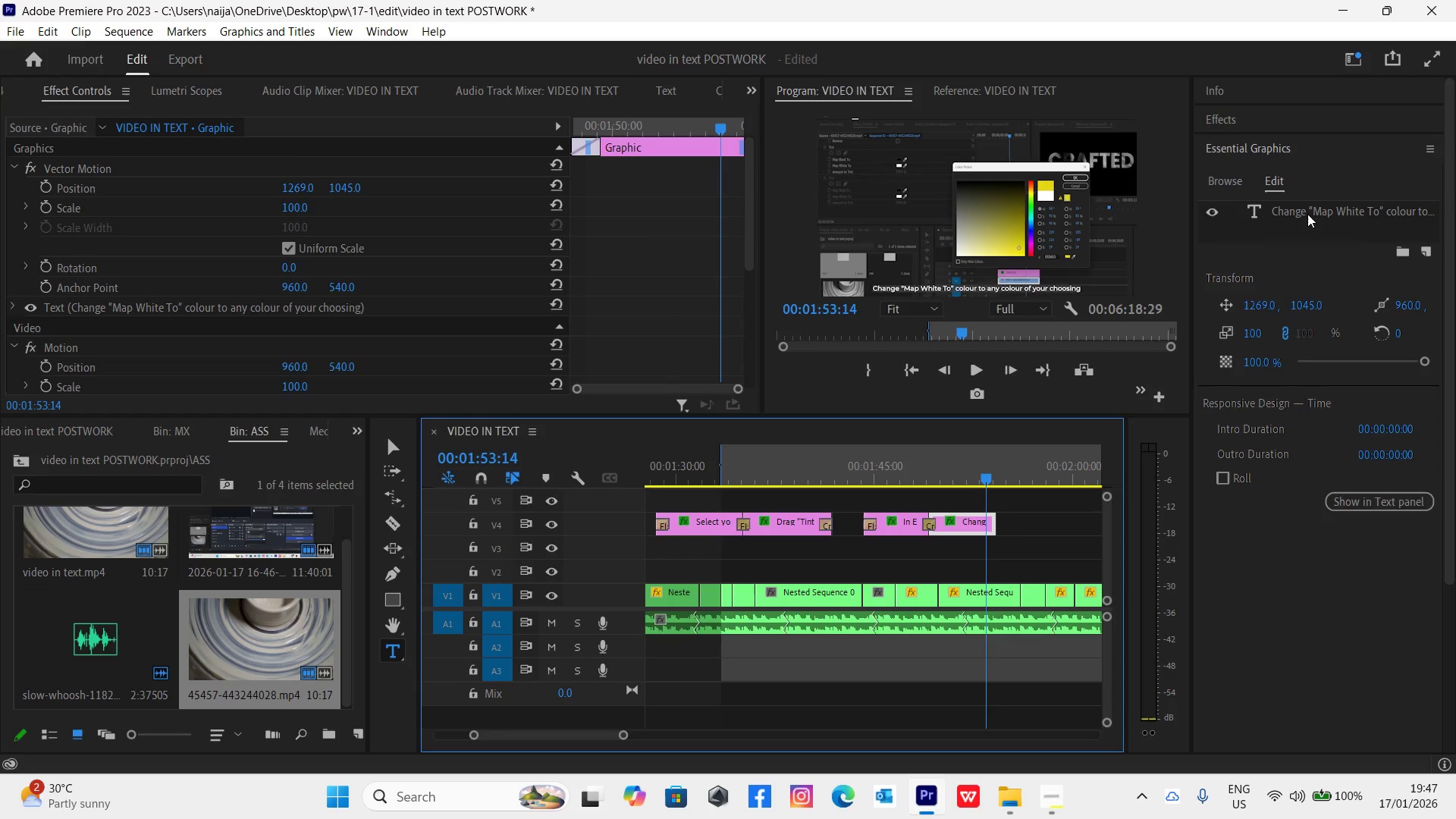 
double_click([1310, 210])
 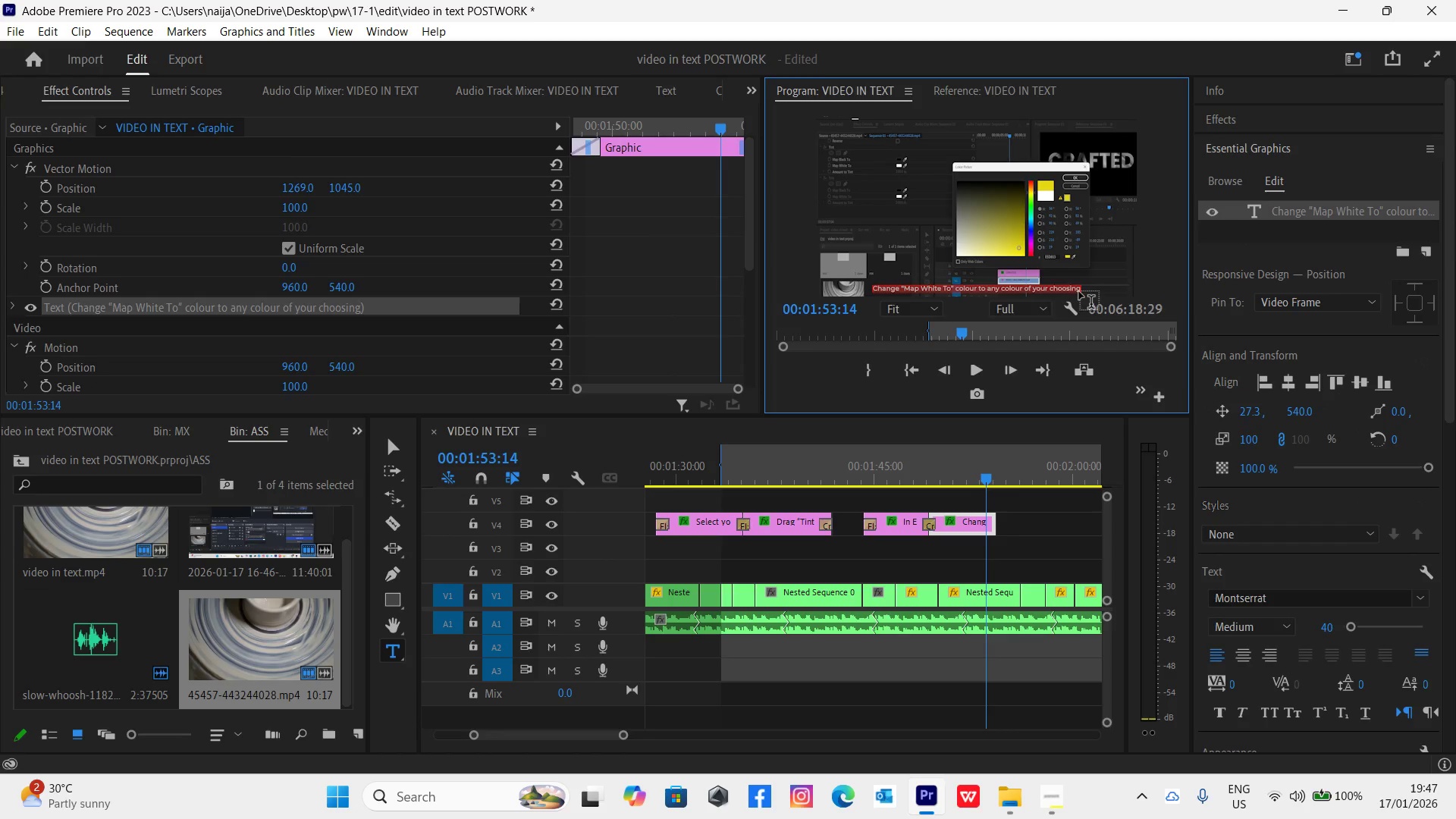 
left_click([1079, 290])
 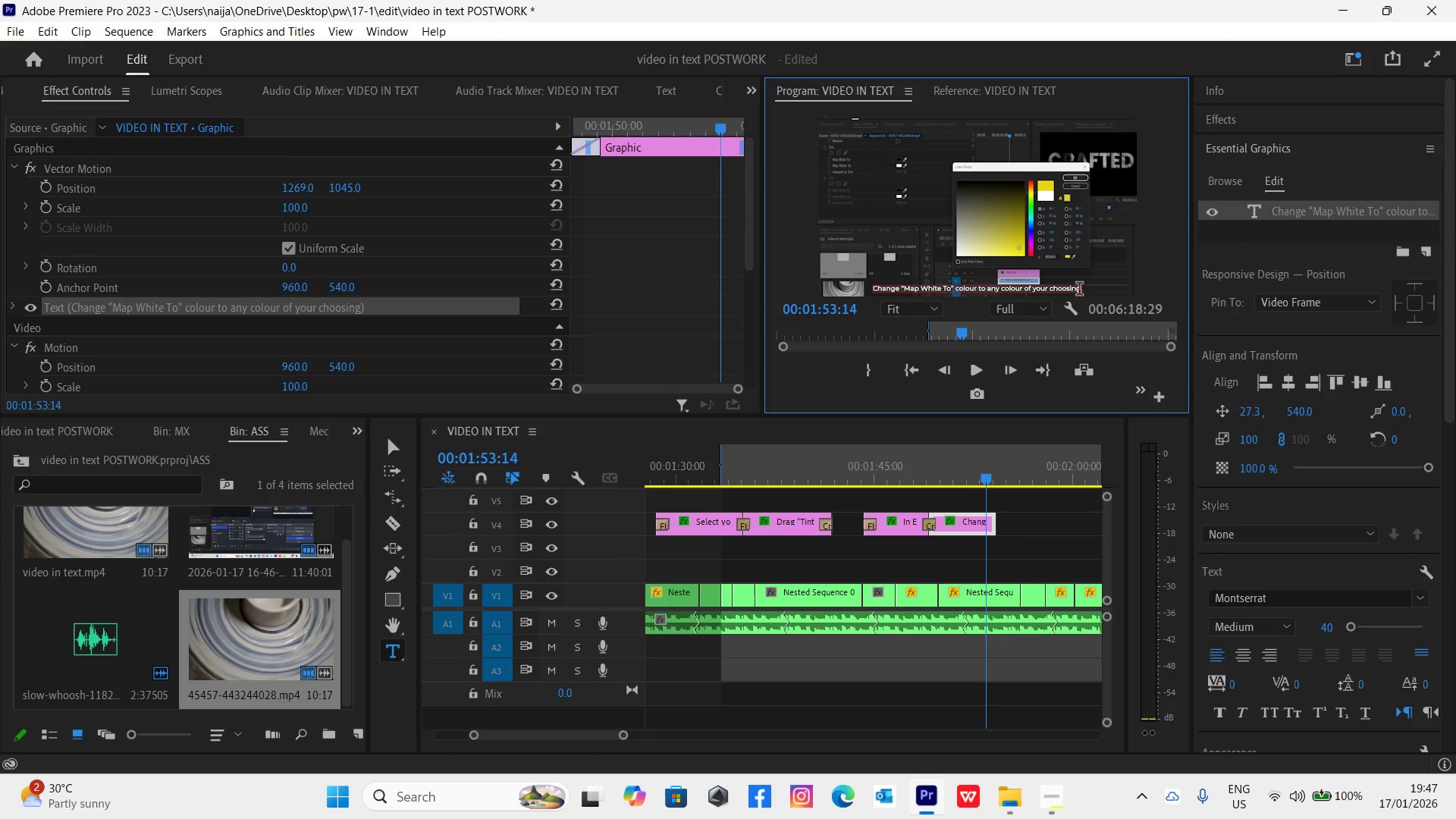 
type( and hit "OK")
 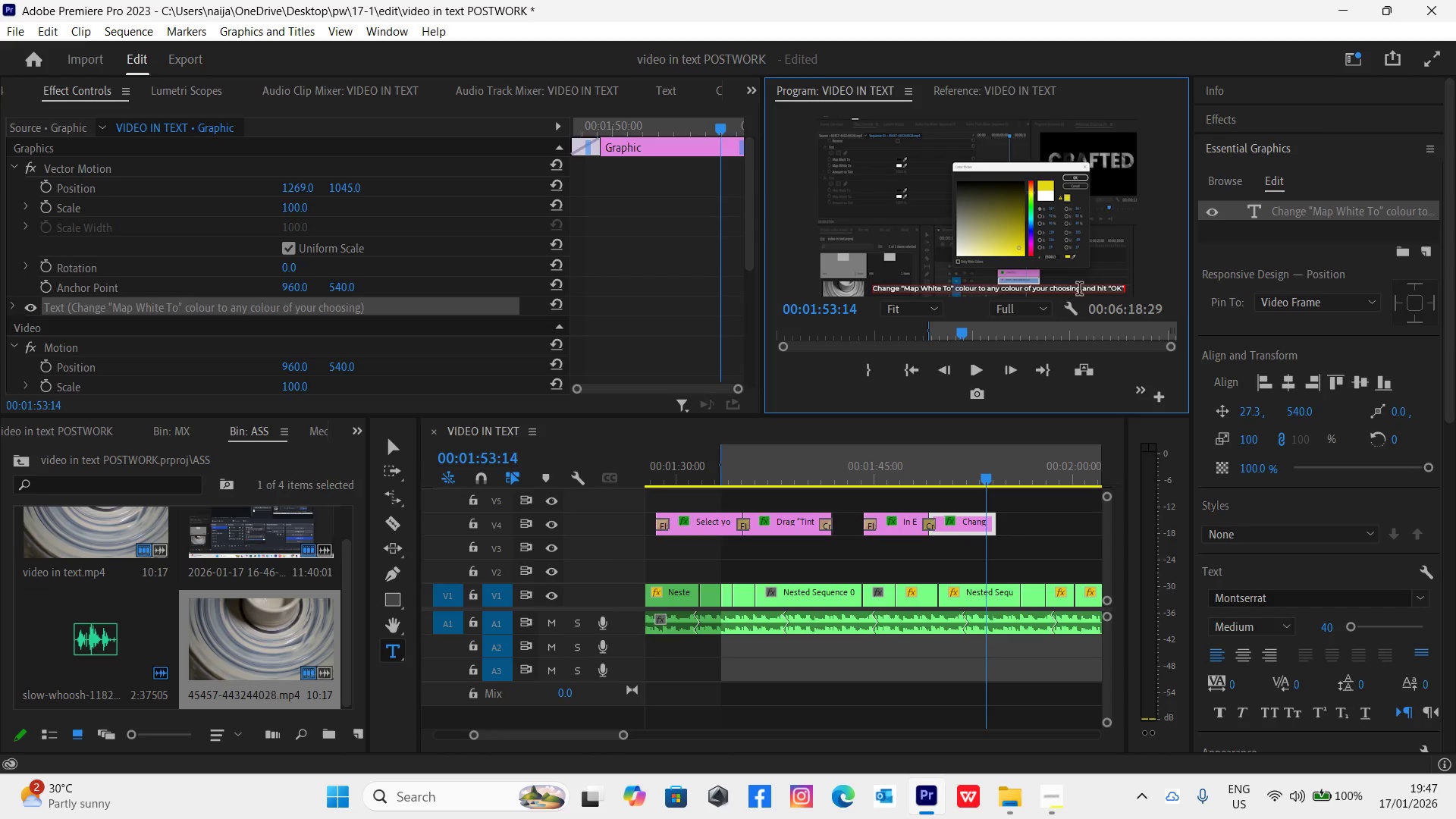 
double_click([1331, 213])
 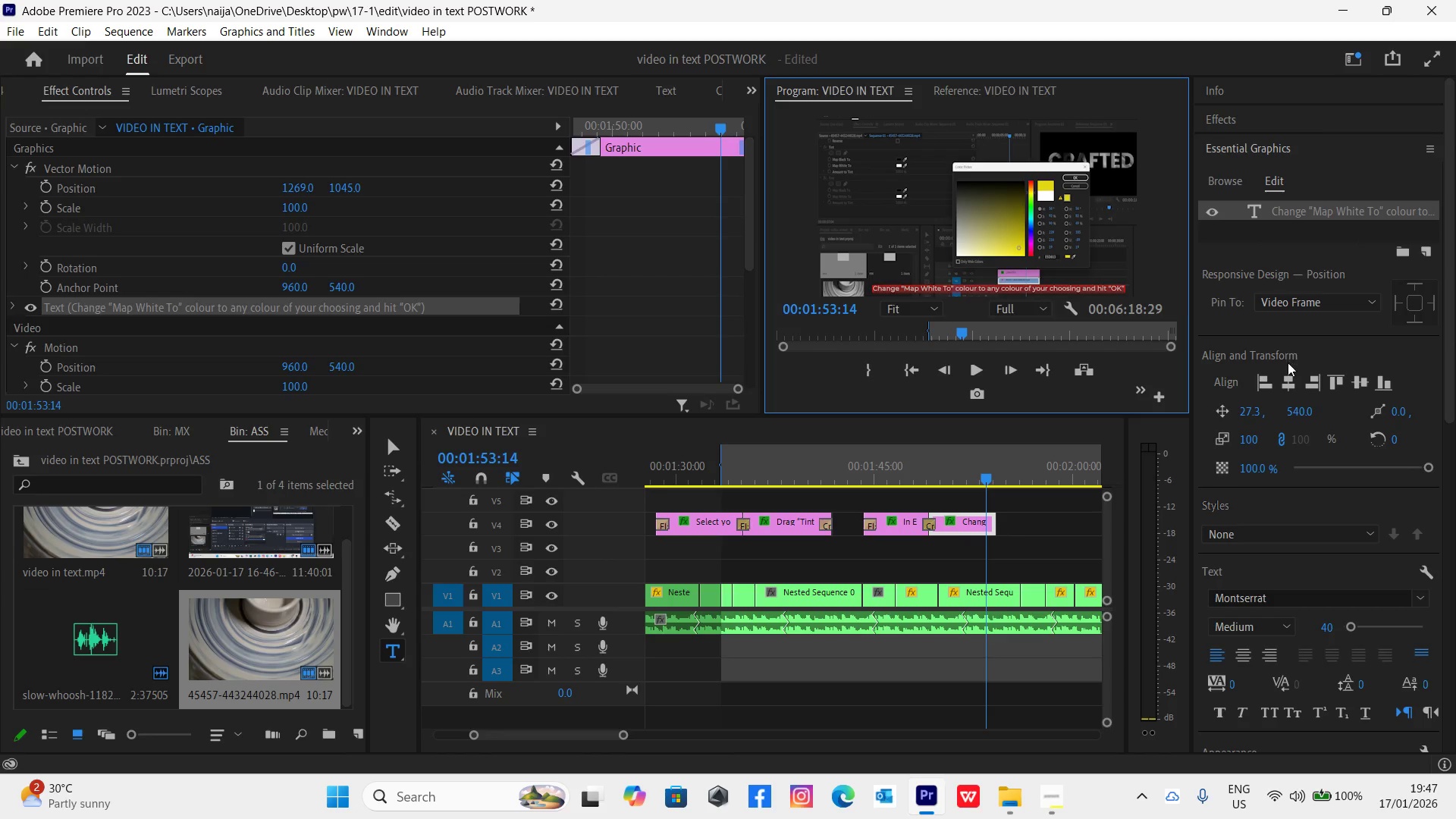 
left_click([1286, 379])
 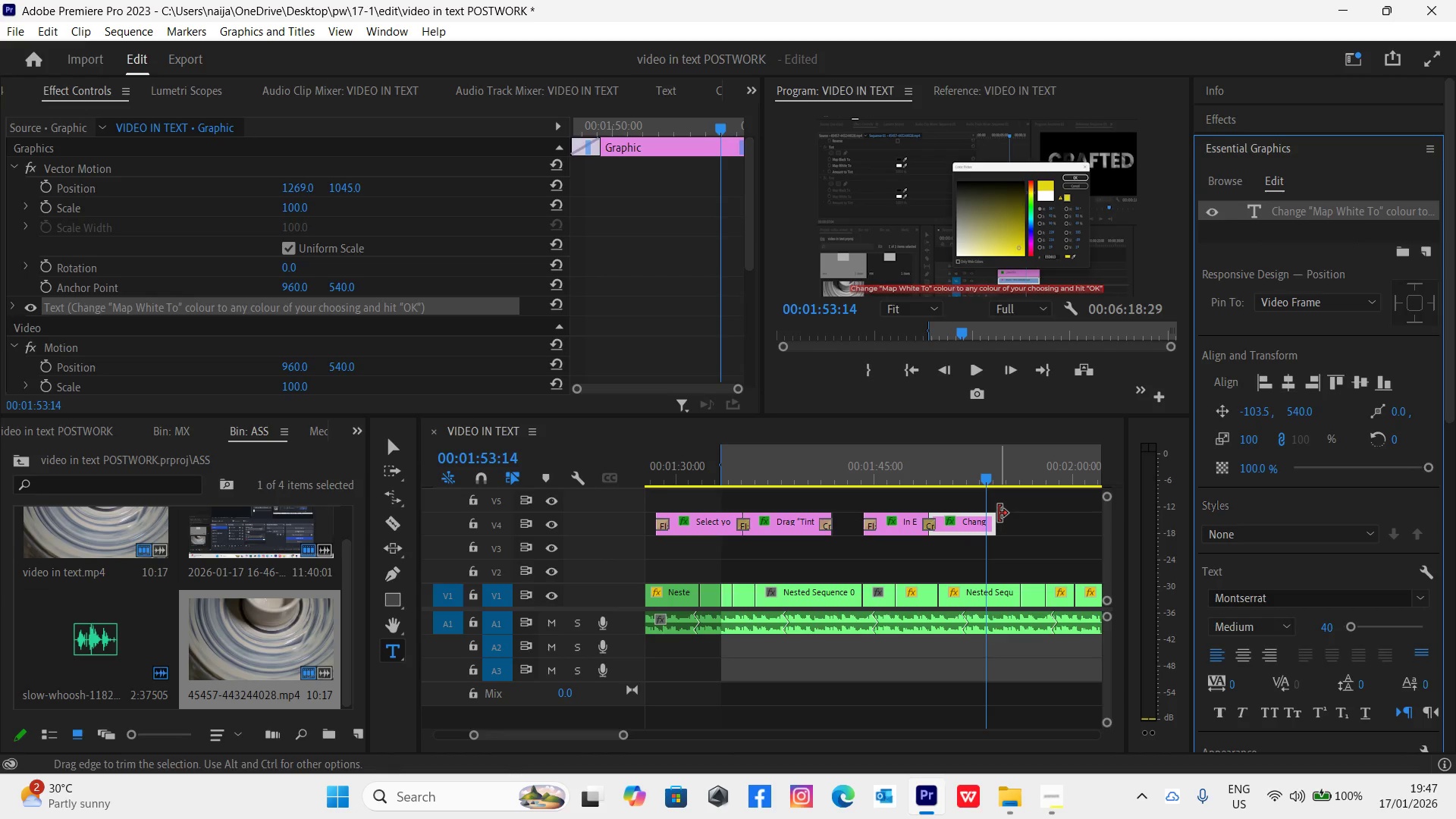 
key(Space)
 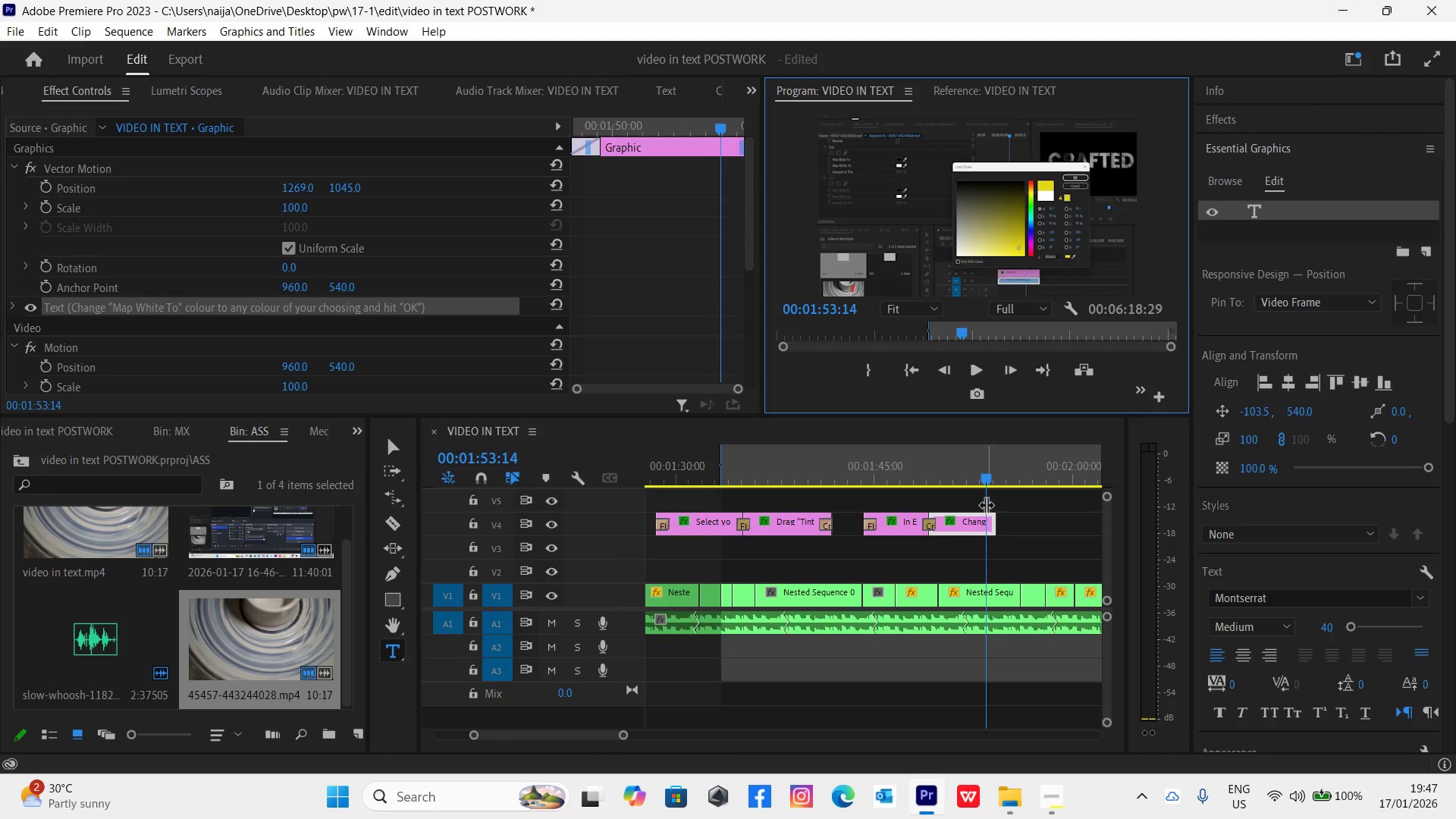 
key(Control+Z)
 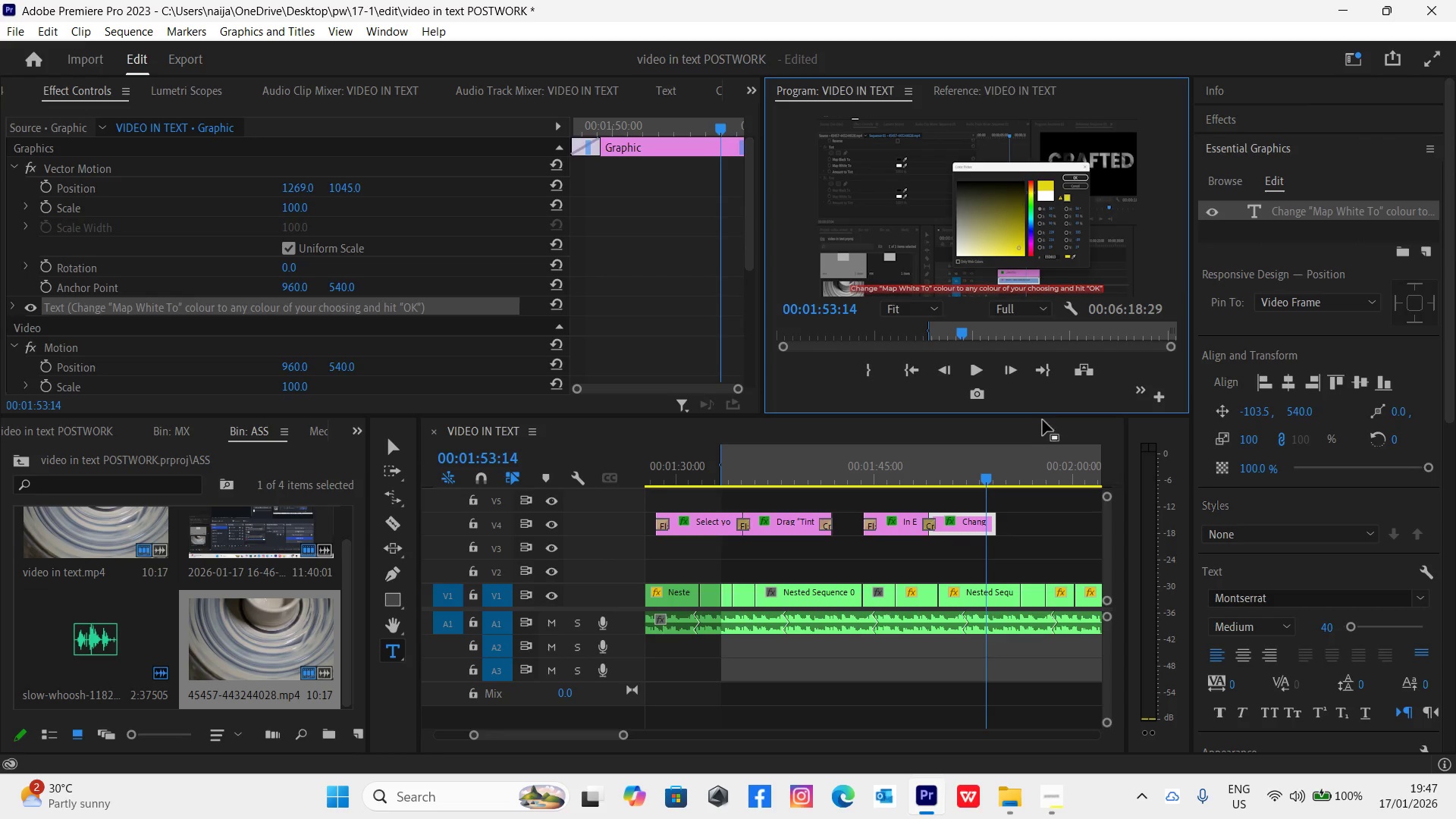 
left_click([1015, 503])
 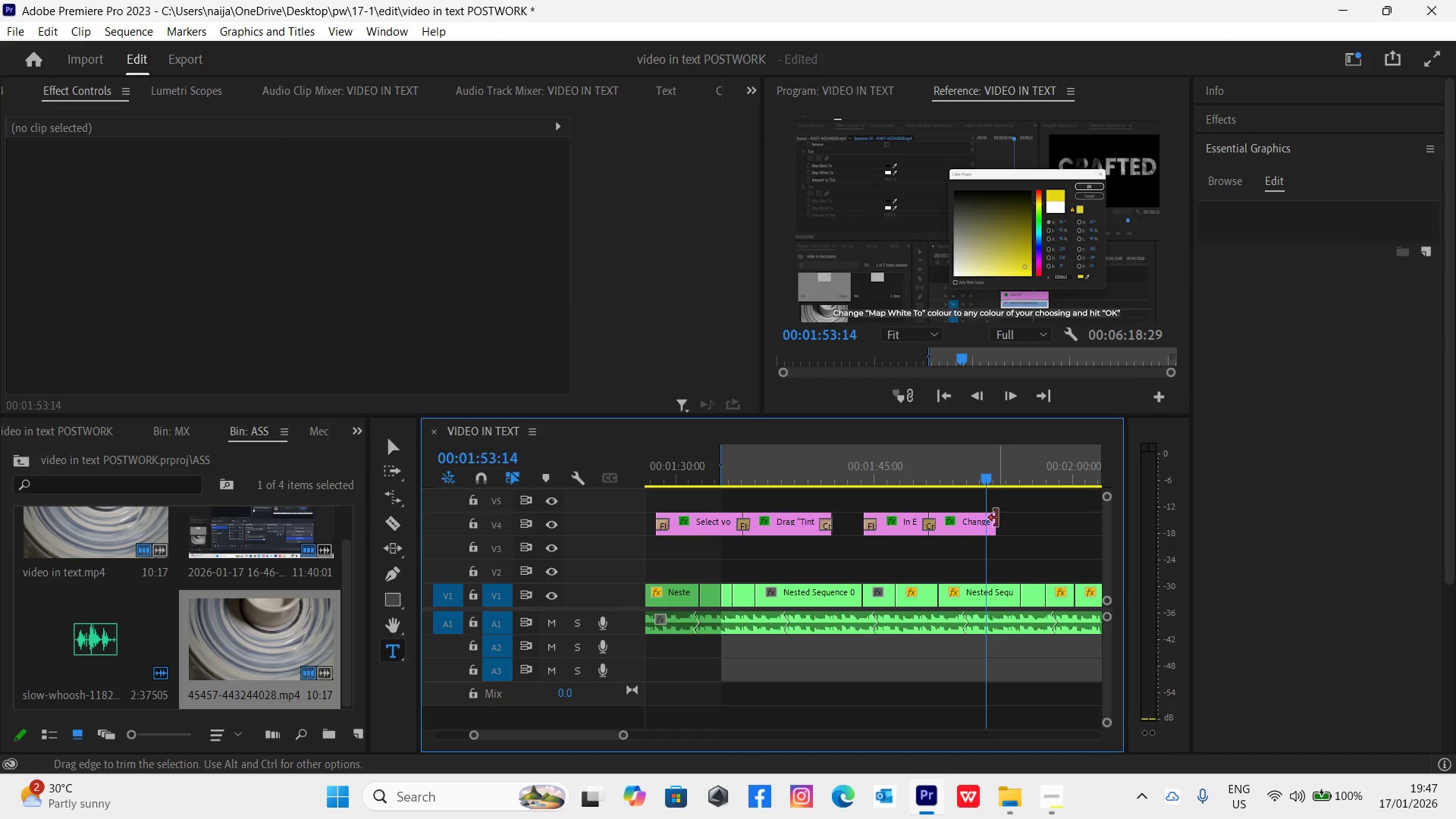 
left_click_drag(start_coordinate=[994, 522], to_coordinate=[1004, 524])
 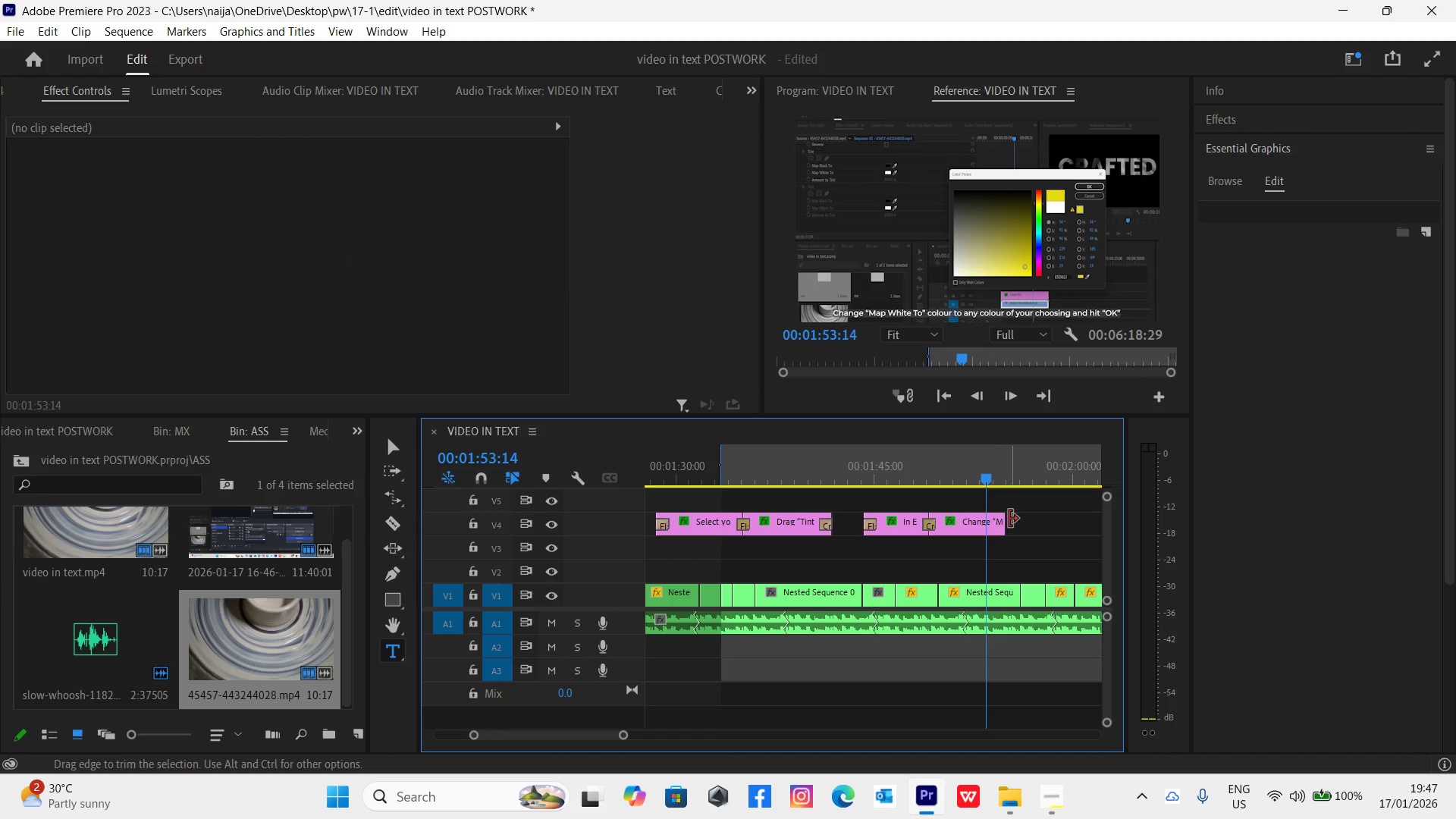 
key(Space)
 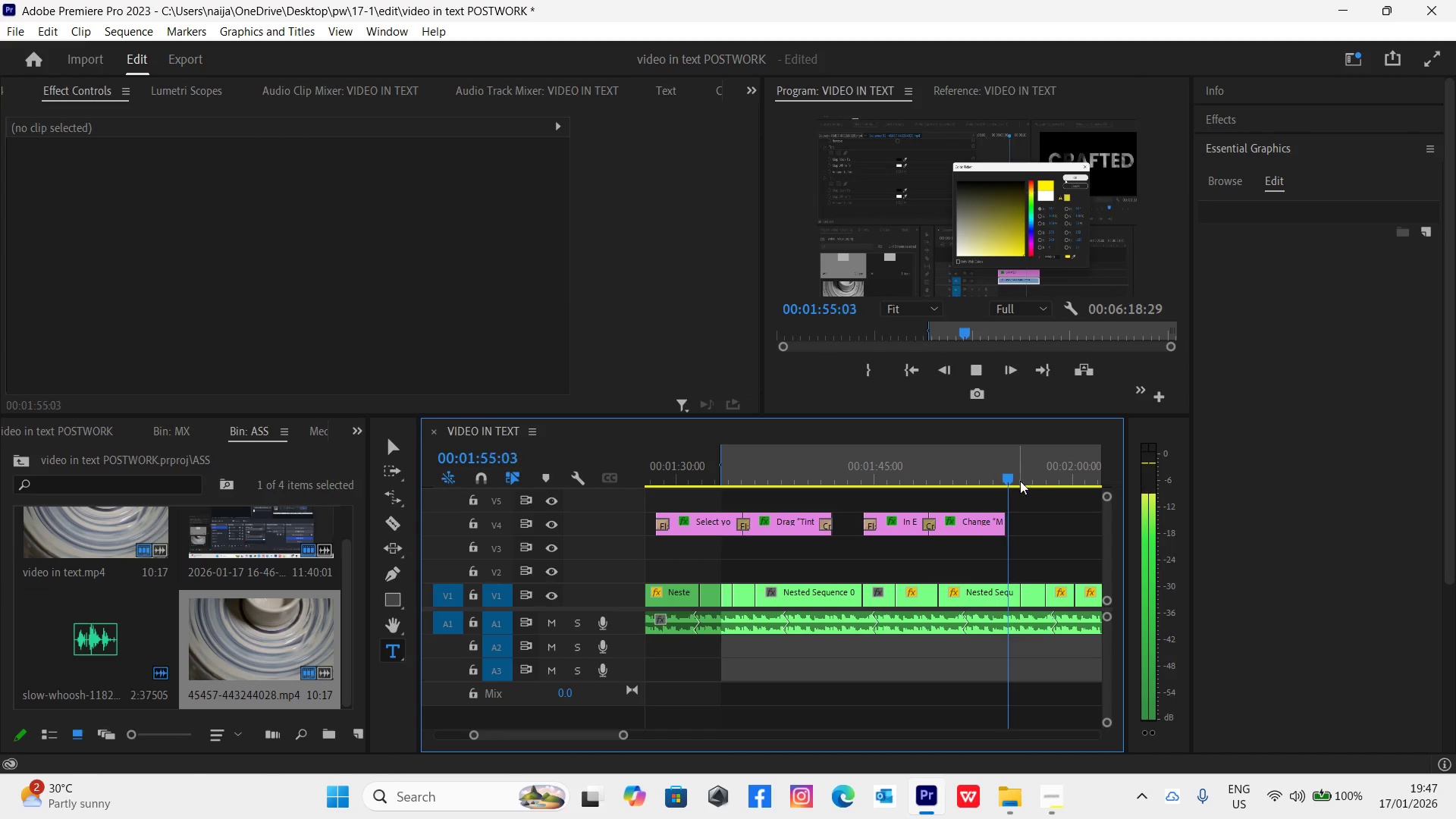 
key(Space)
 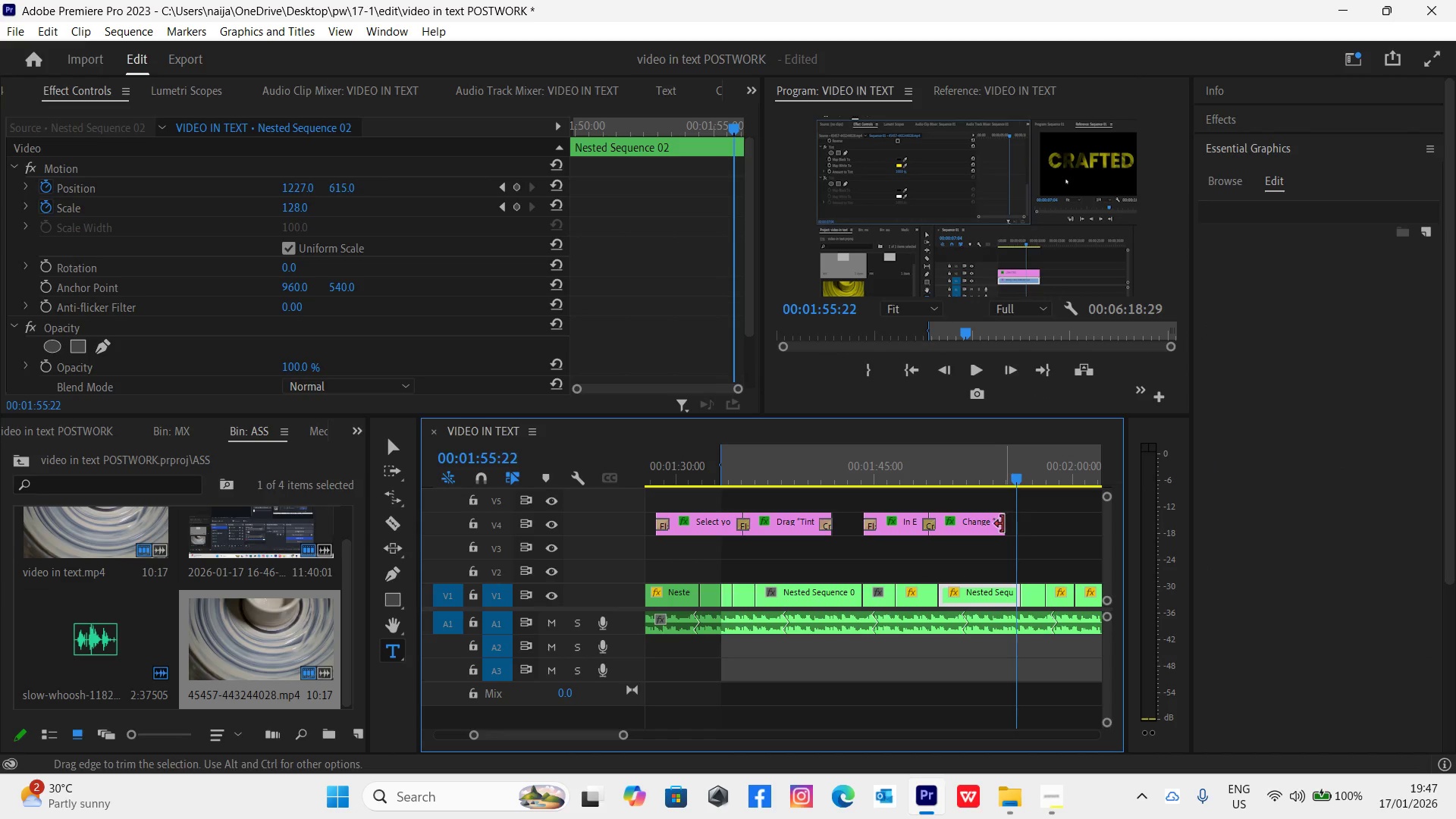 
left_click_drag(start_coordinate=[1001, 523], to_coordinate=[1028, 538])
 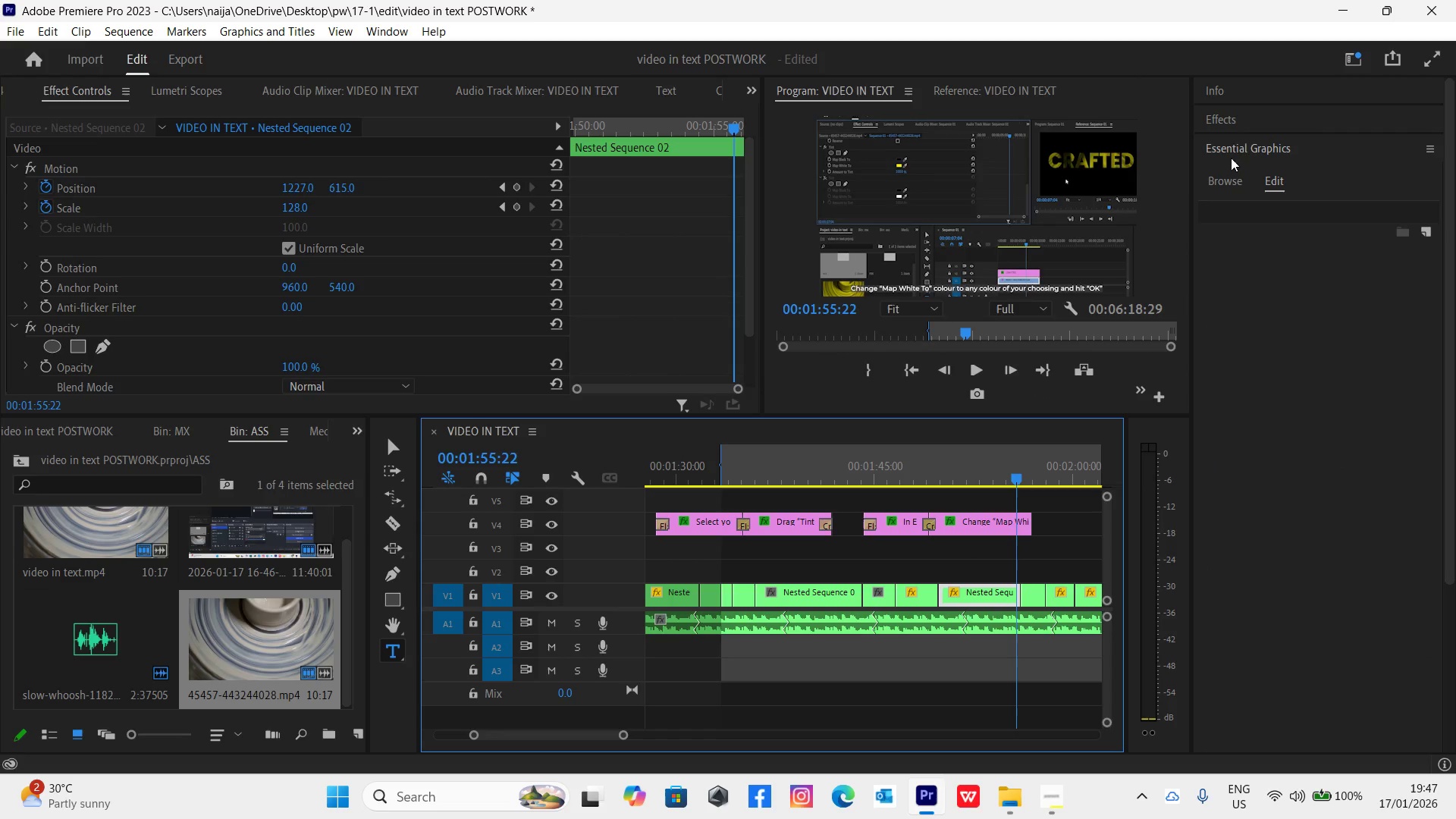 
left_click([1238, 128])
 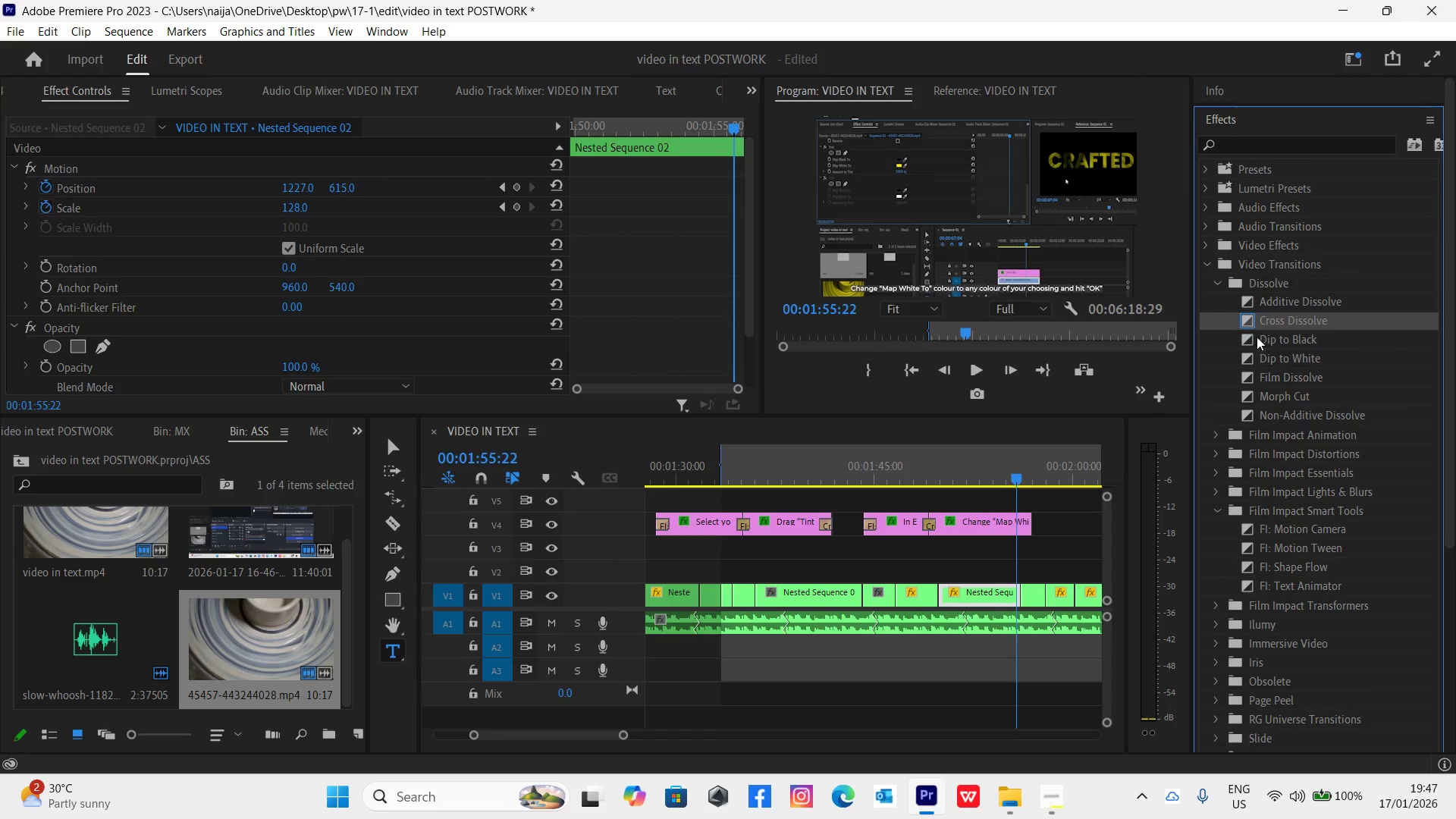 
left_click_drag(start_coordinate=[1245, 317], to_coordinate=[1028, 522])
 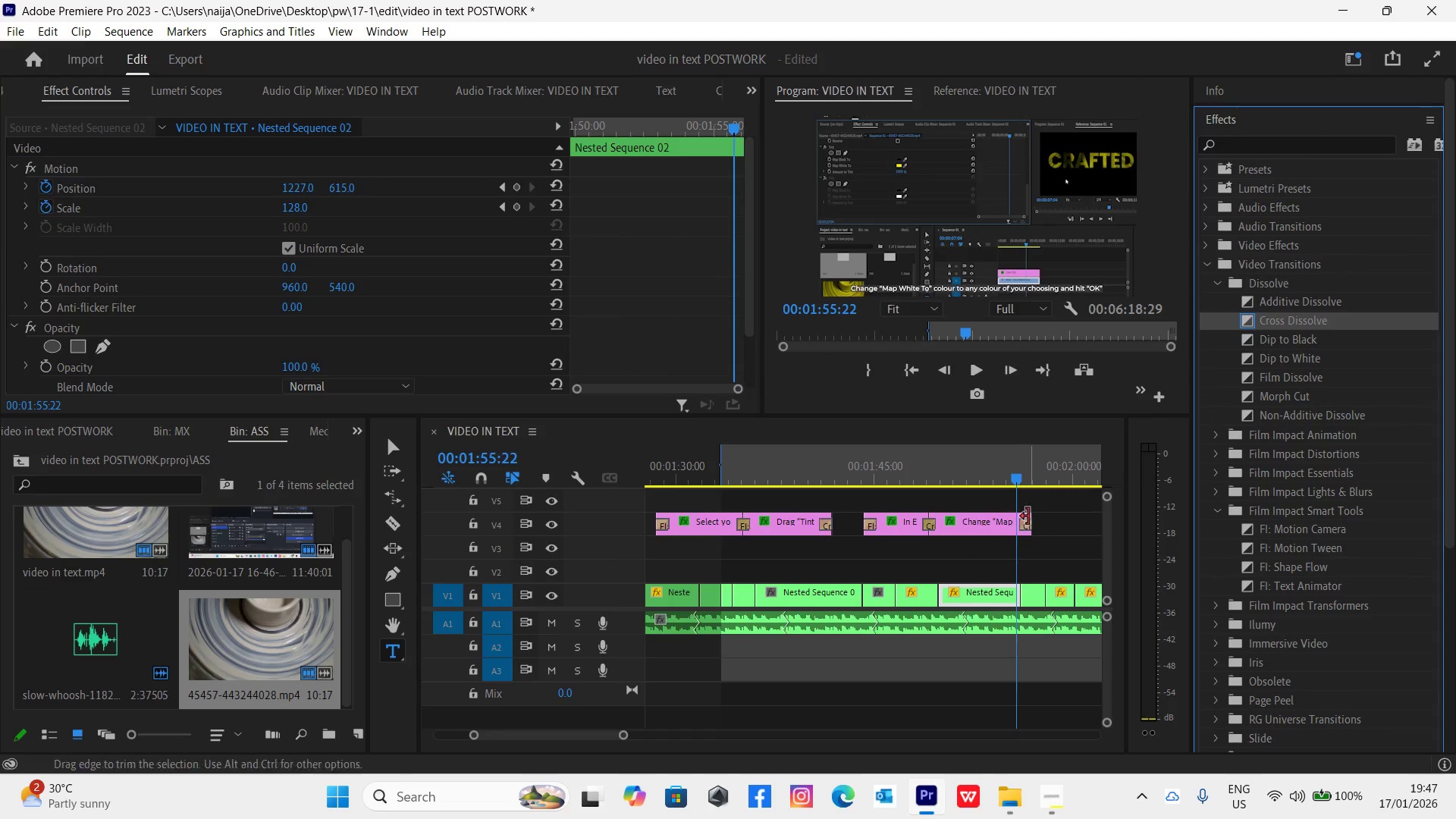 
key(Space)
 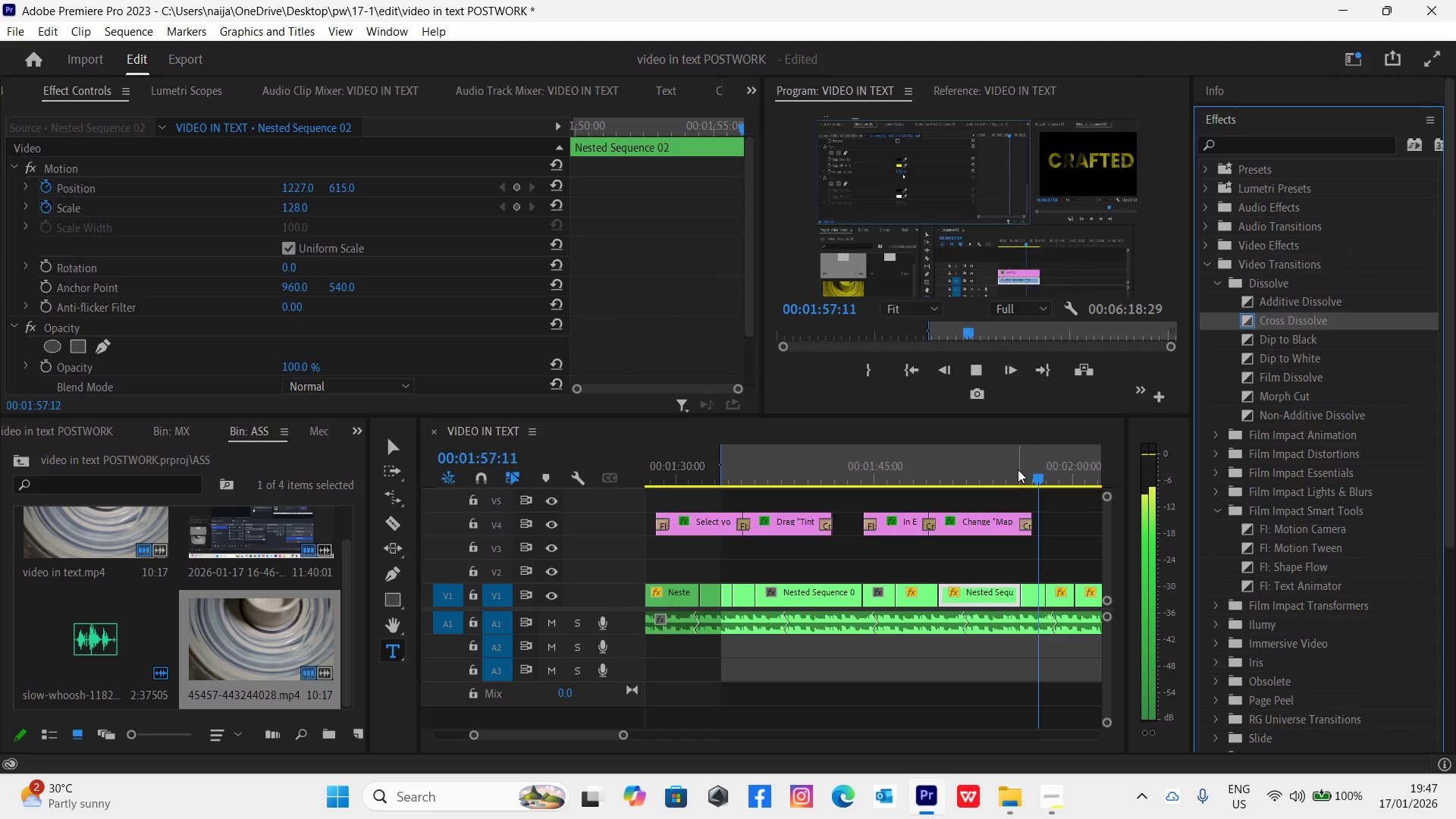 
key(Space)
 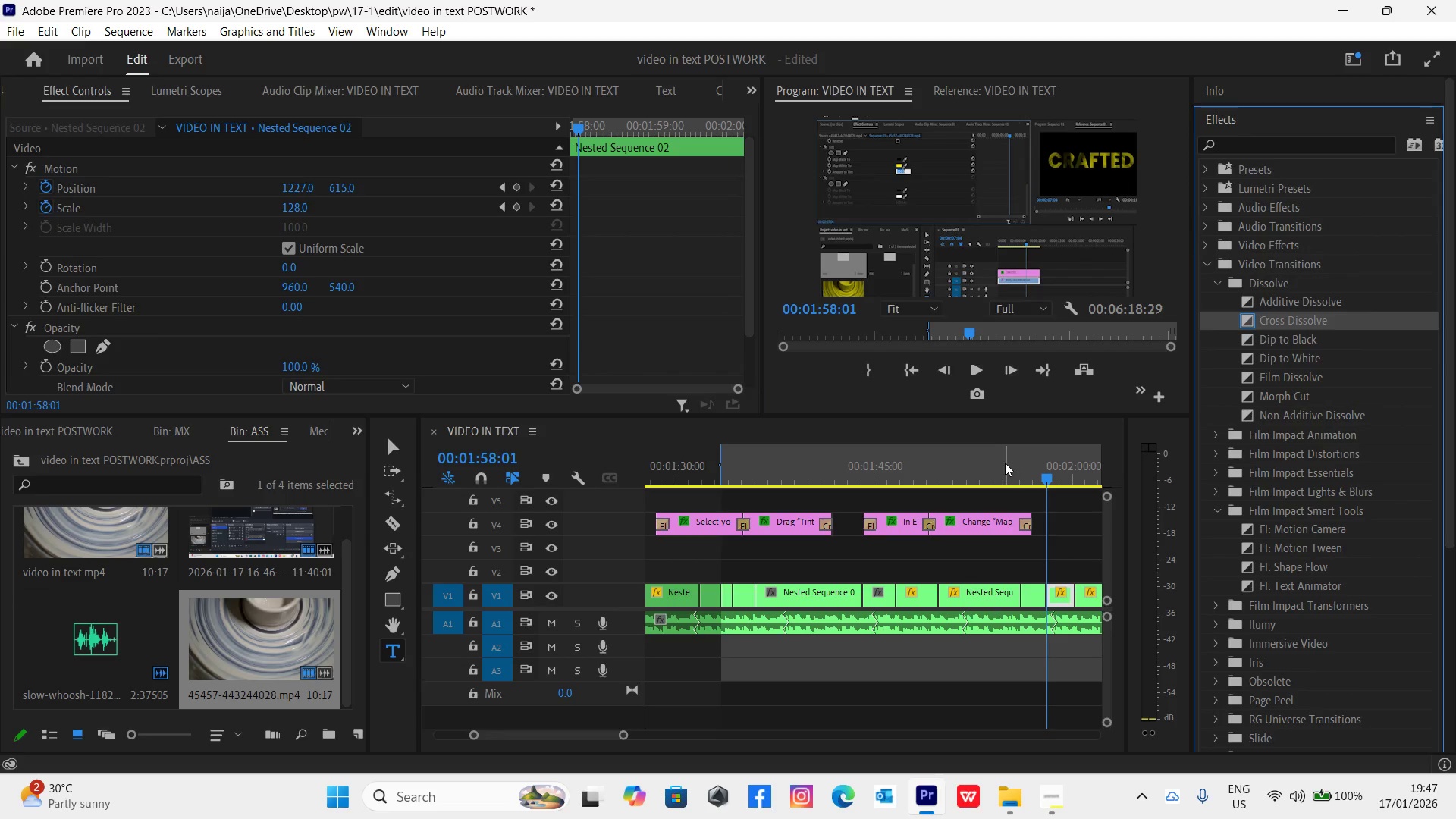 
left_click([1005, 463])
 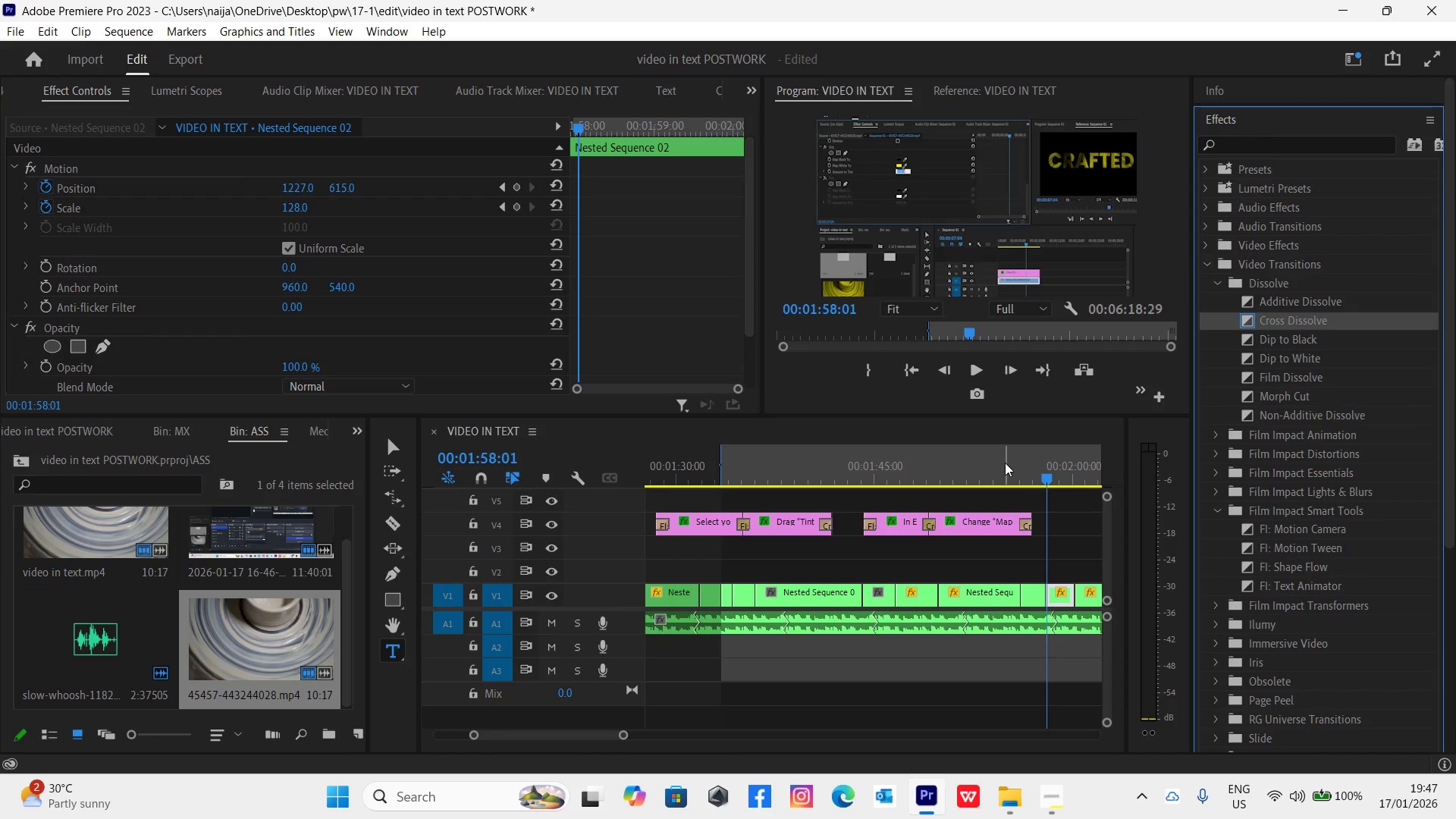 
key(Space)
 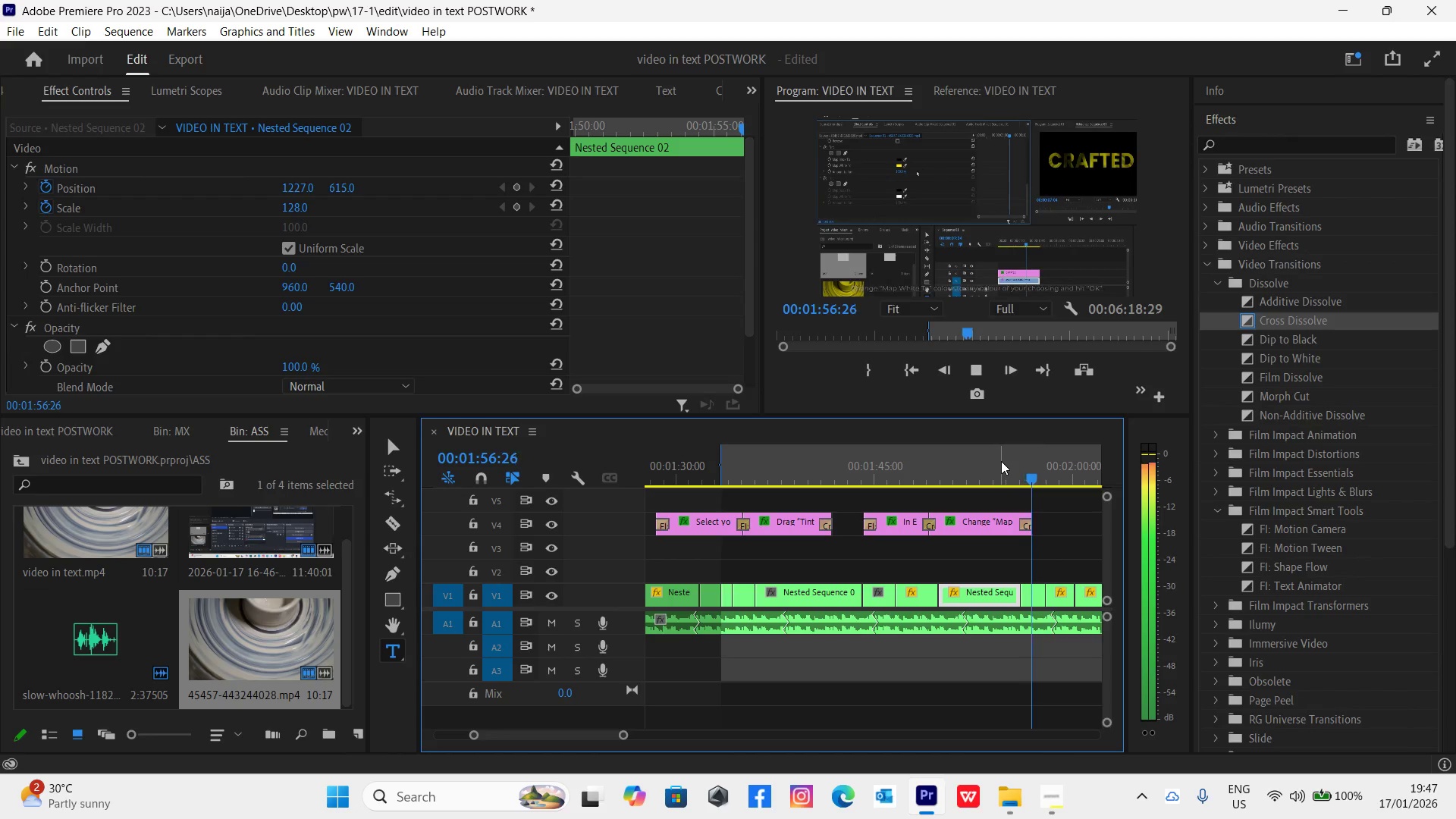 
key(Space)
 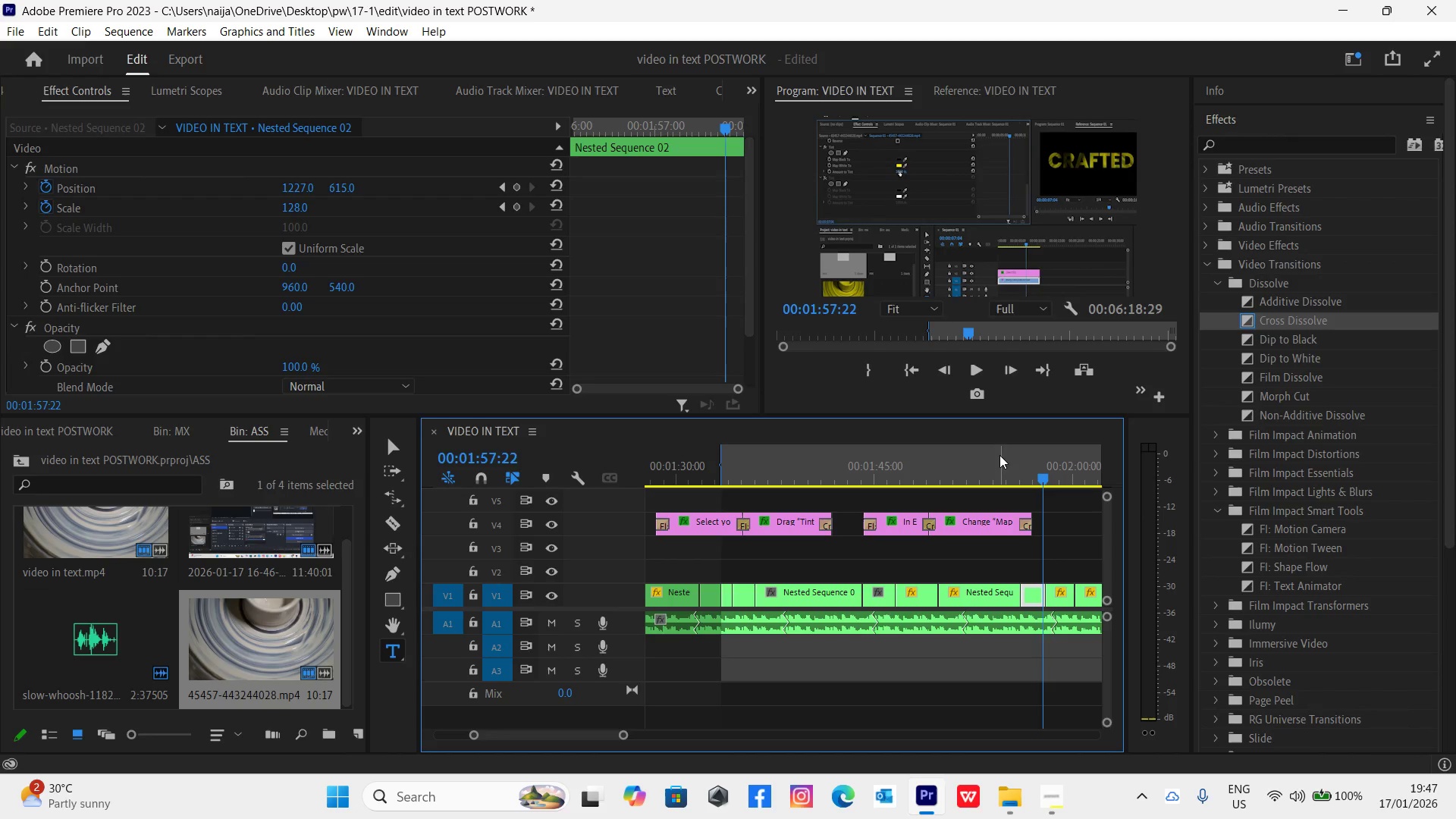 
key(Control+Backquote)
 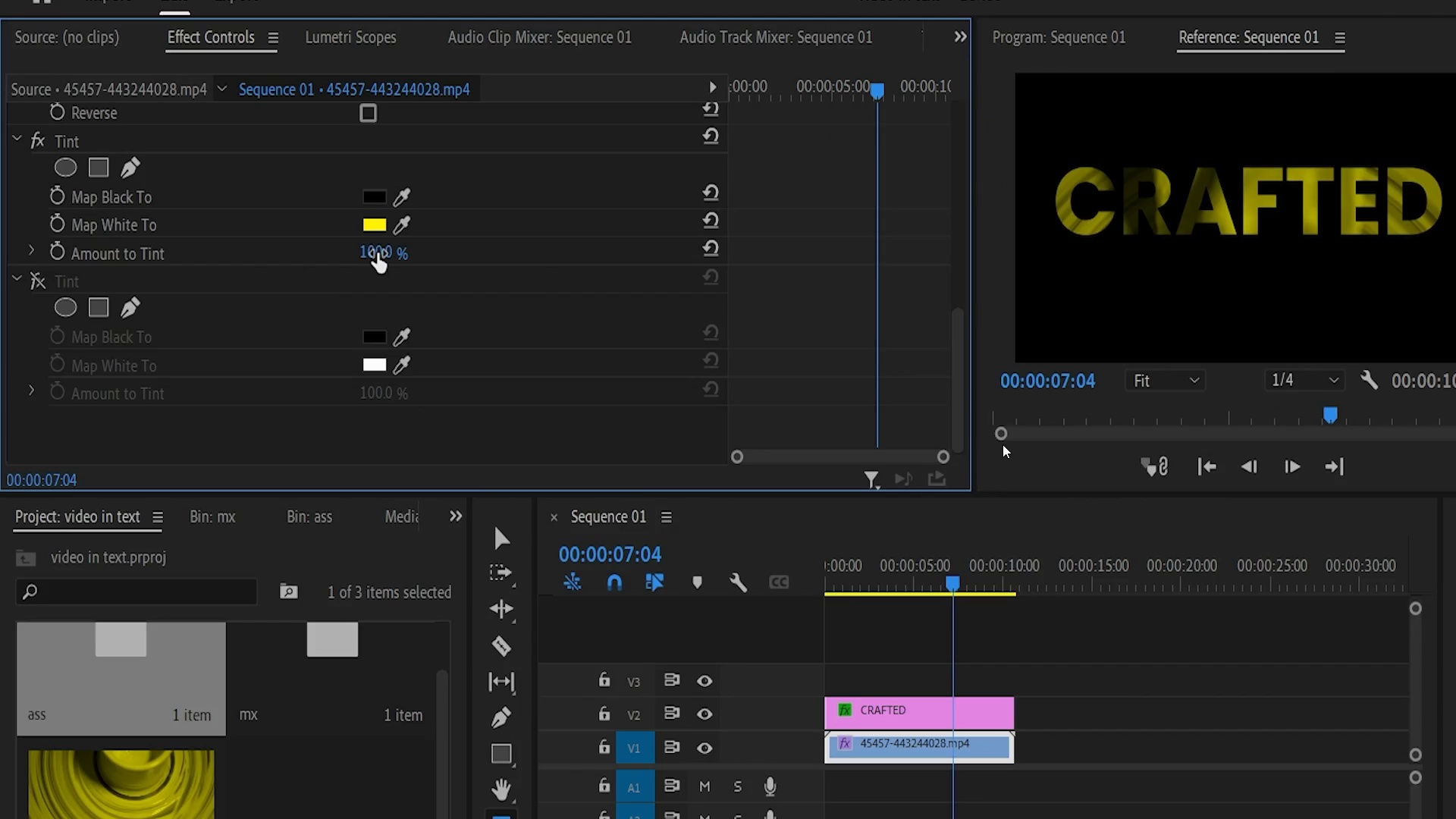 
key(Control+Backquote)
 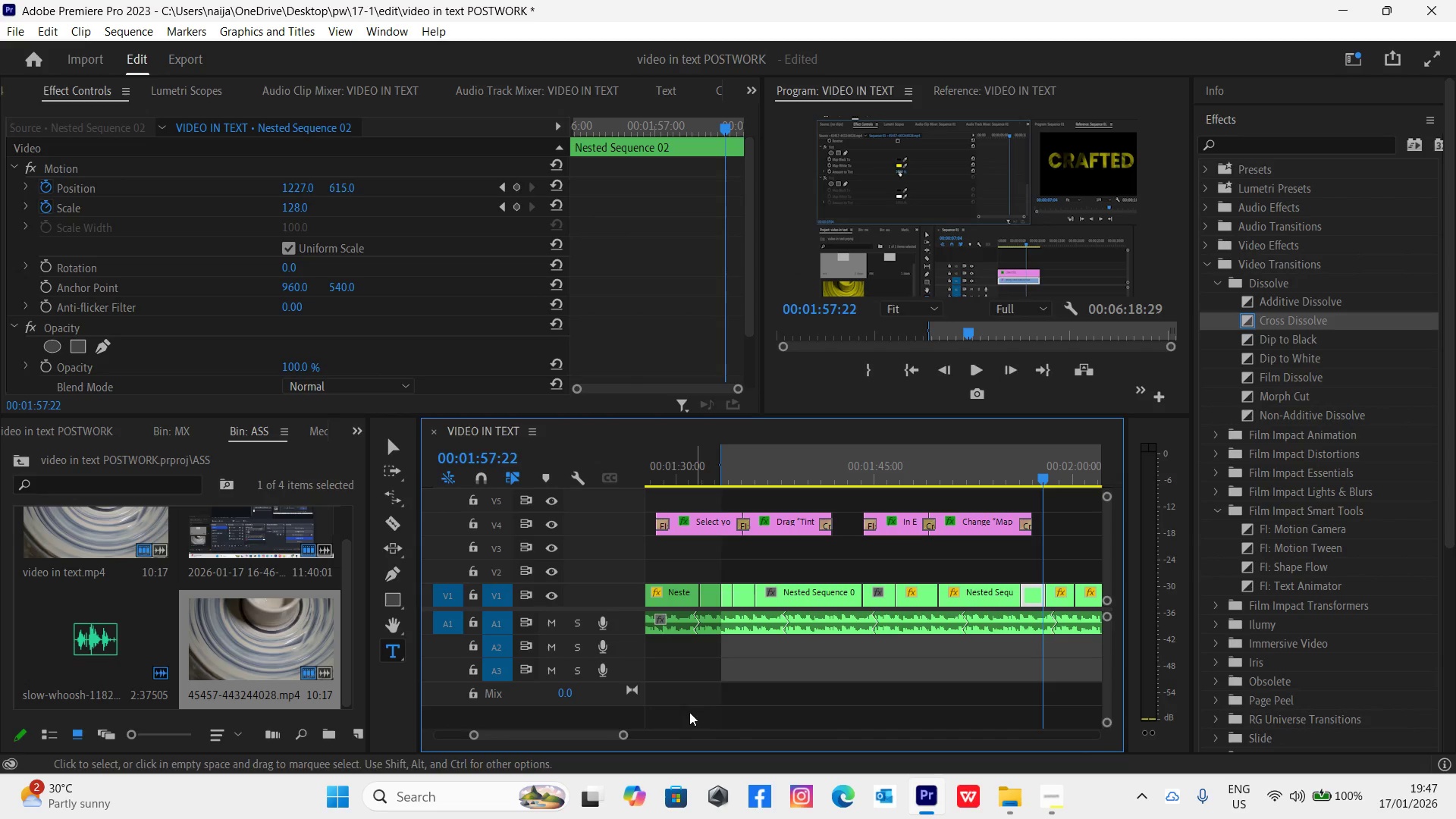 
left_click_drag(start_coordinate=[627, 733], to_coordinate=[632, 737])
 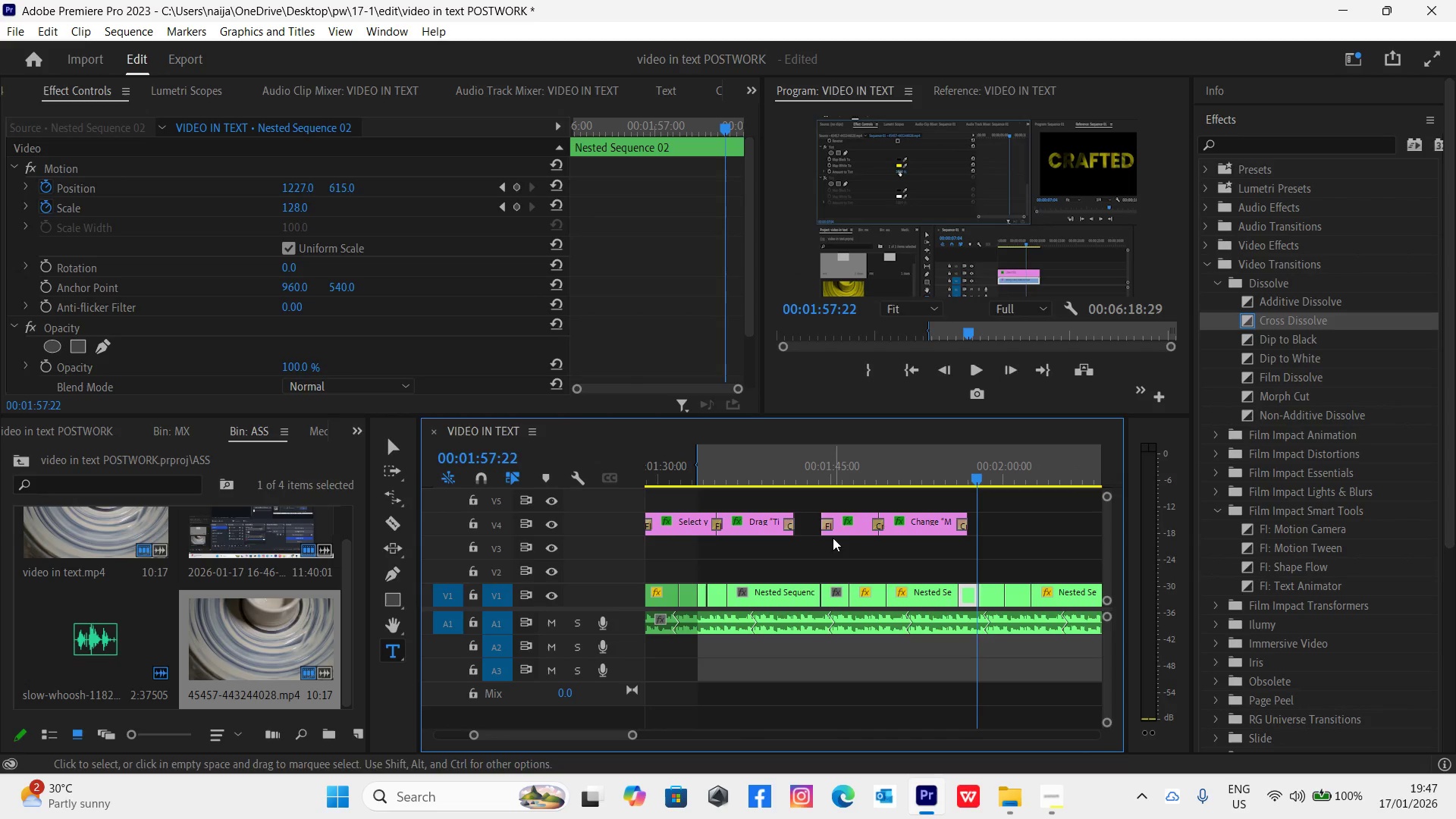 
left_click([843, 526])
 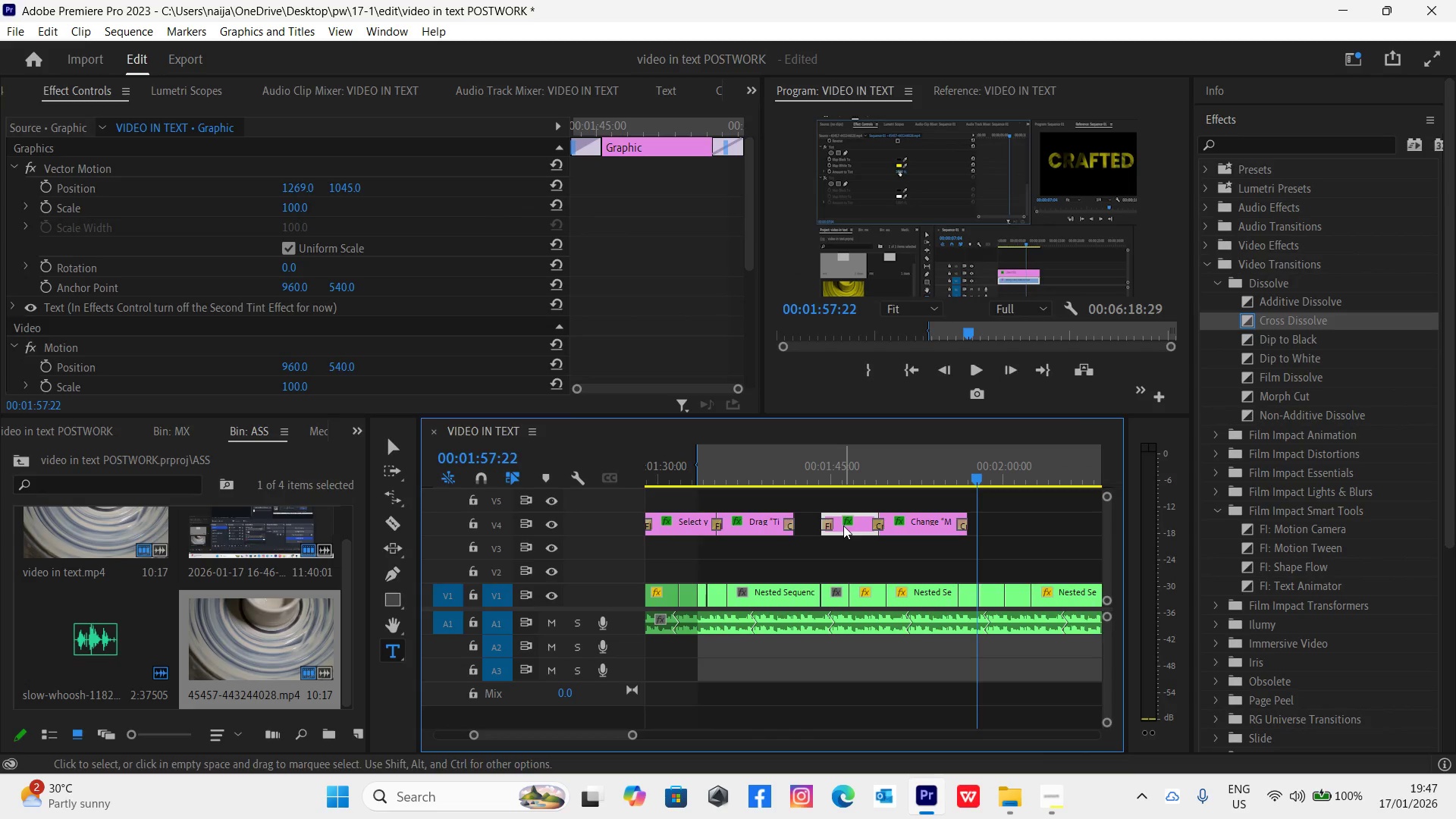 
hold_key(key=AltLeft, duration=1.48)
left_click_drag(start_coordinate=[843, 526], to_coordinate=[997, 529])
 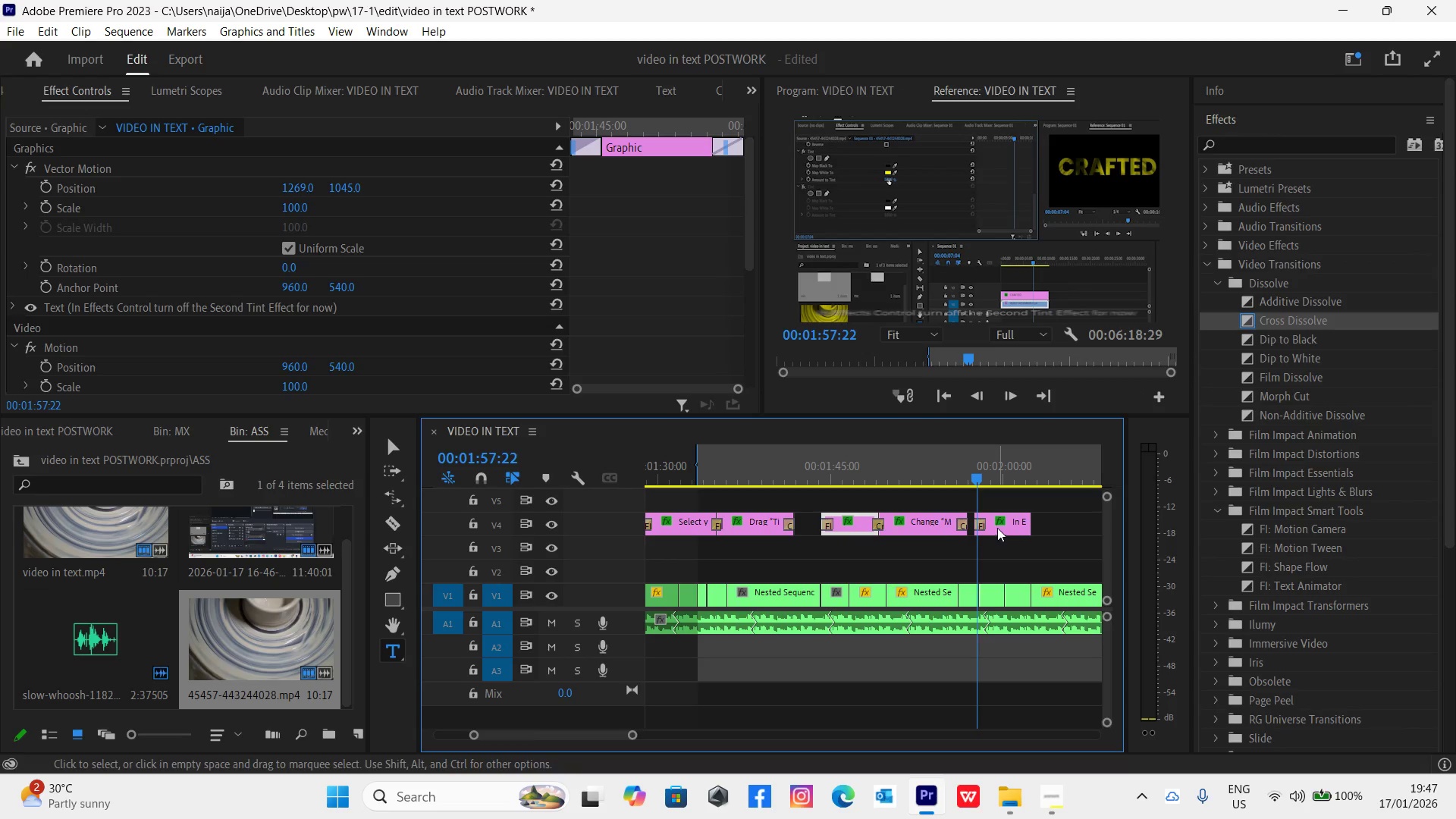 
left_click([998, 521])
 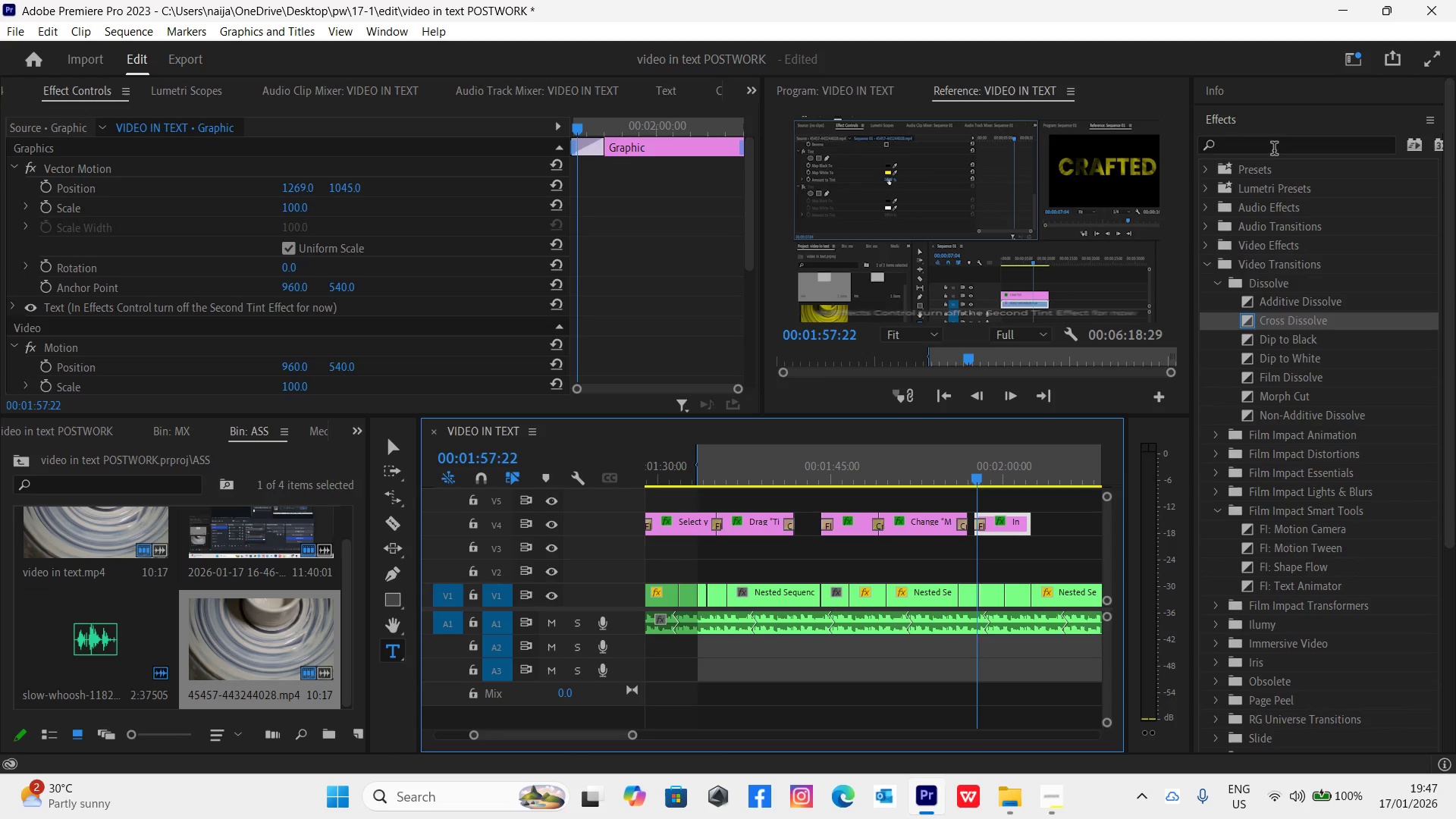 
left_click([1269, 130])
 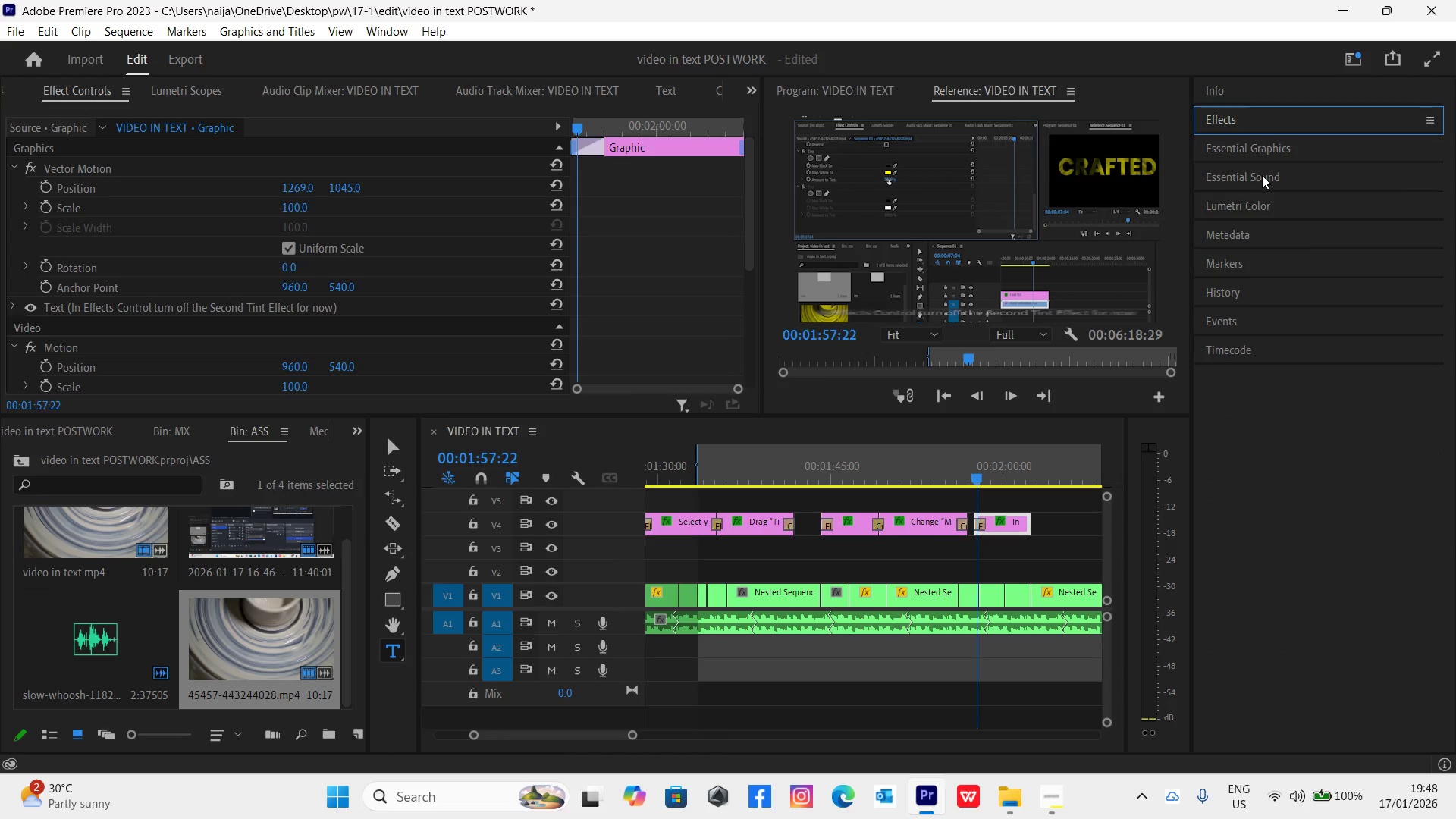 
left_click([1266, 151])
 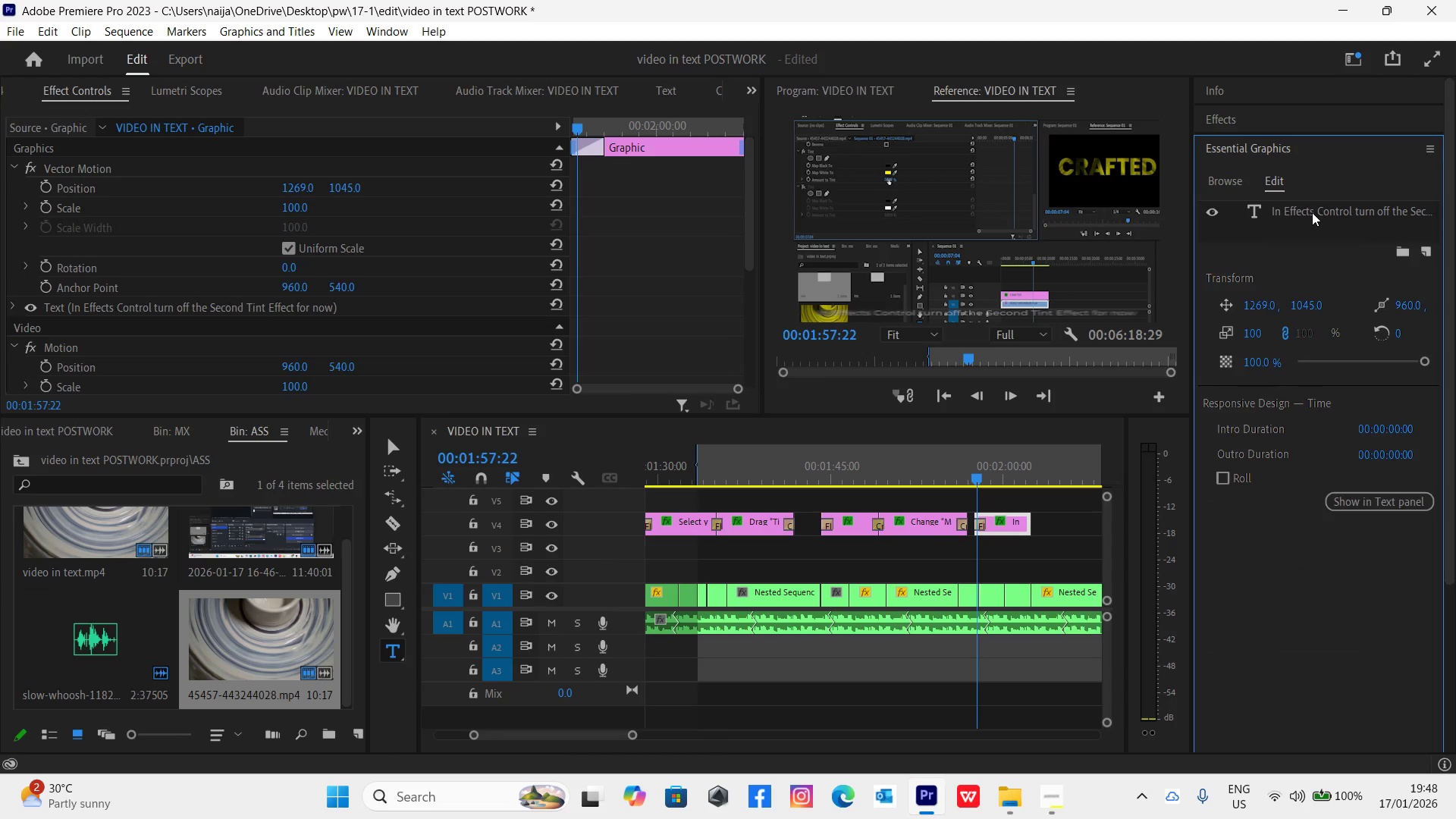 
double_click([1312, 212])
 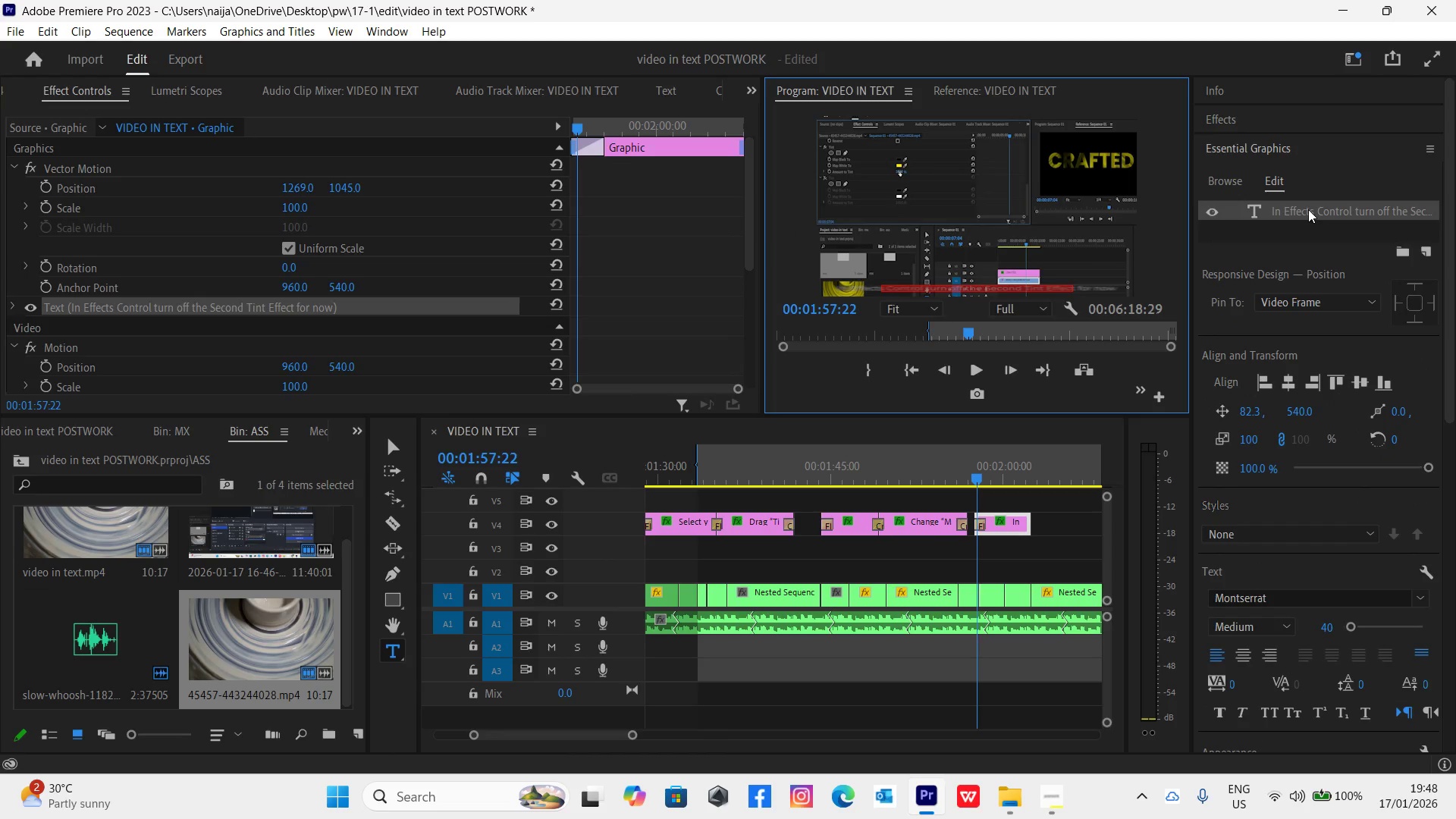 
type(Change Value for "Amount to Tint" to "0")
 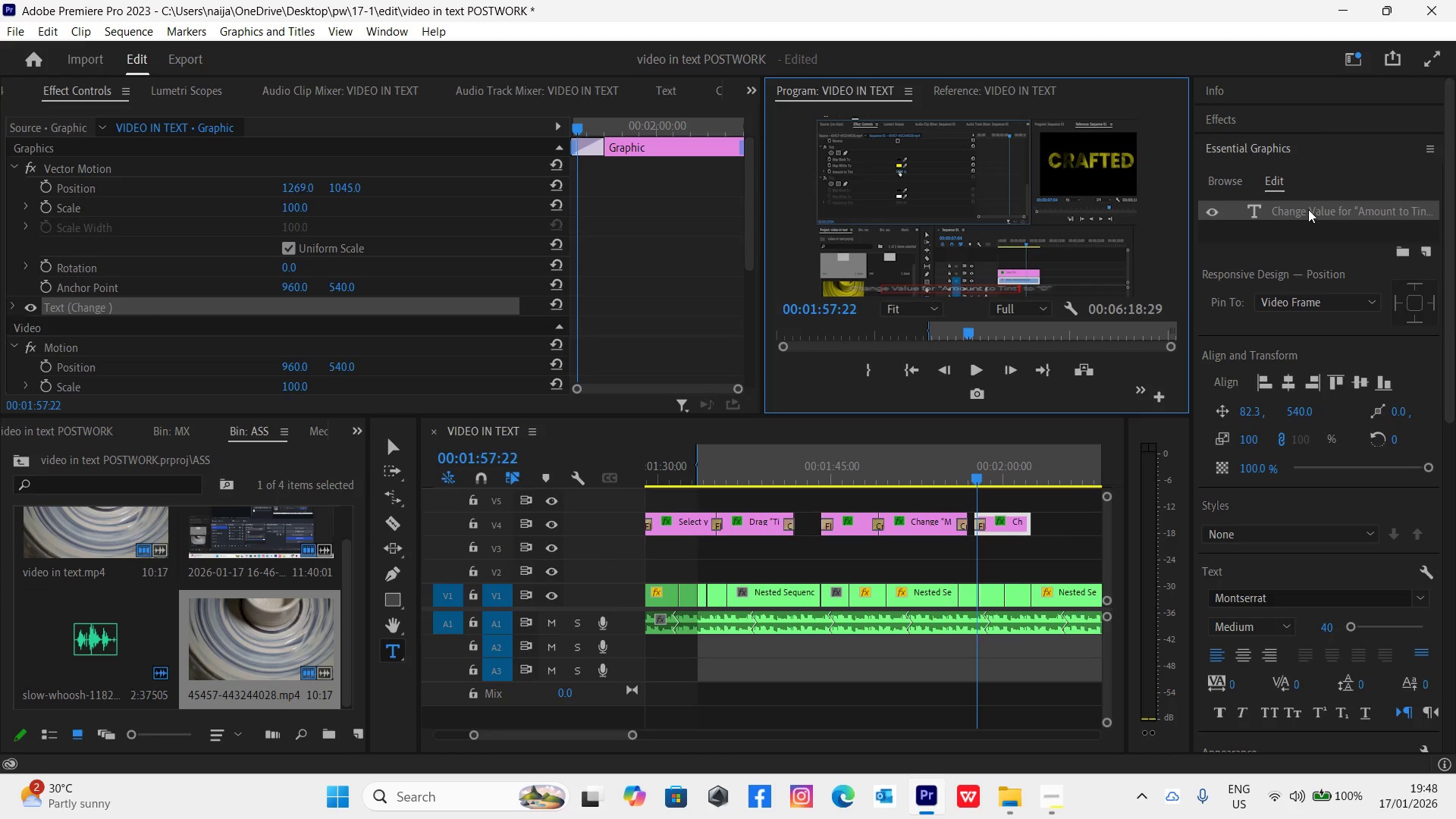 
left_click_drag(start_coordinate=[977, 477], to_coordinate=[974, 477])
 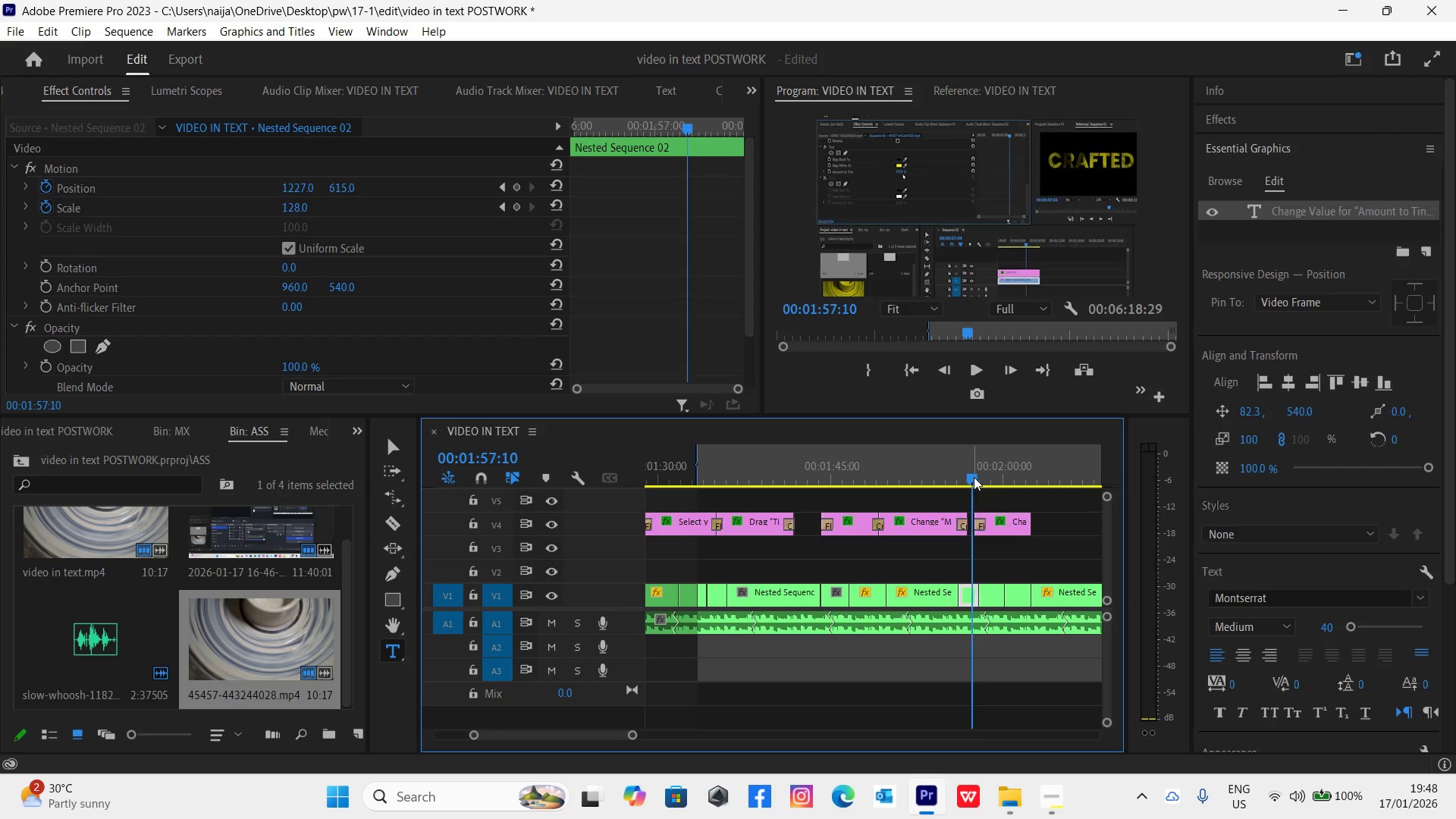 
key(Space)
 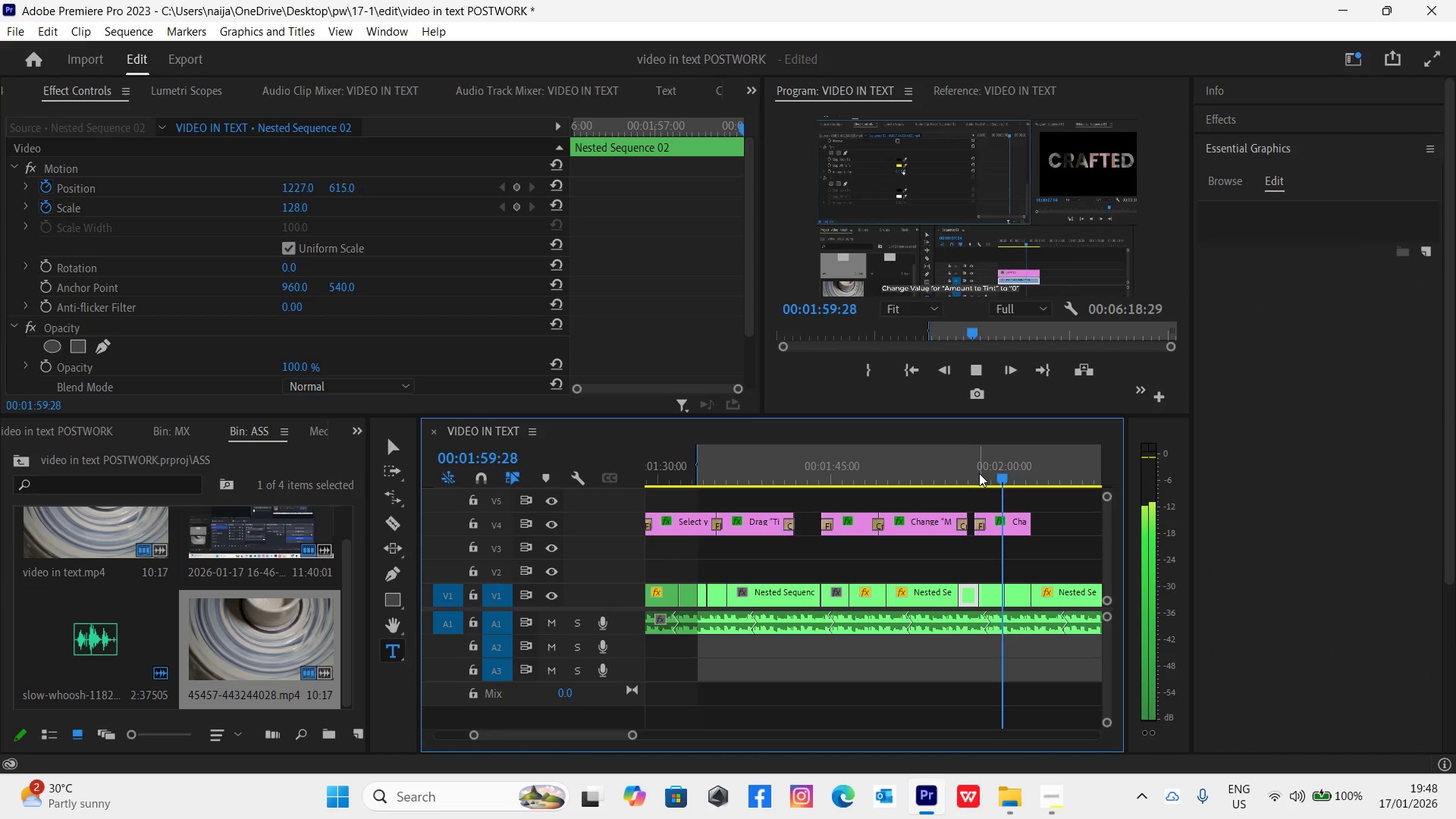 
key(Space)
 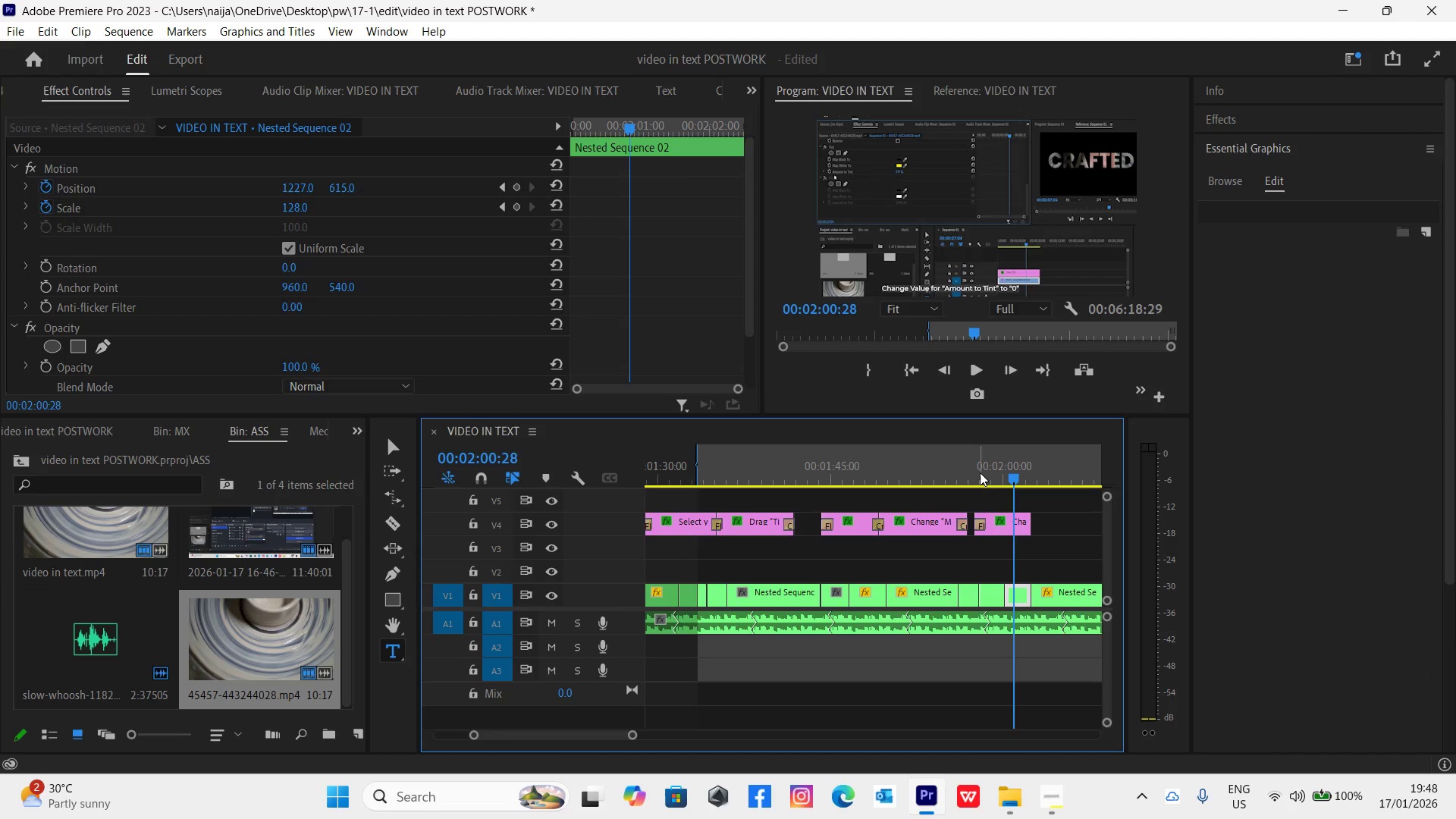 
key(Control+Backquote)
 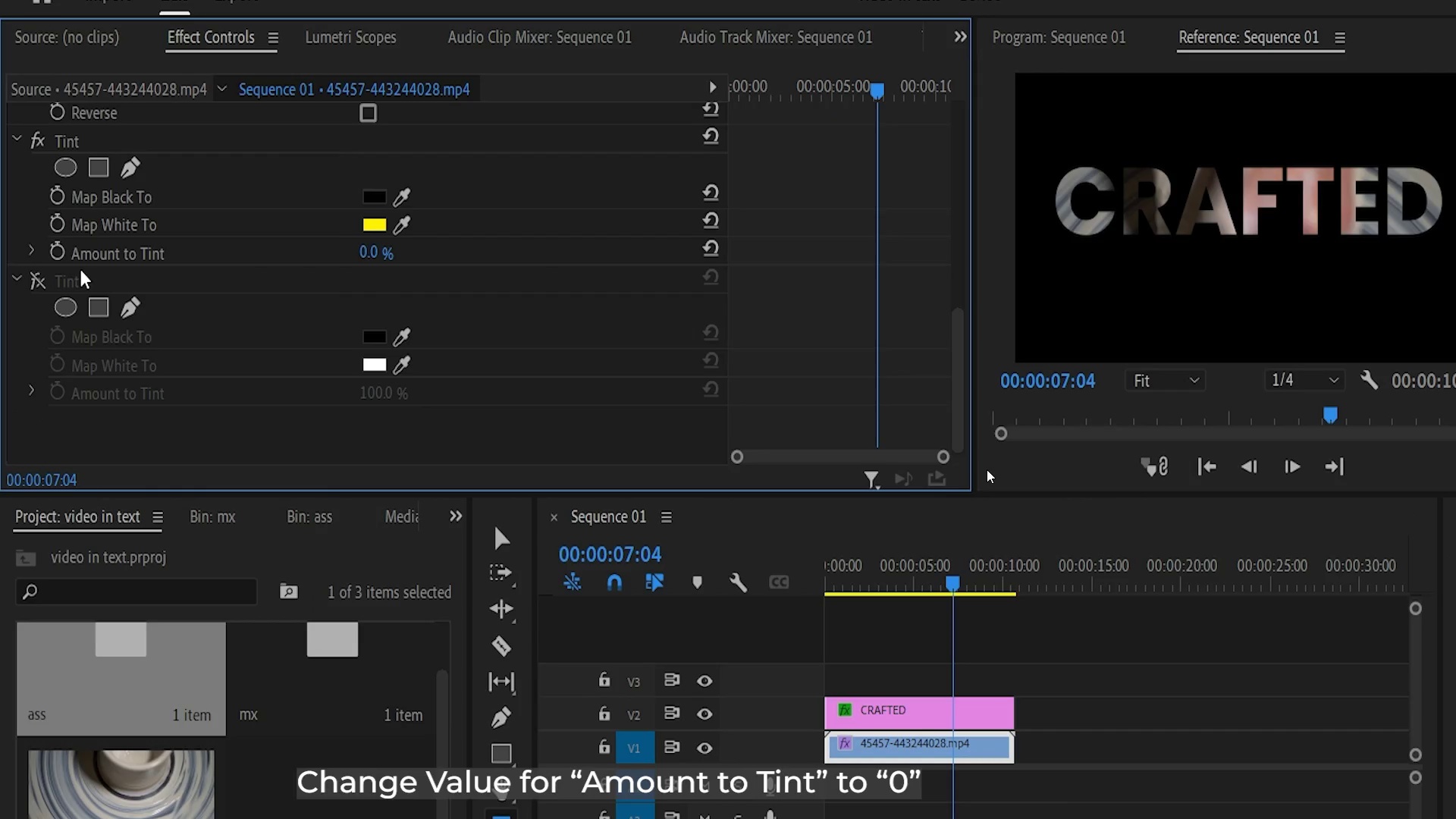 
hold_key(key=ControlLeft, duration=1.5)
 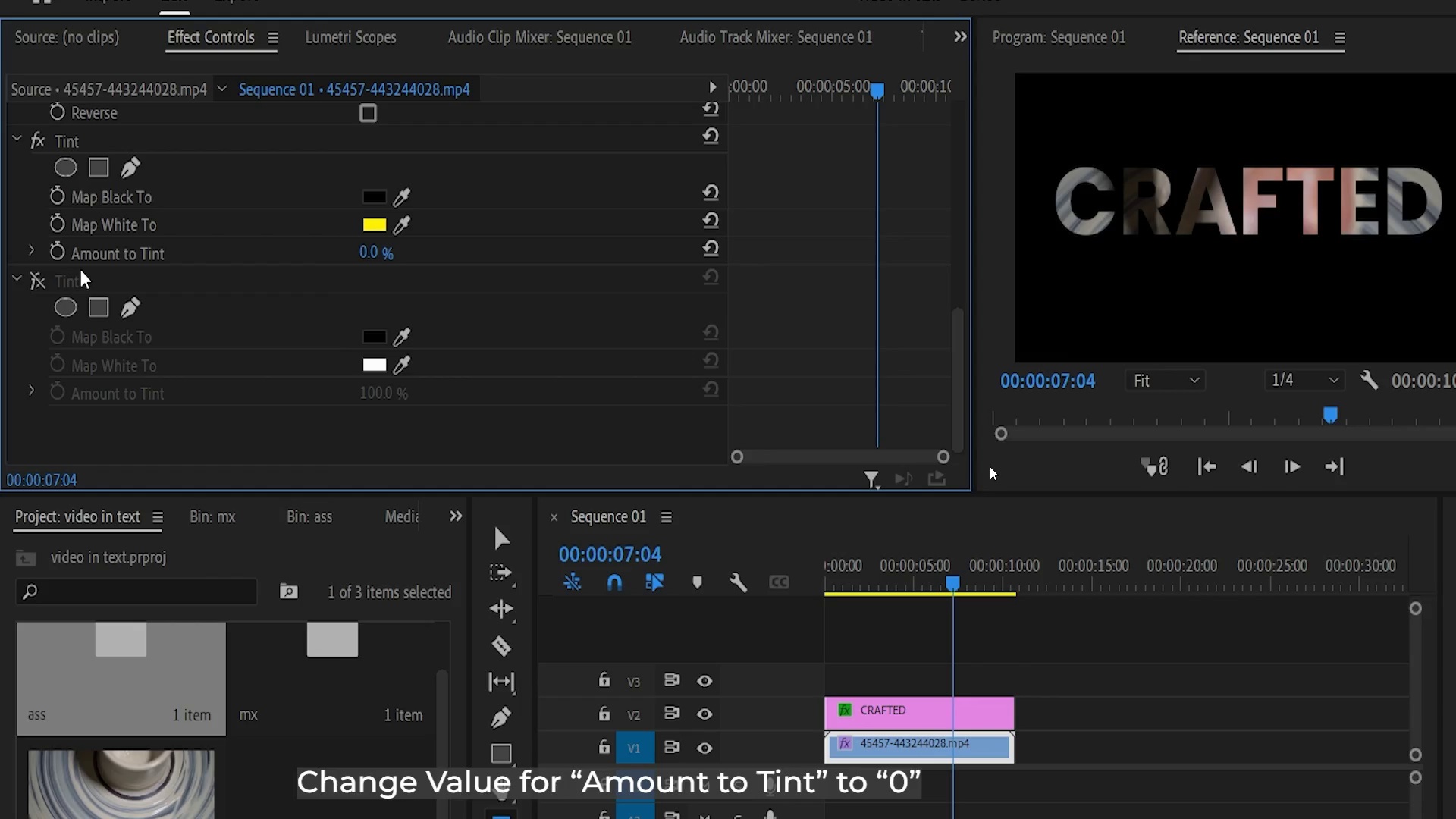 
key(Control+Backquote)
 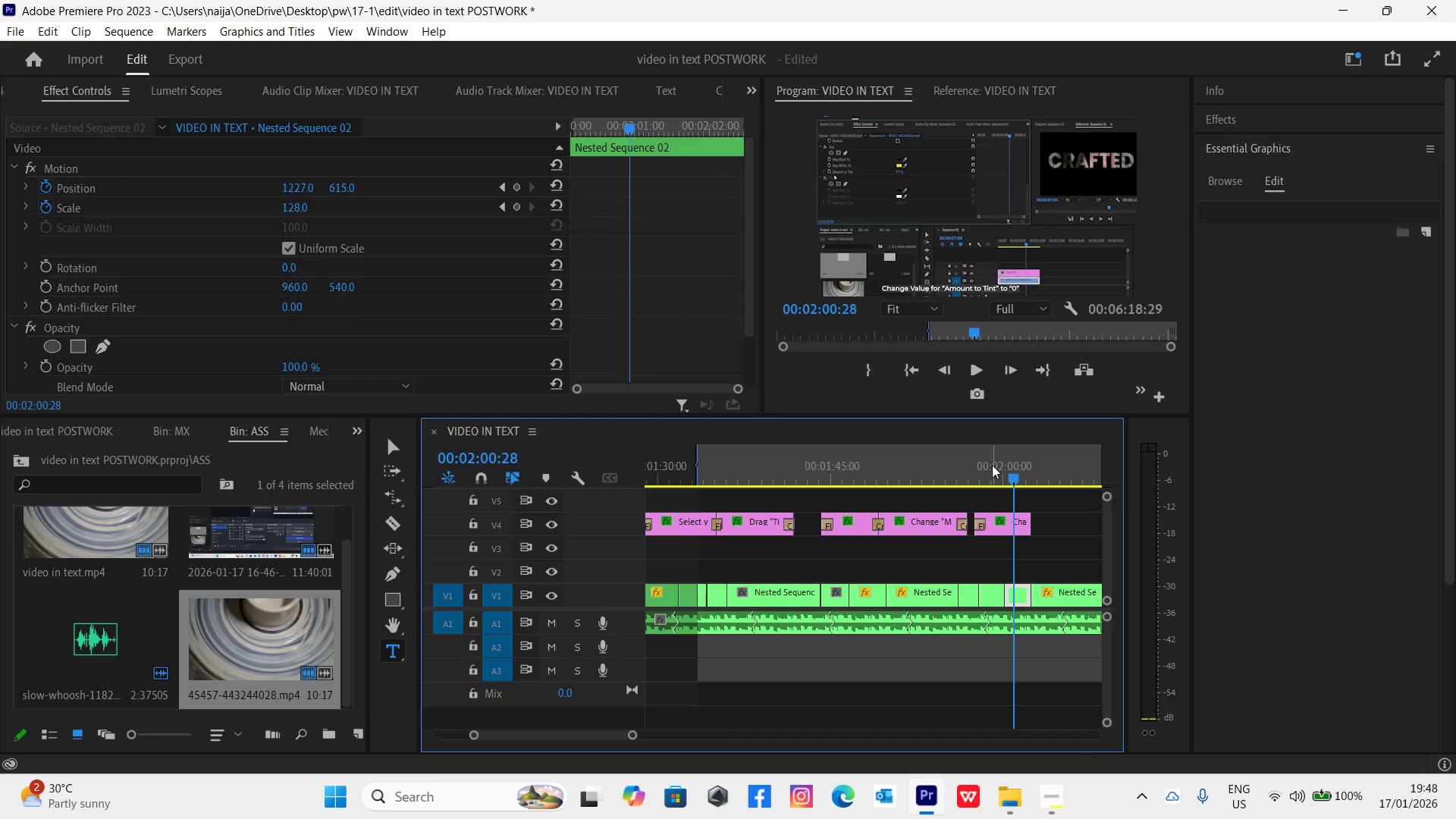 
key(Space)
 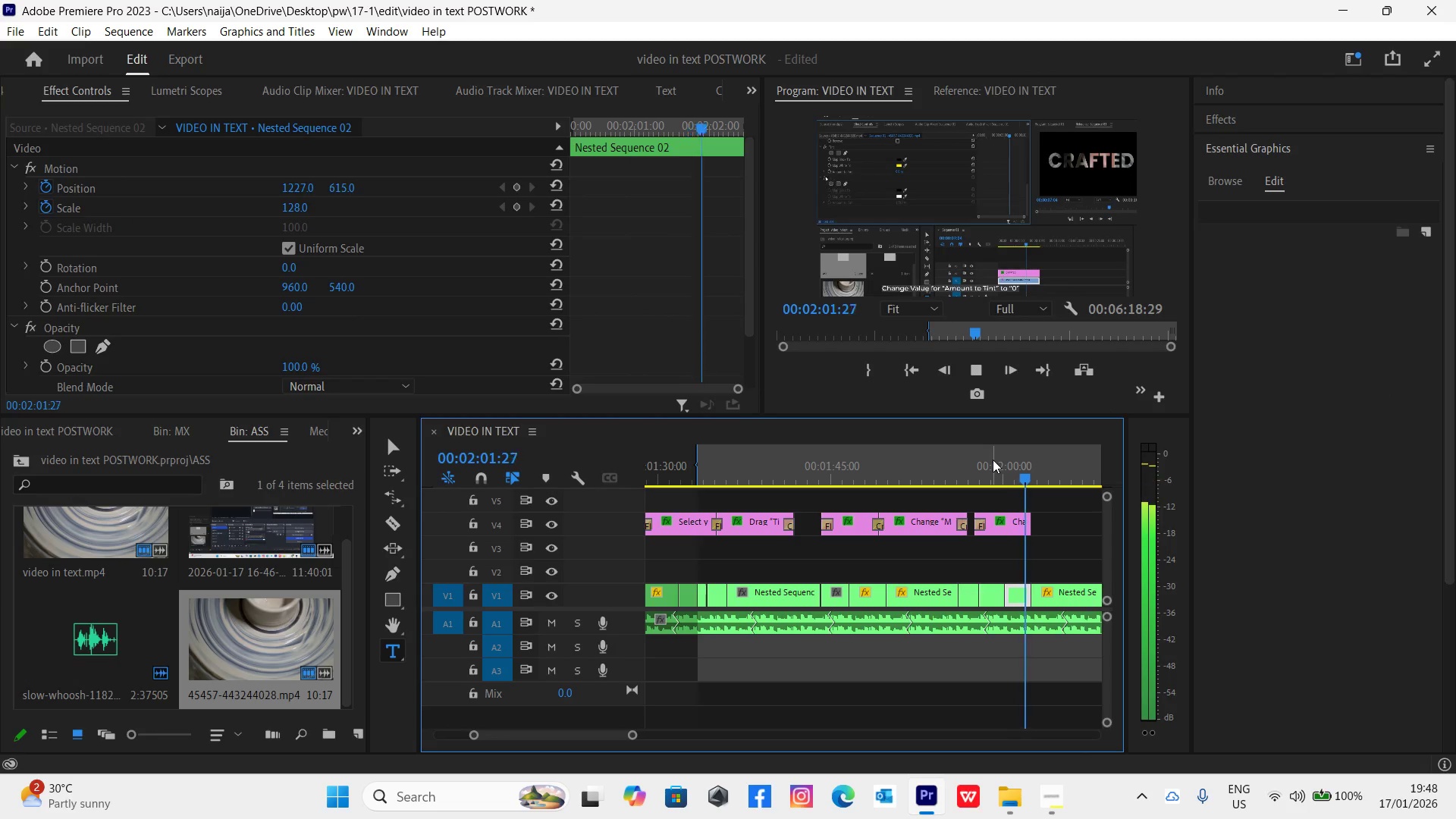 
key(Space)
 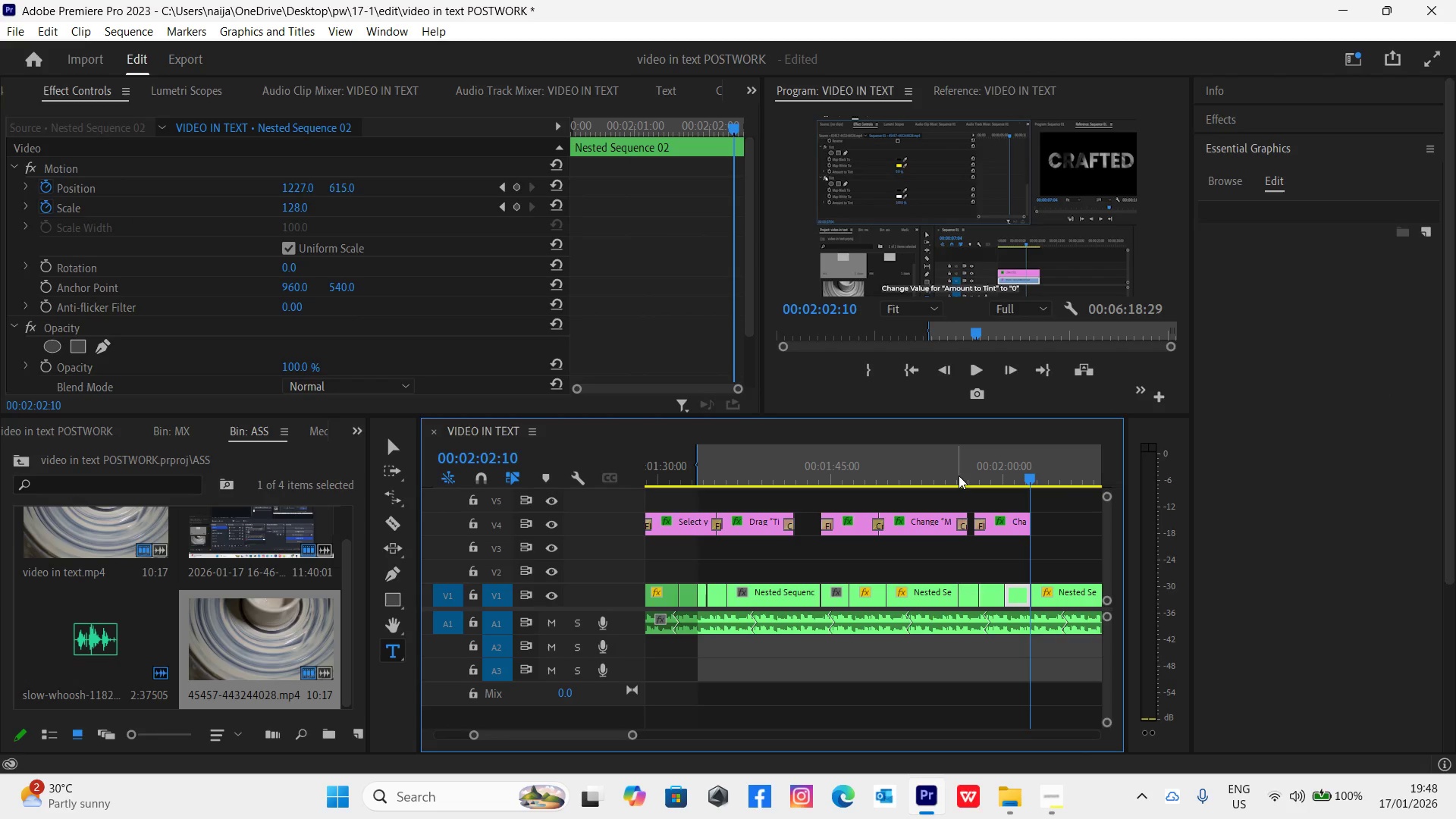 
key(Control+Backquote)
 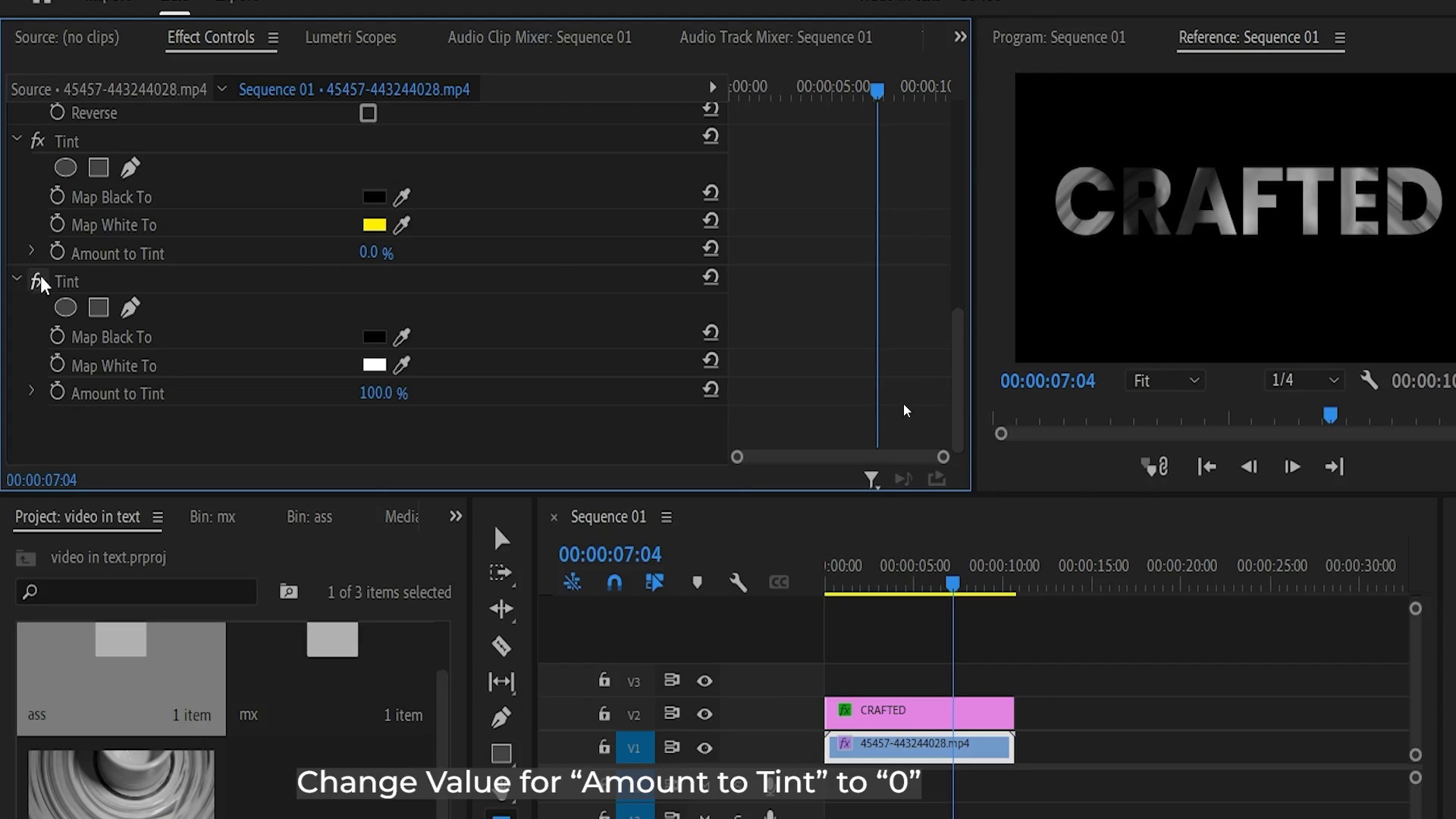 
key(Control+Backquote)
 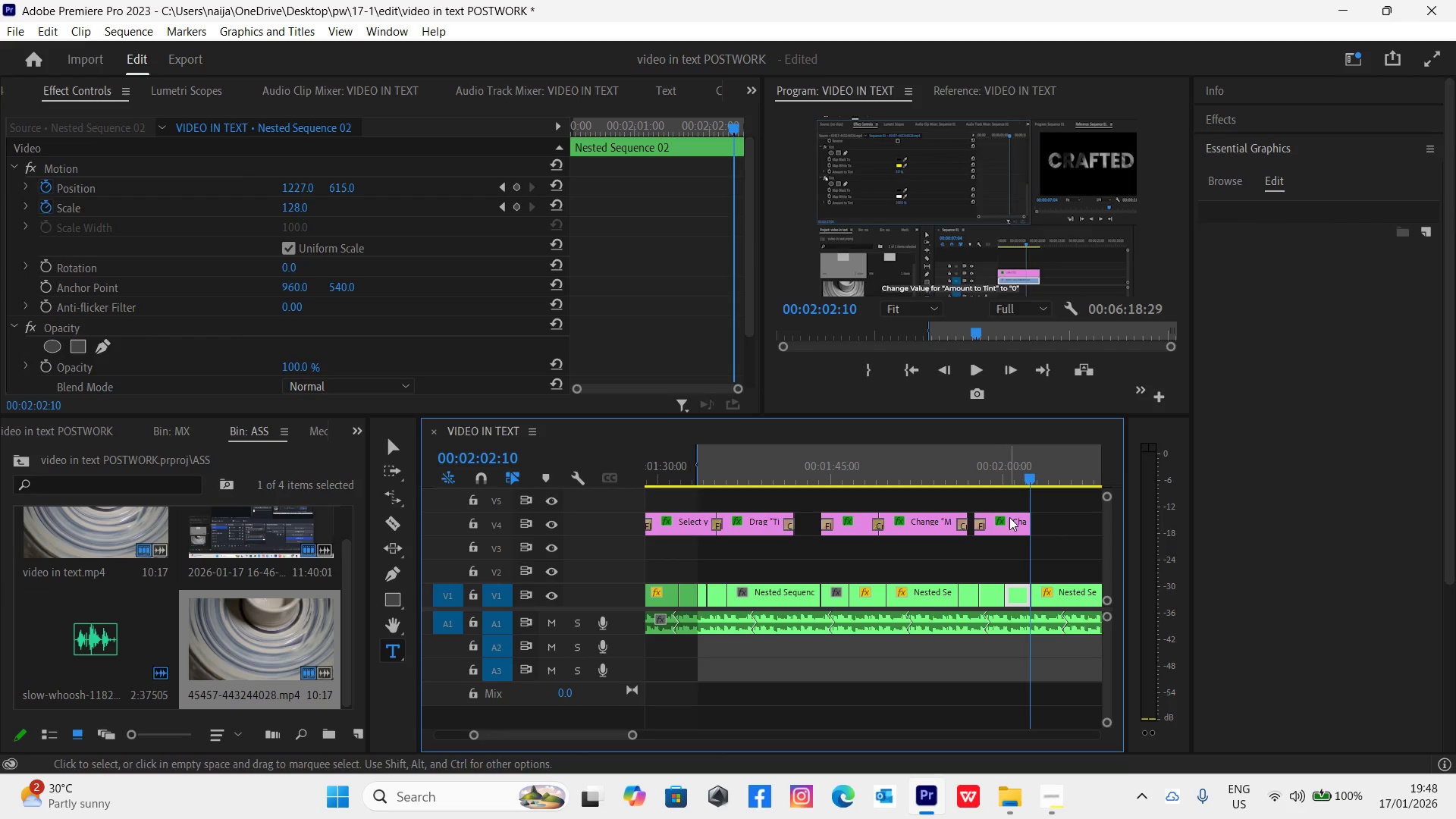 
left_click([1012, 517])
 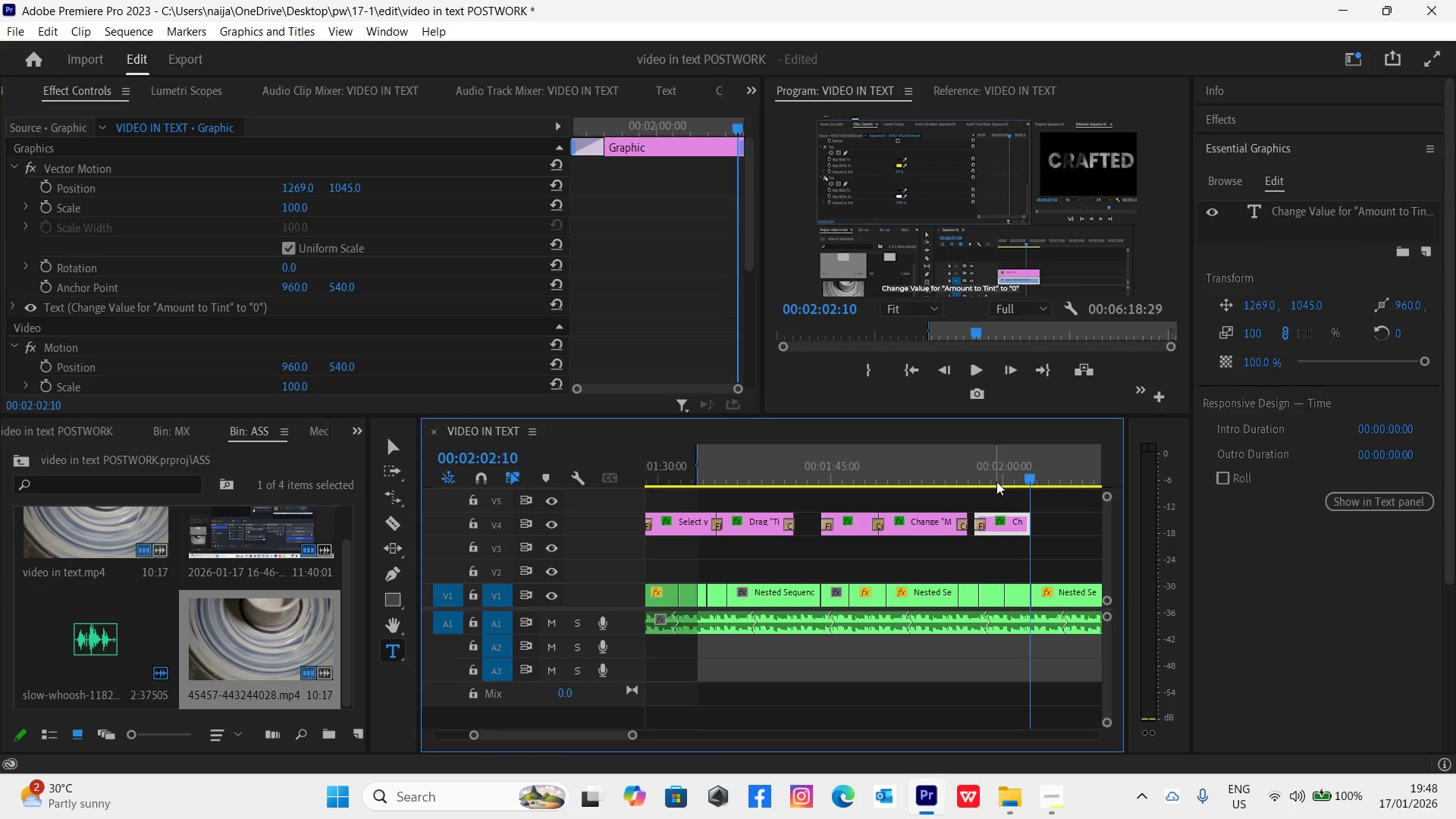 
left_click([996, 485])
 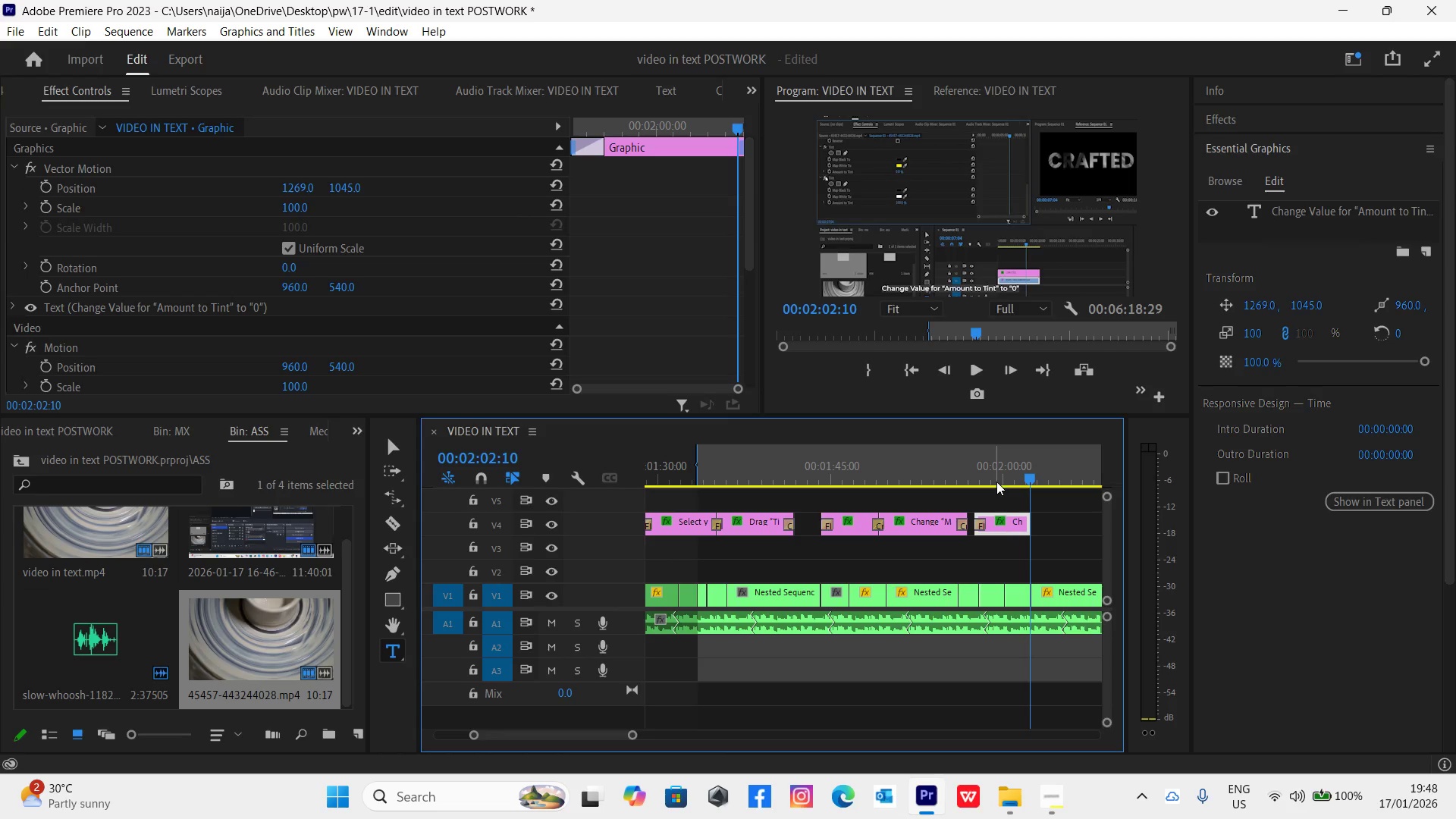 
left_click([996, 479])
 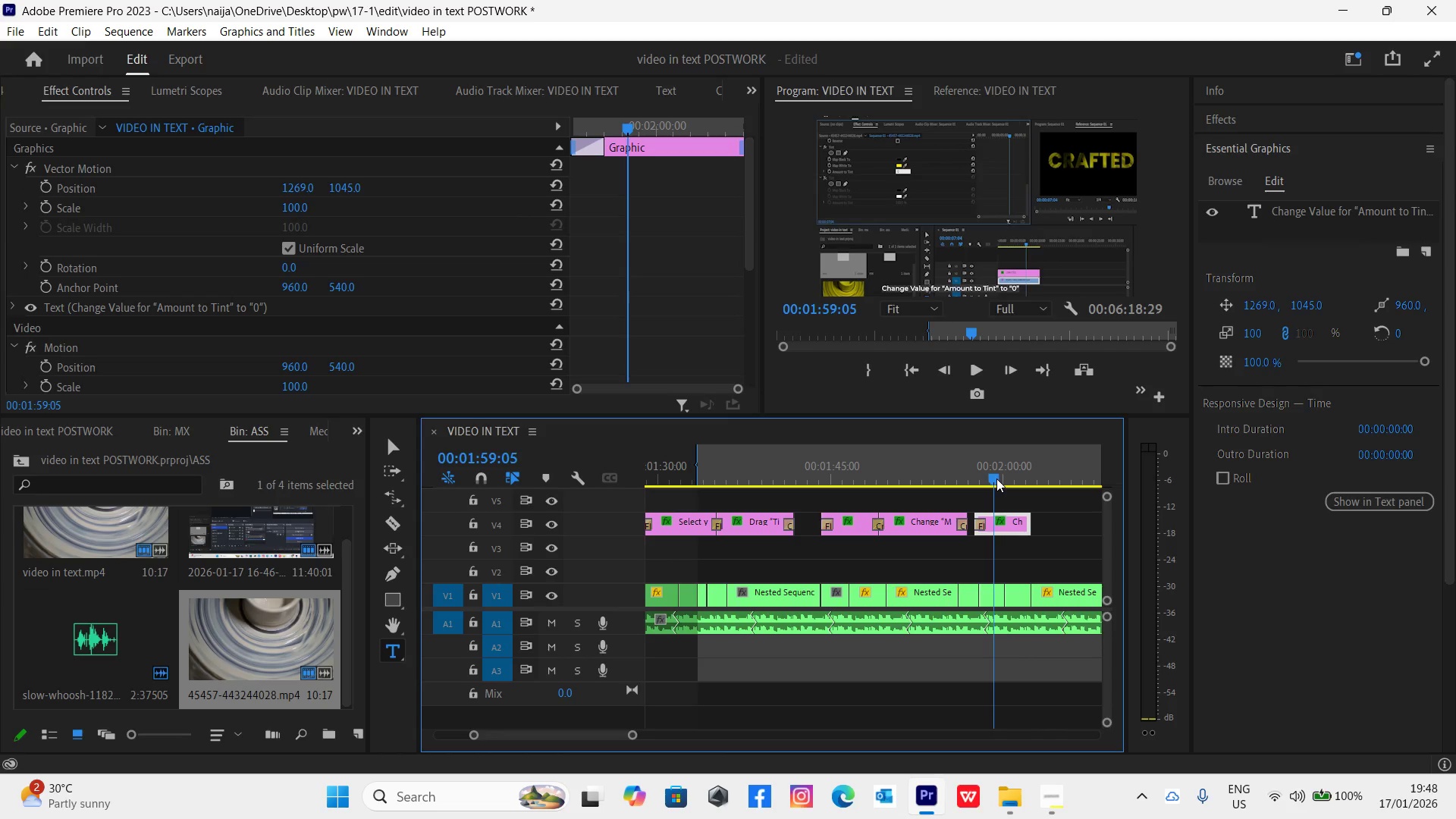 
key(Space)
 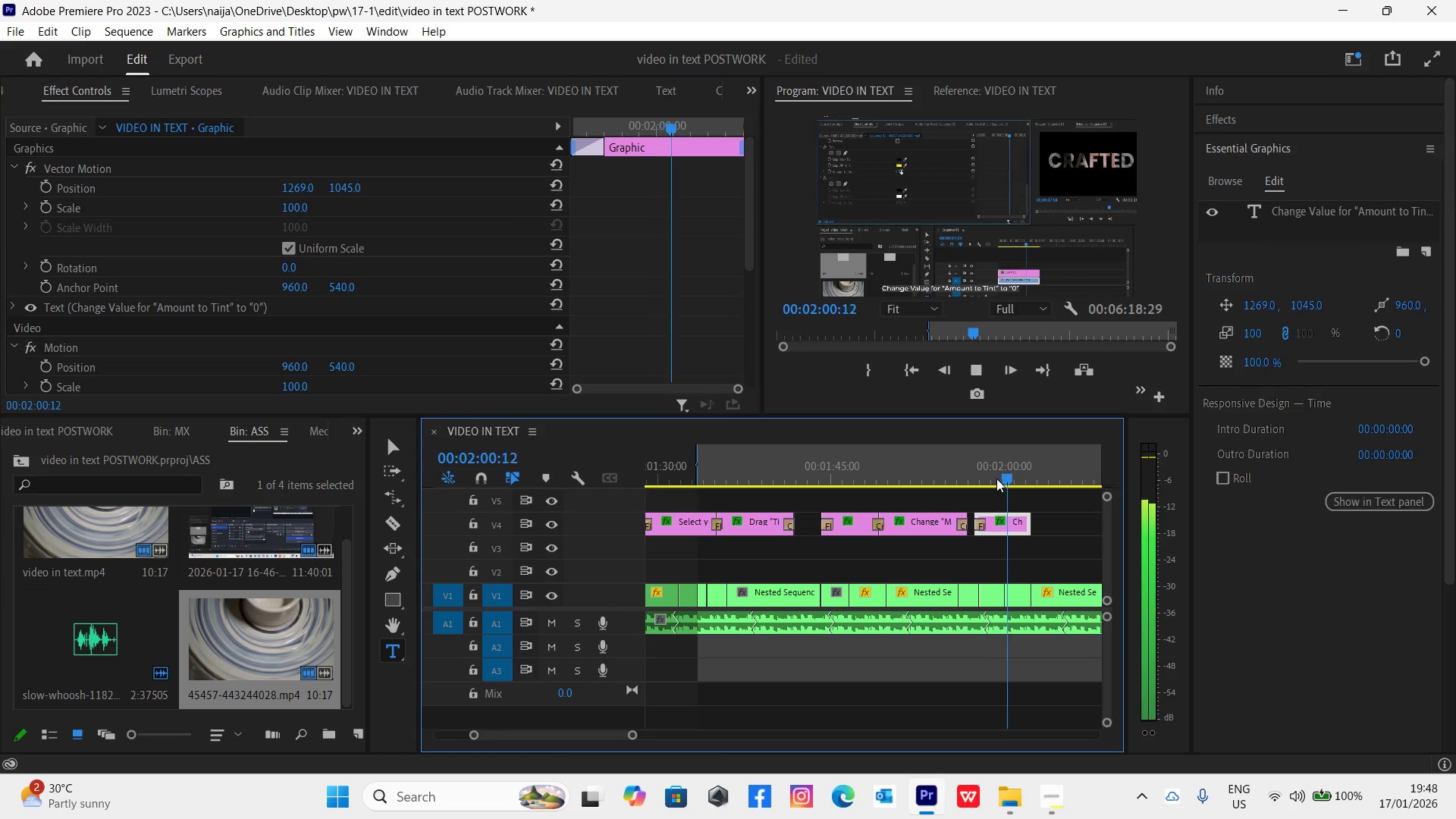 
key(Space)
 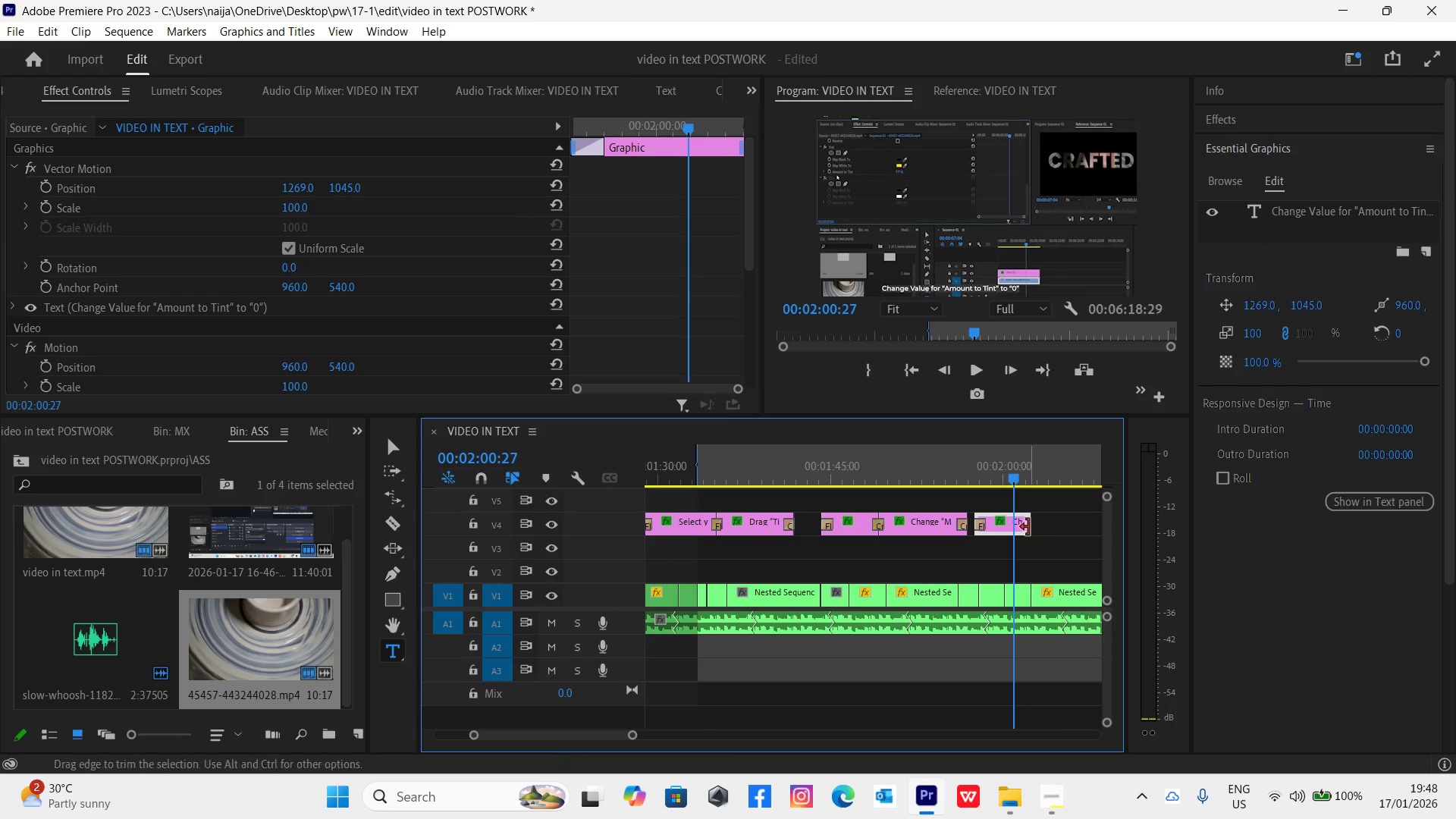 
left_click_drag(start_coordinate=[1027, 519], to_coordinate=[1011, 513])
 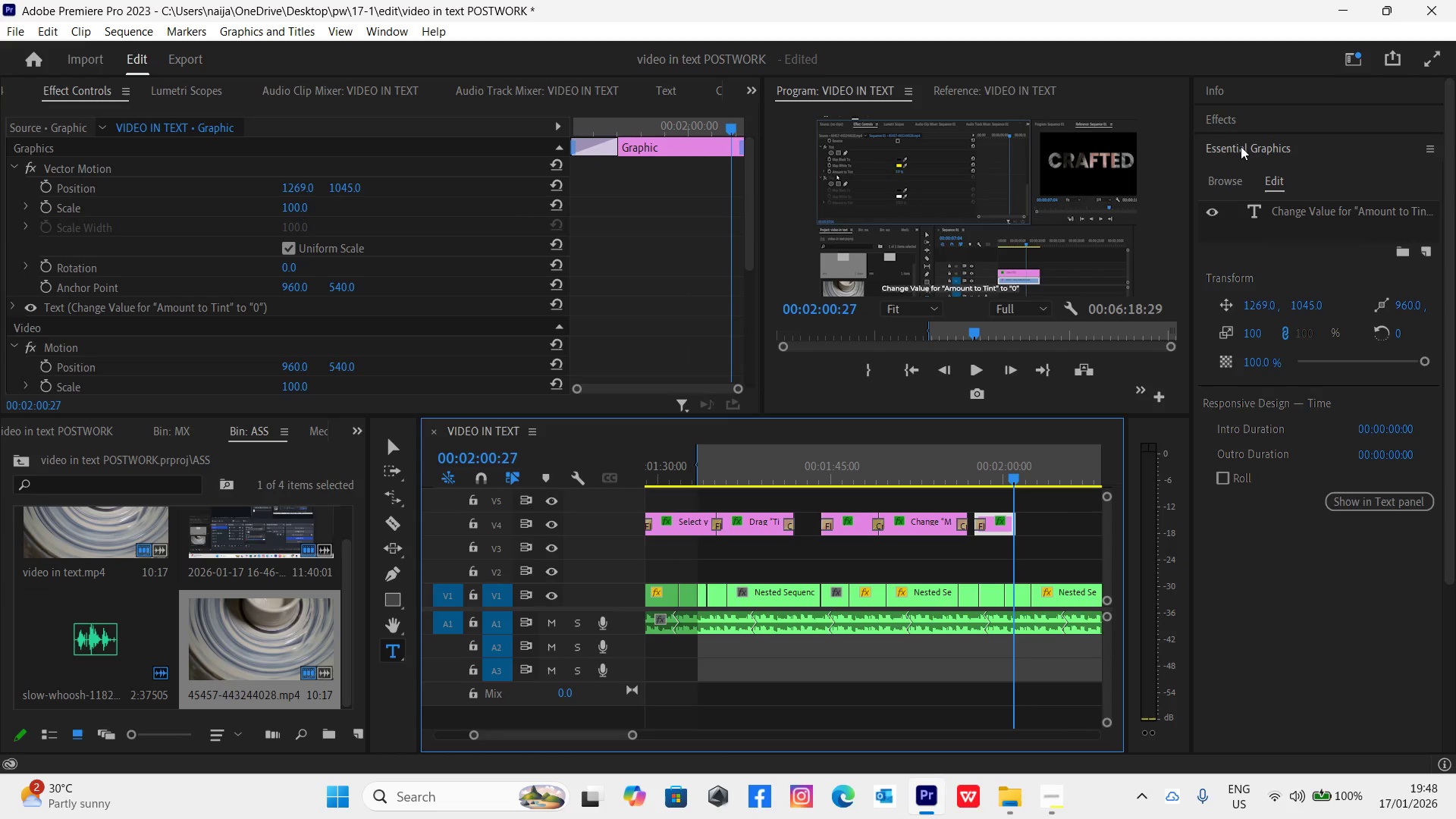 
mouse_move([1018, 529])
 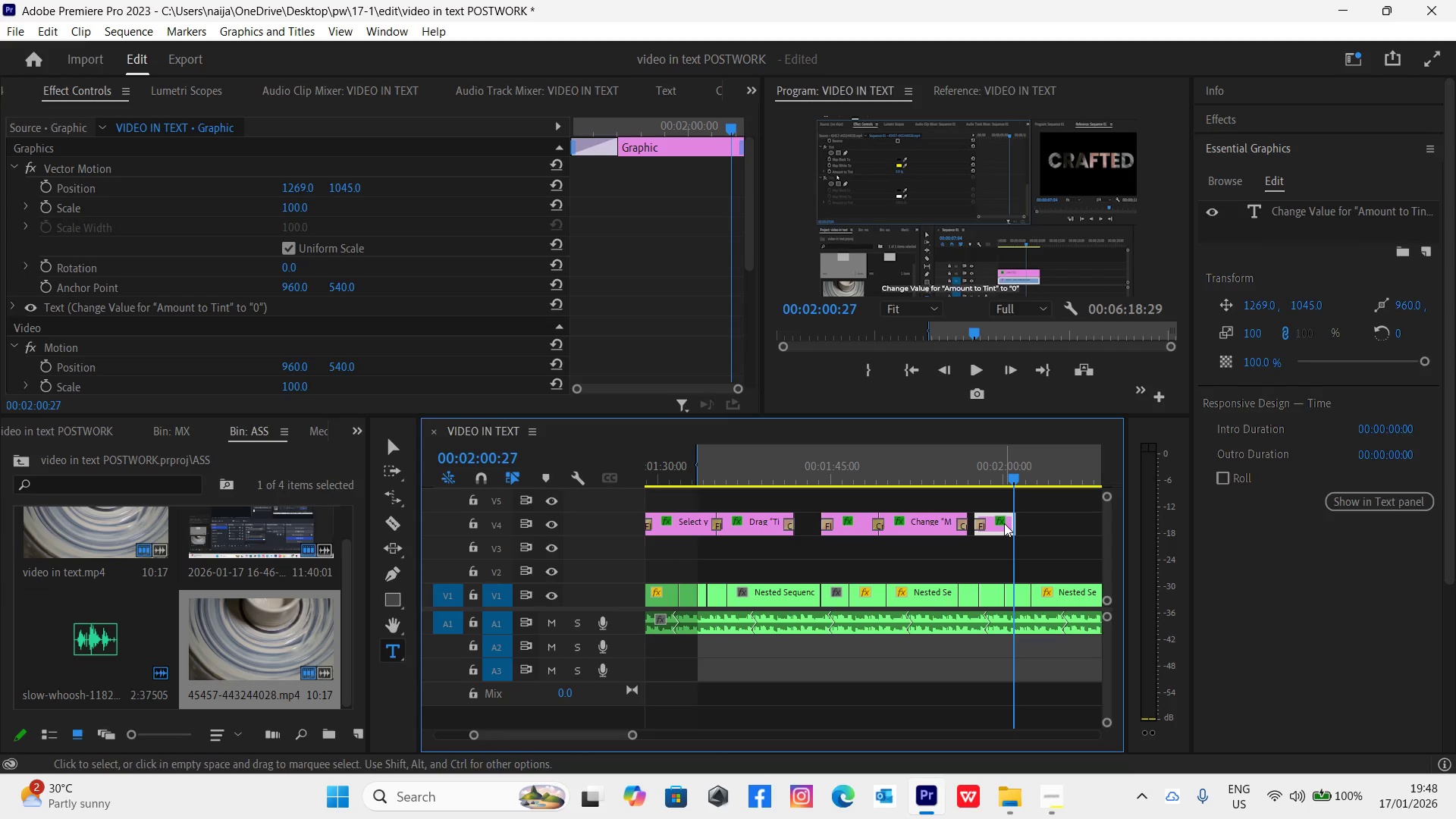 
hold_key(key=AltLeft, duration=1.51)
left_click_drag(start_coordinate=[1004, 523], to_coordinate=[1050, 525])
 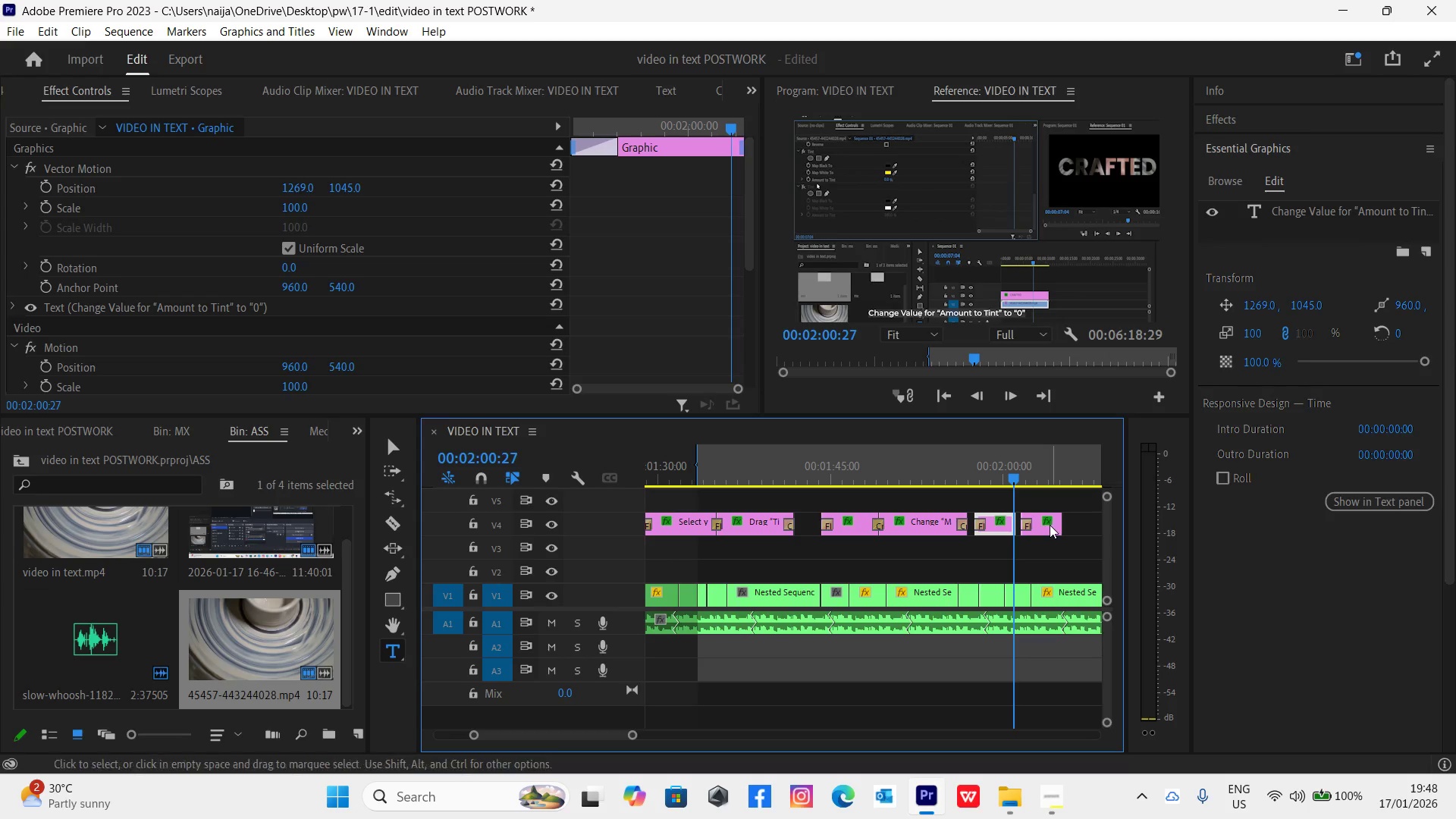 
hold_key(key=AltLeft, duration=1.44)
 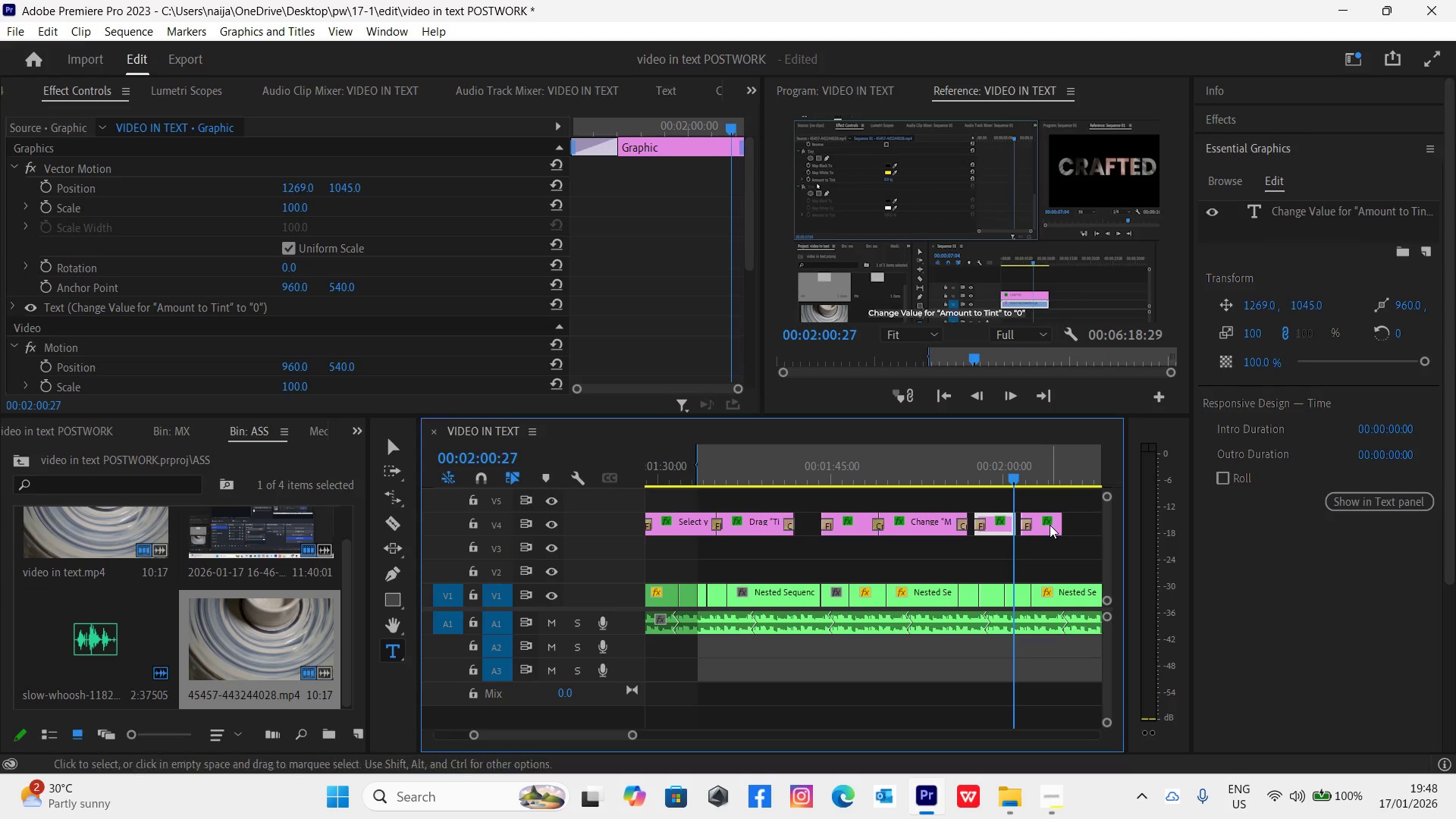 
left_click([1046, 527])
 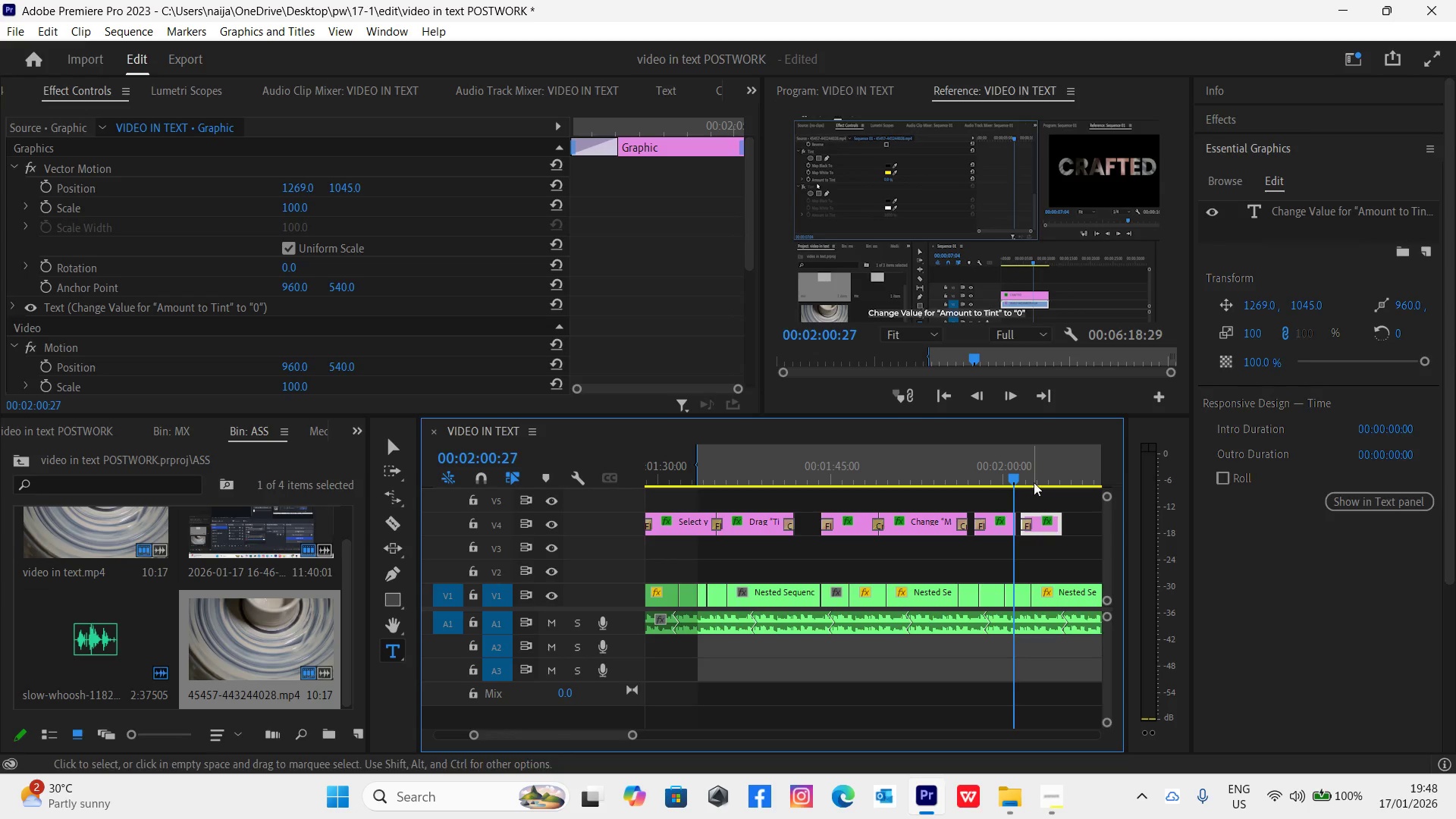 
key(Space)
 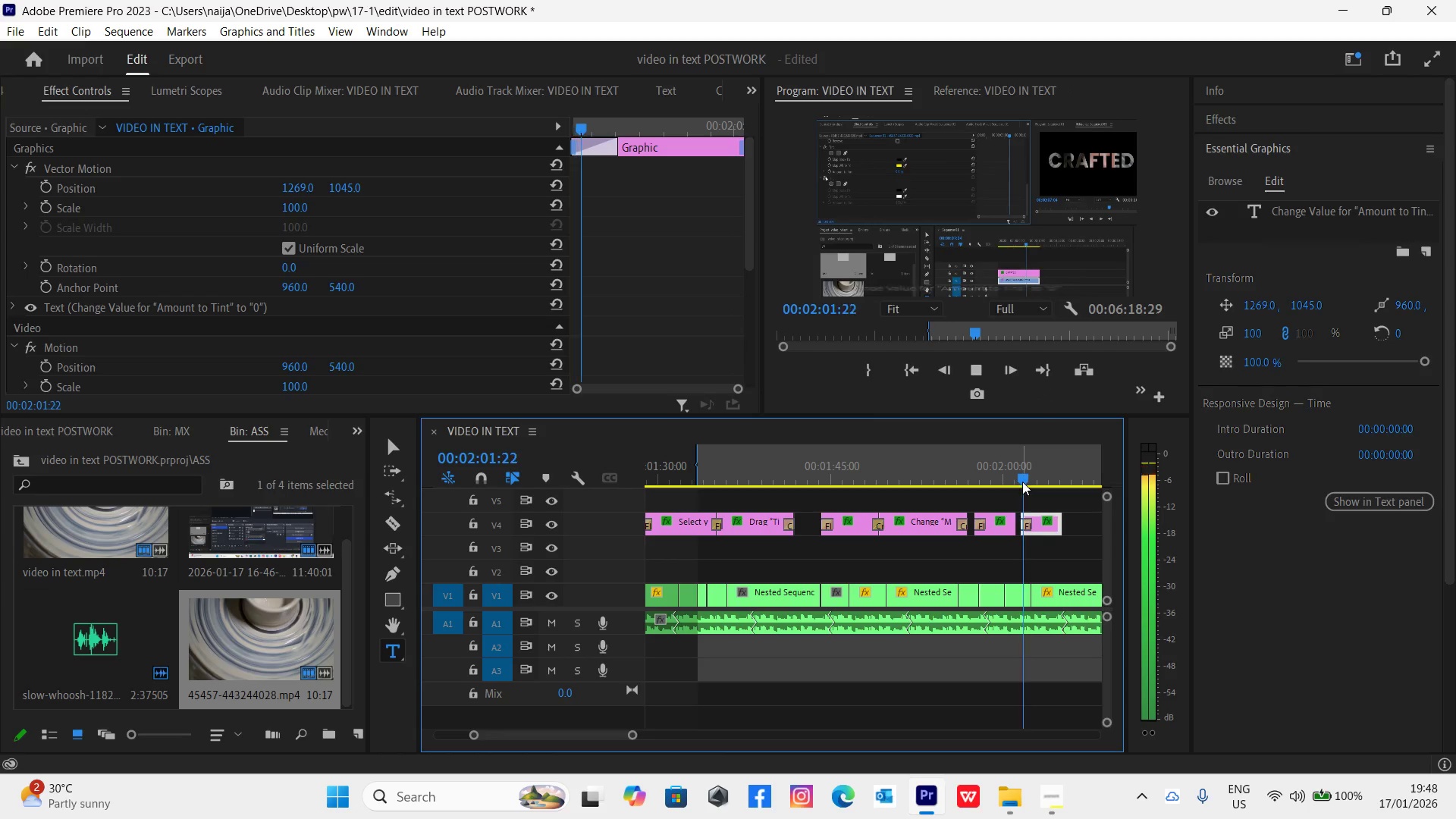 
key(Space)
 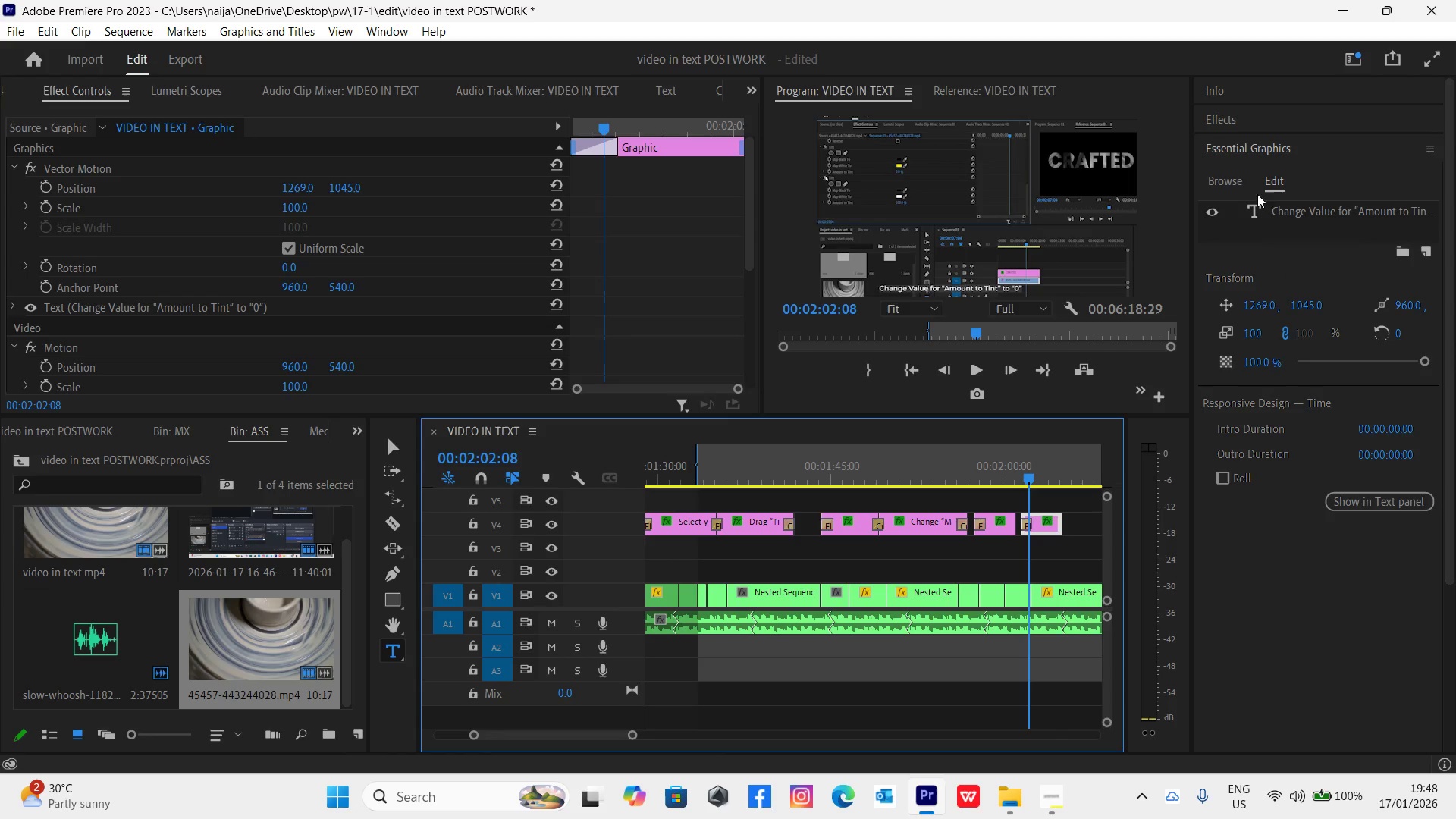 
double_click([1287, 209])
 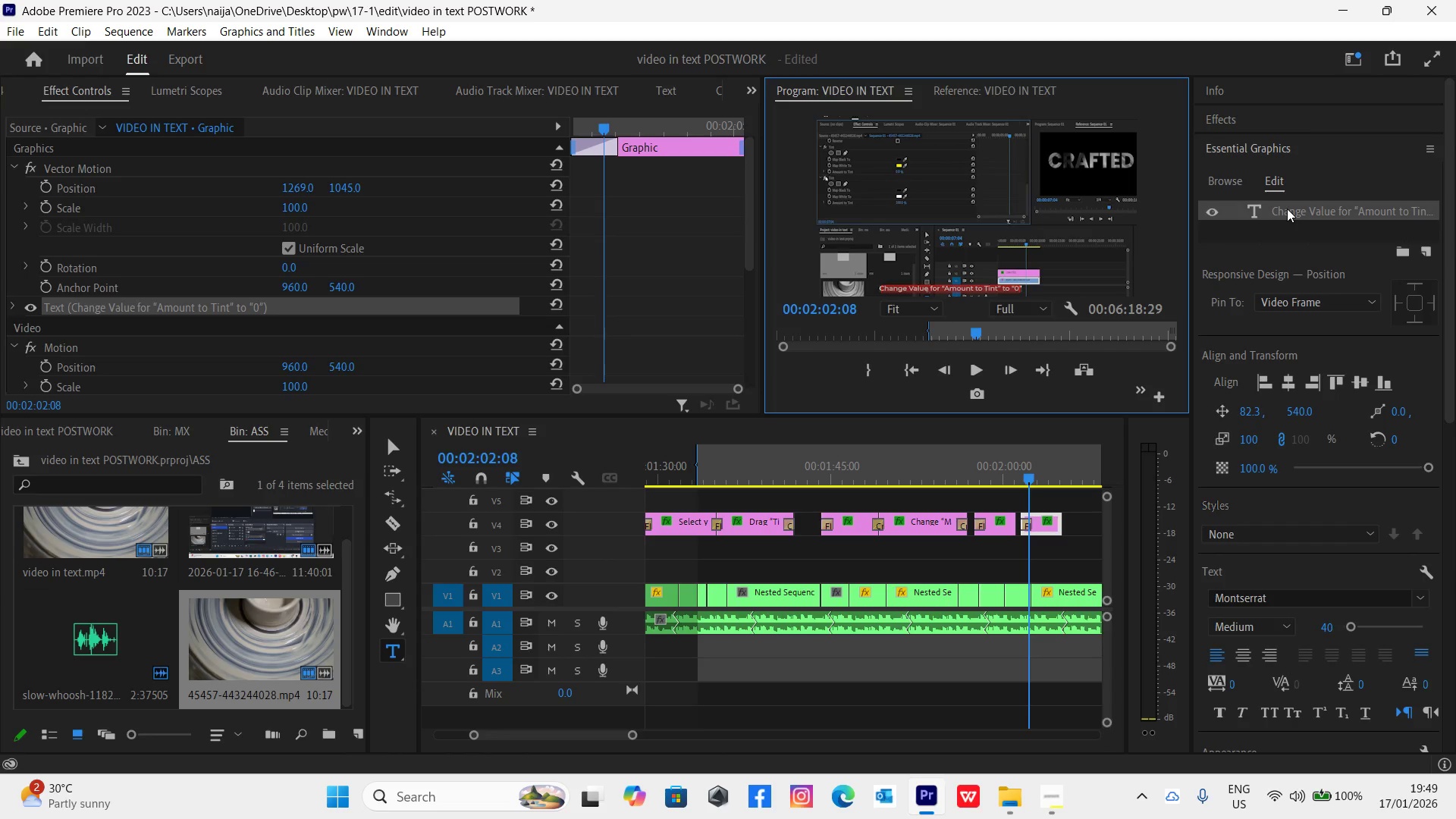 
type(Turb)
key(Backspace)
type(n On the secong )
key(Backspace)
key(Backspace)
type(d T)
key(Backspace)
type("Tint Effect")
 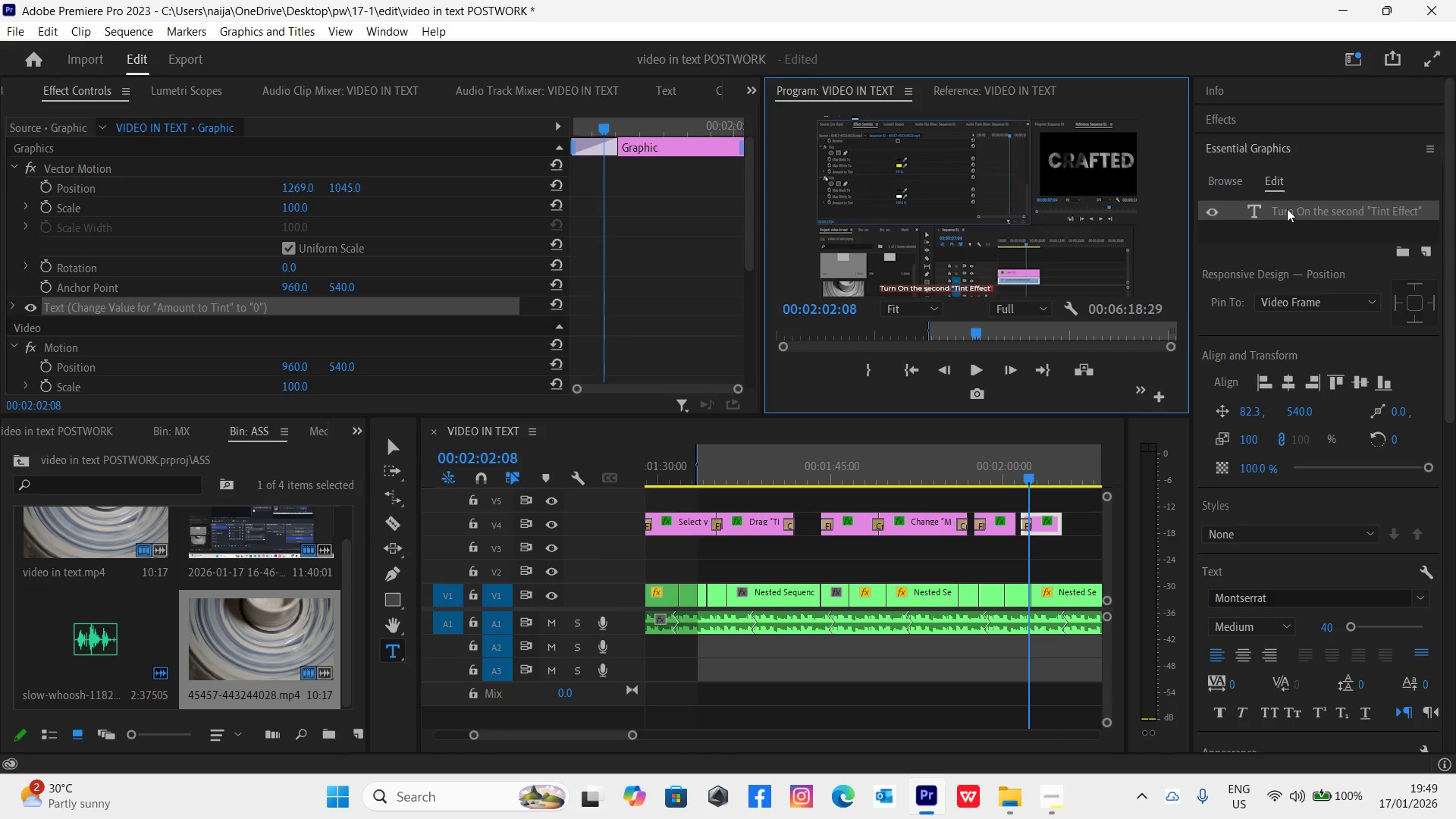 
left_click([1013, 472])
 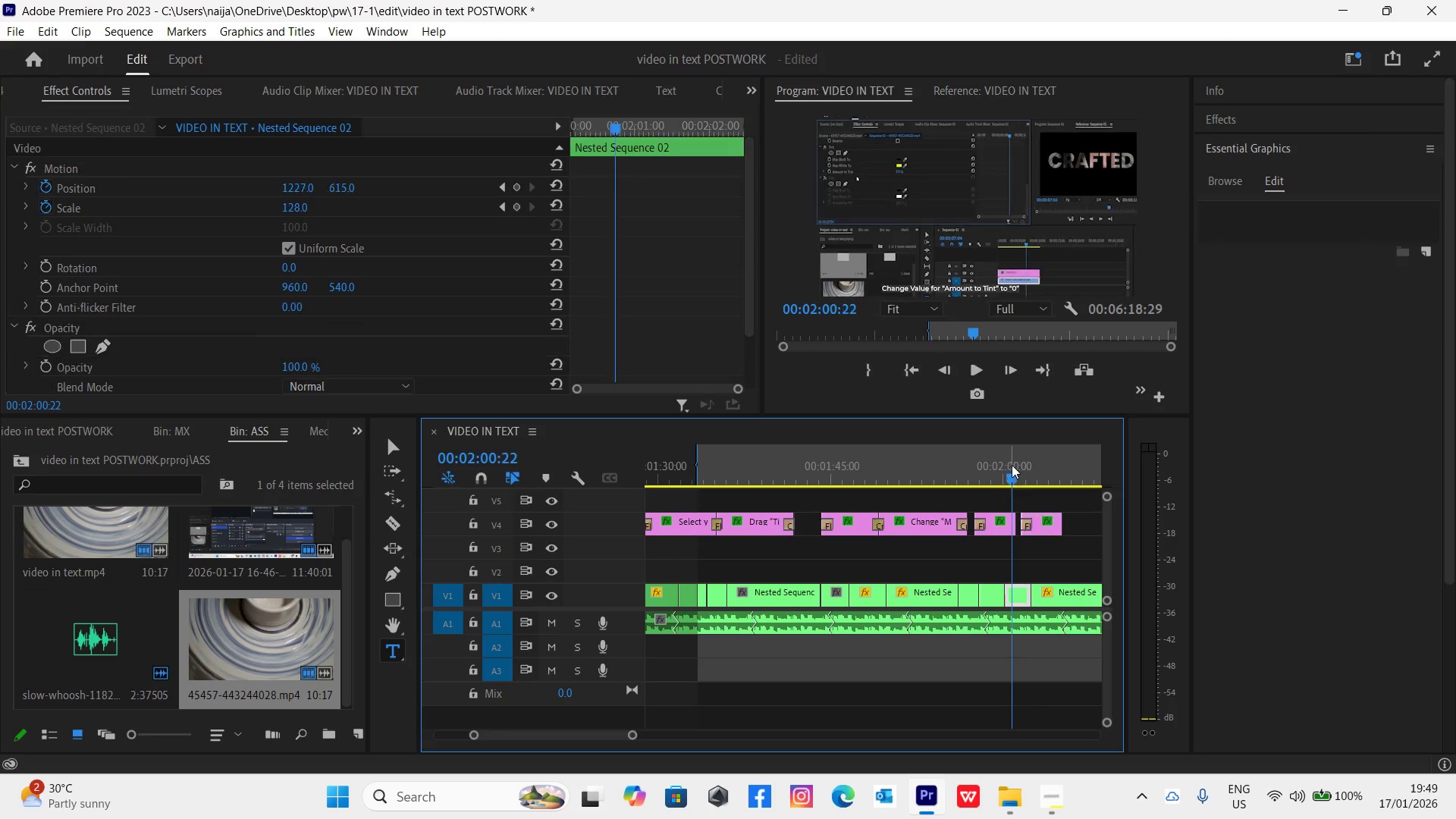 
key(Control+Backquote)
 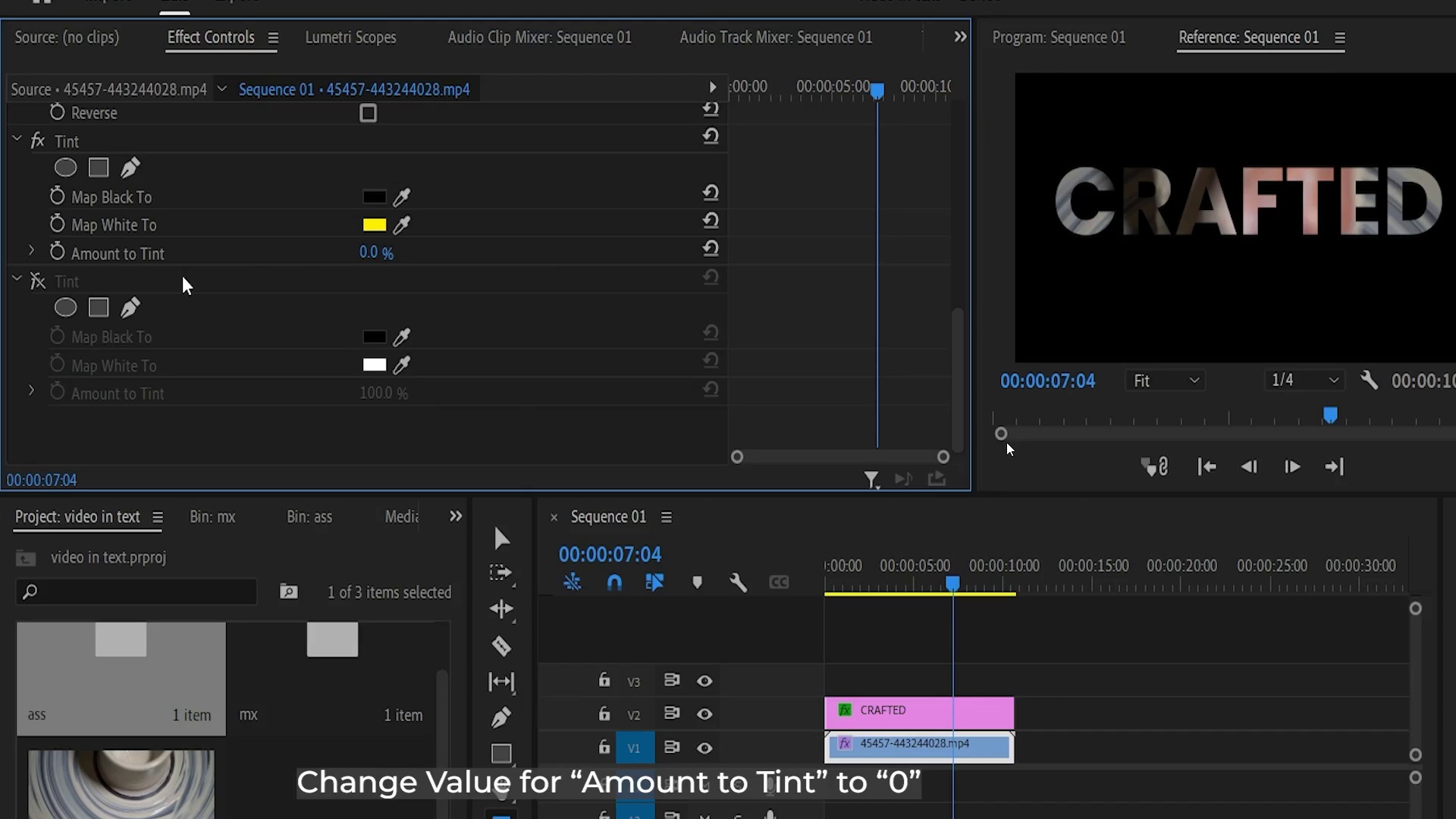 
key(Space)
 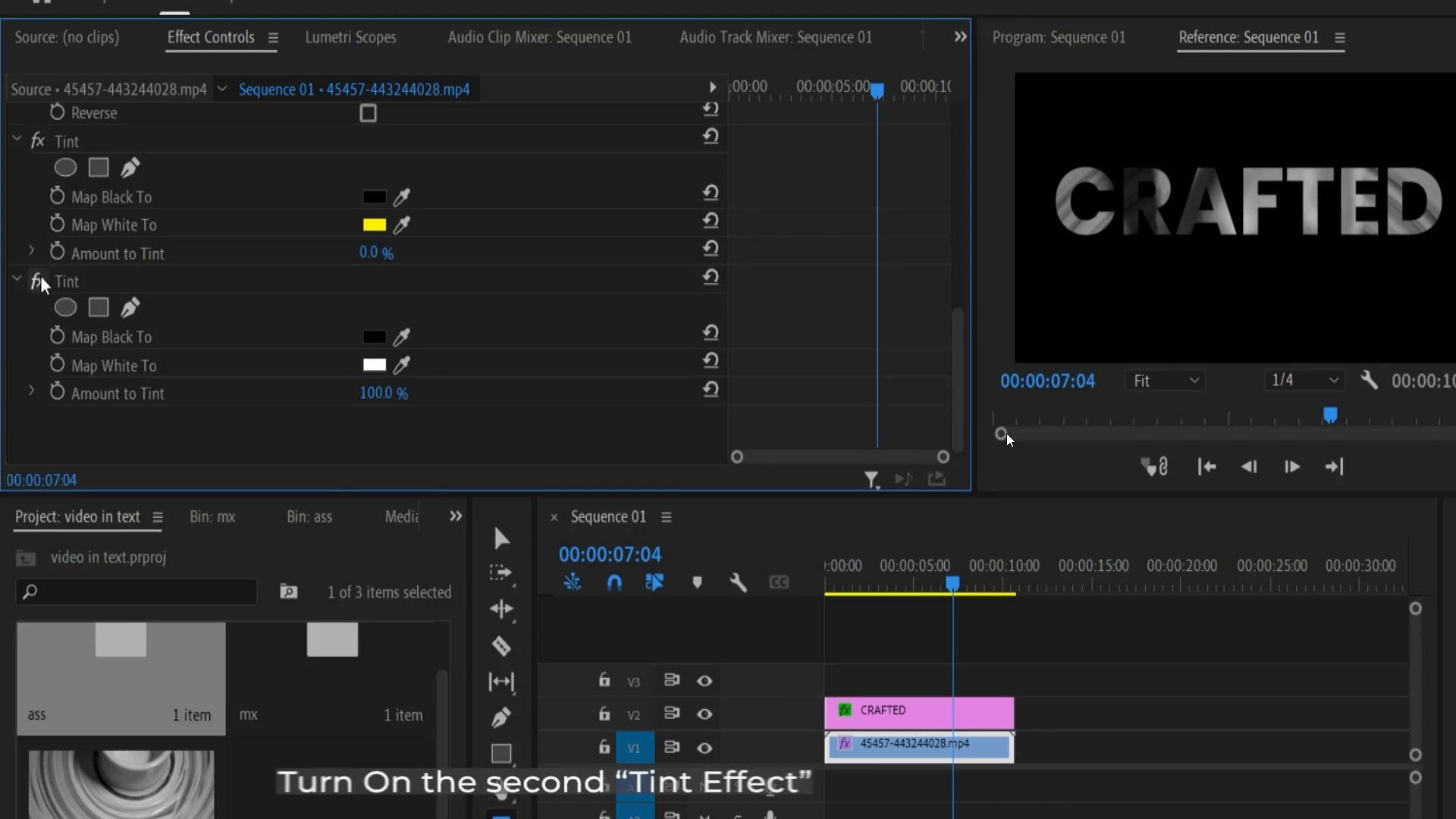 
key(Space)
 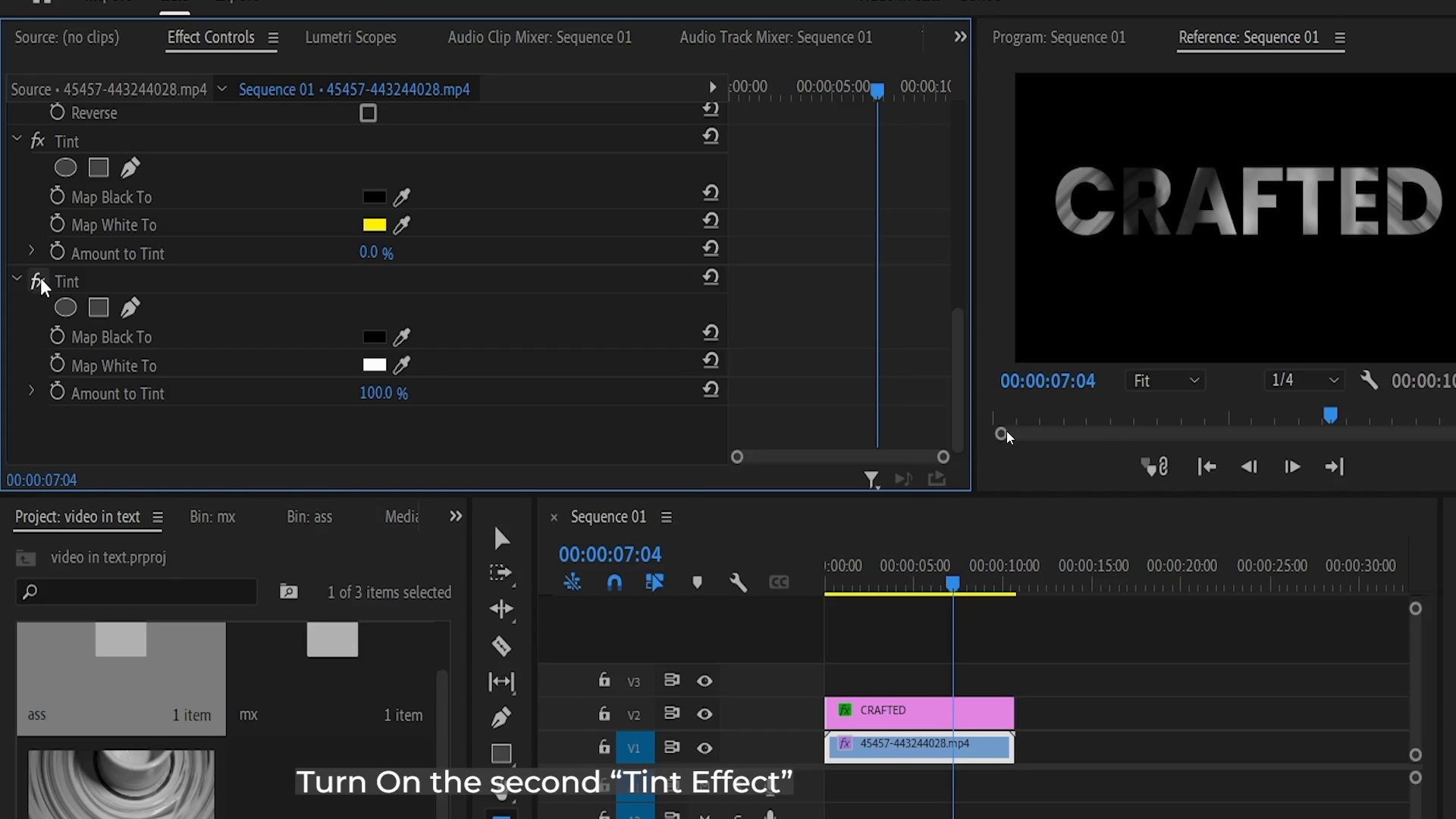 
key(Control+Backquote)
 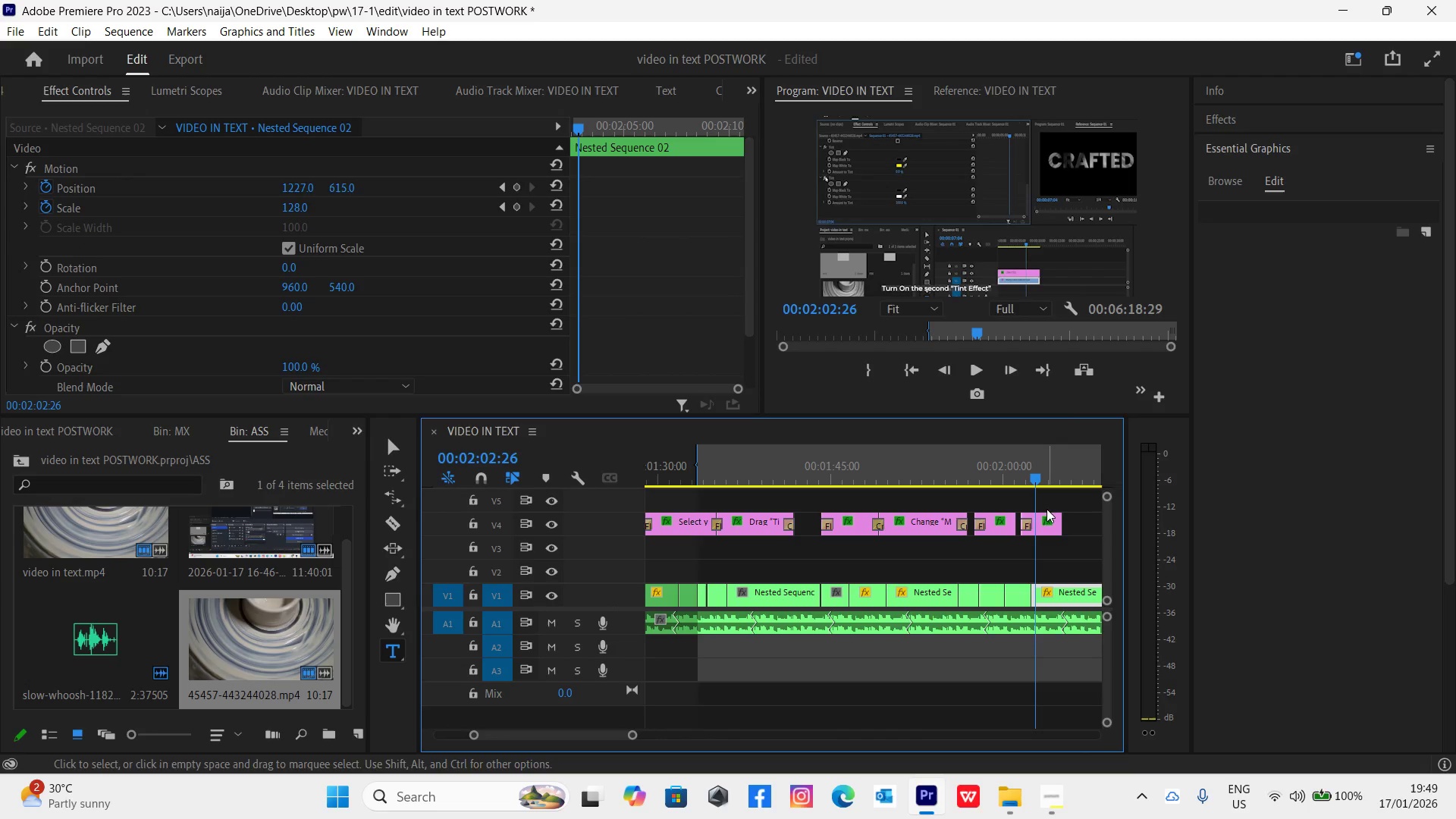 
left_click([1050, 520])
 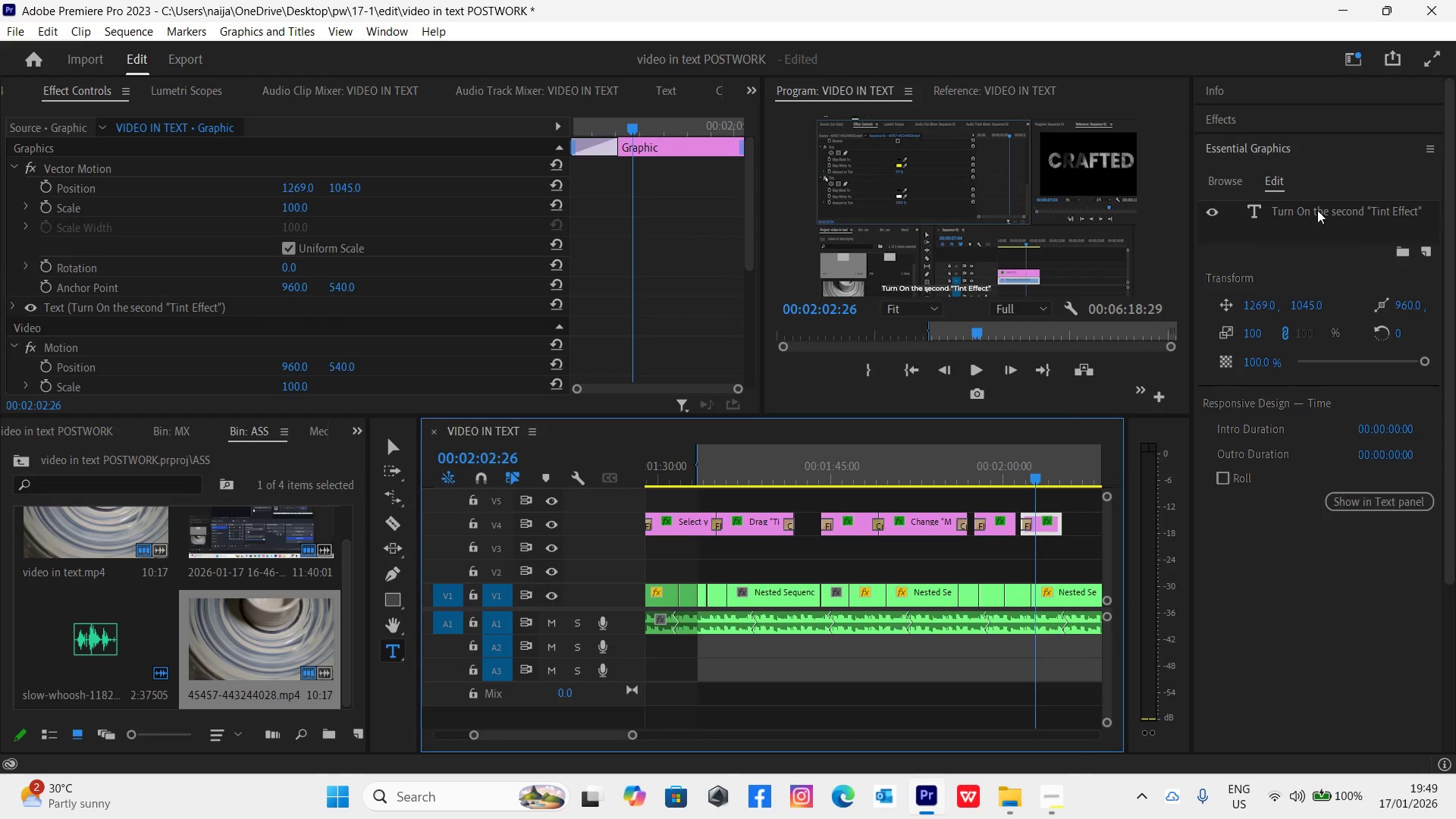 
double_click([1318, 207])
 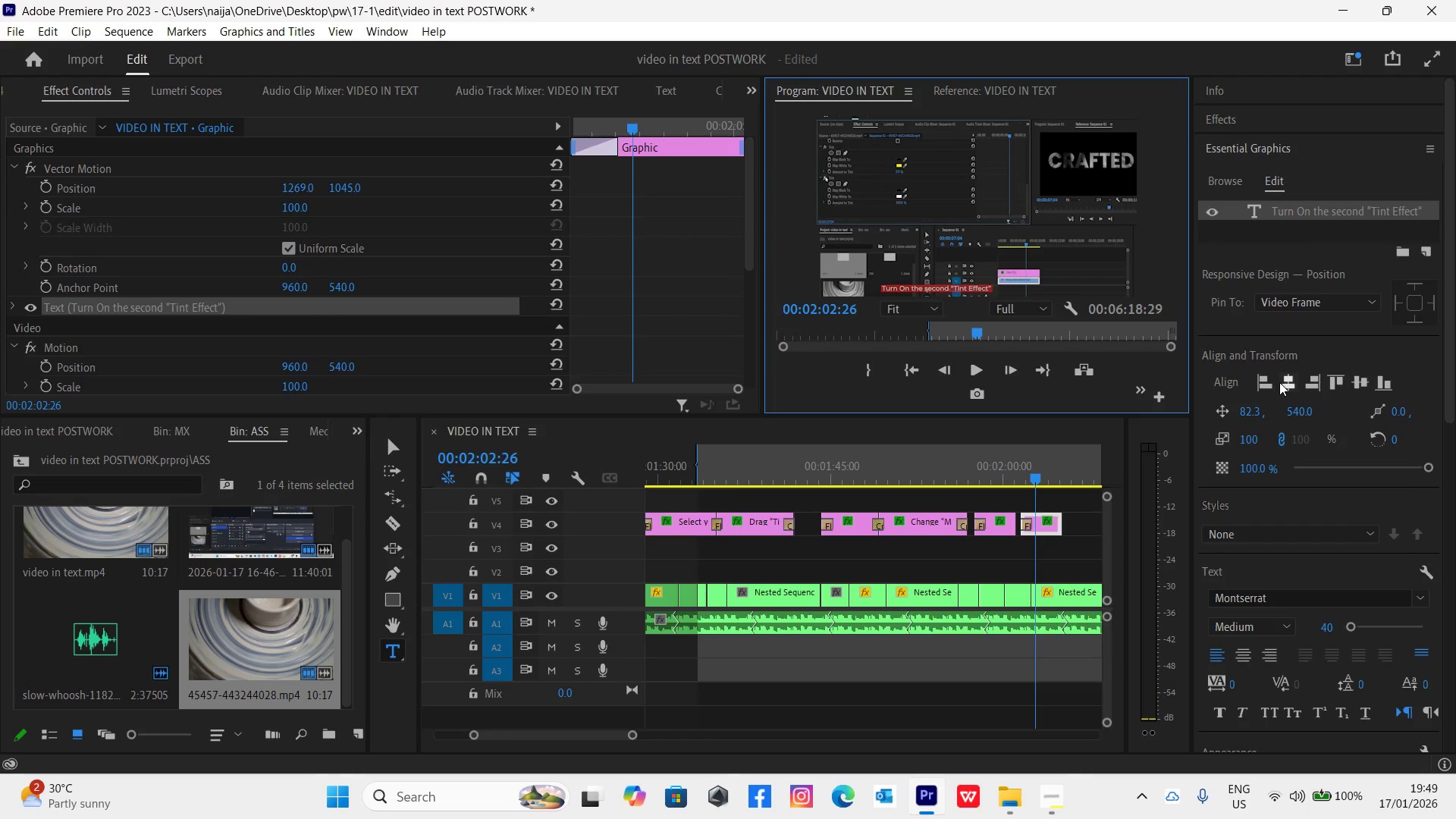 
left_click([1285, 380])
 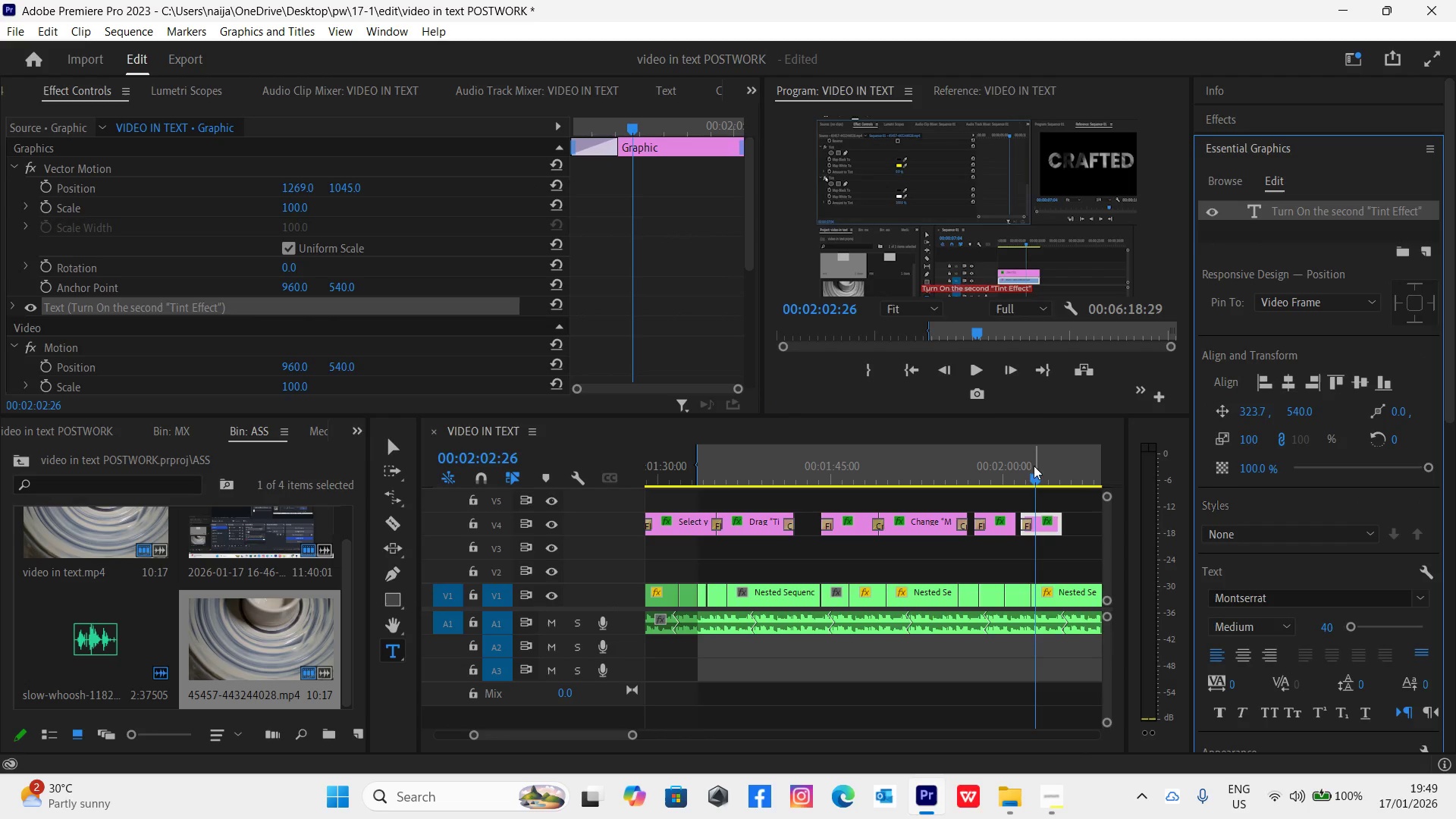 
left_click([1011, 478])
 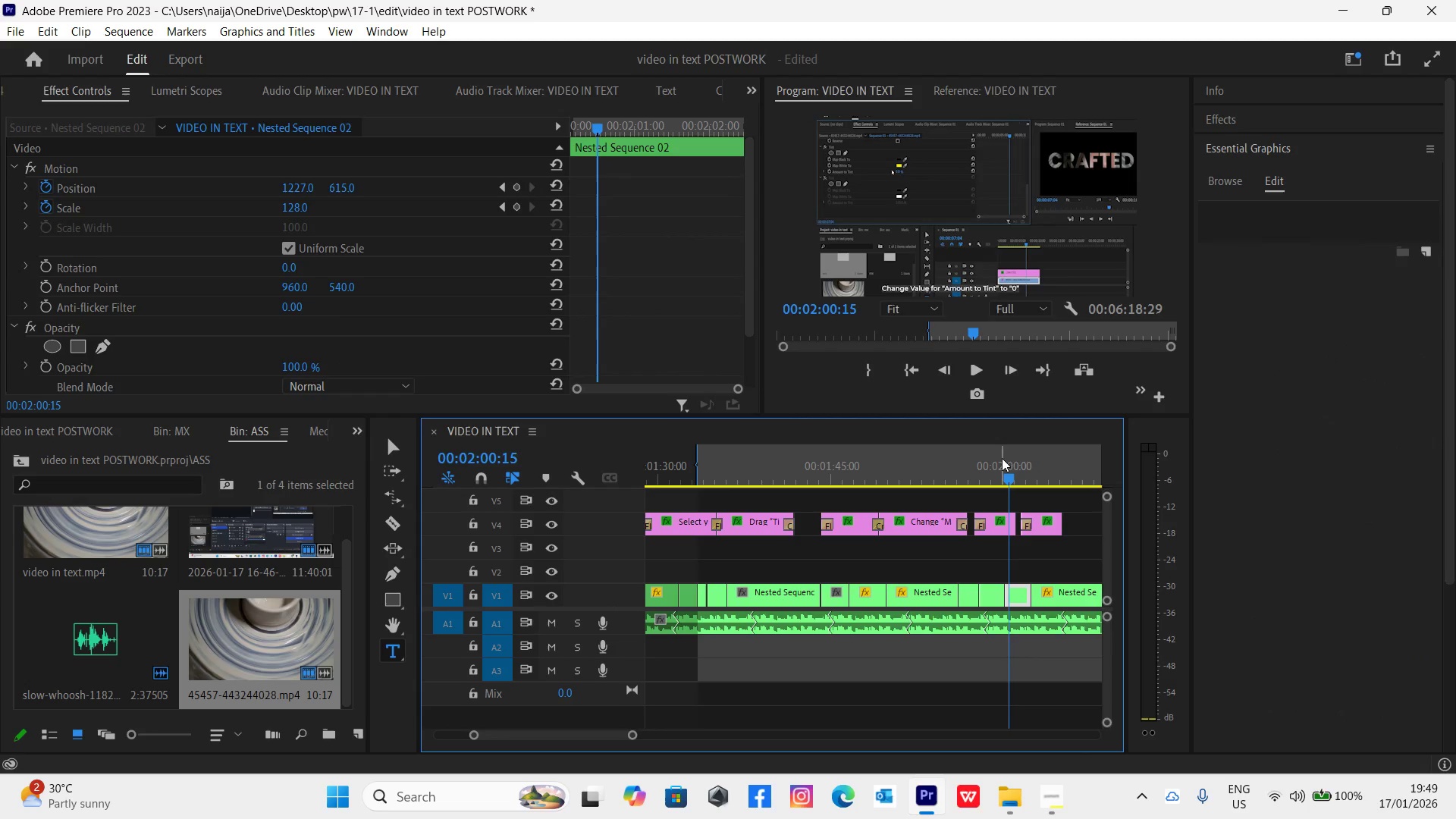 
key(Space)
 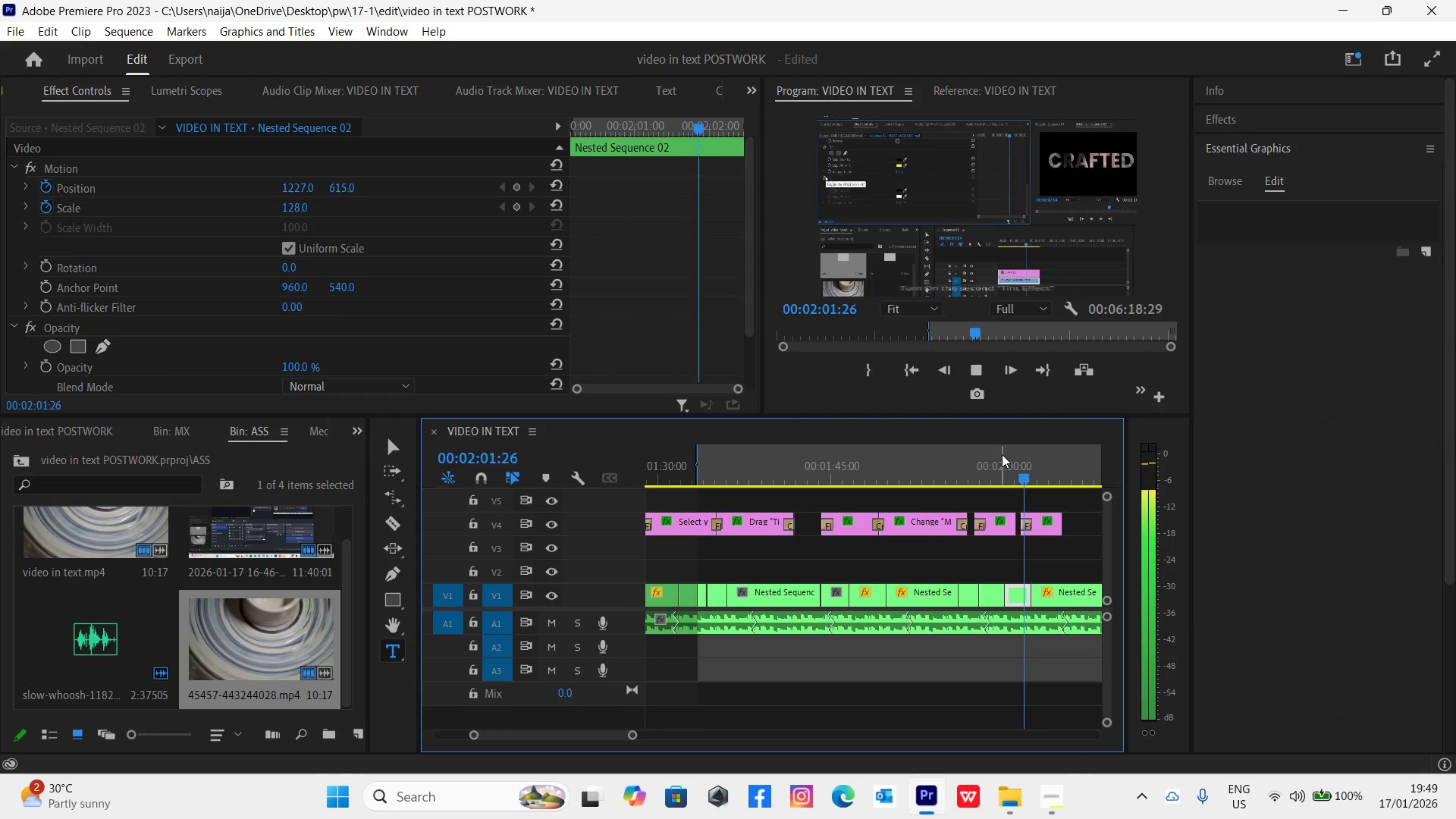 
key(Space)
 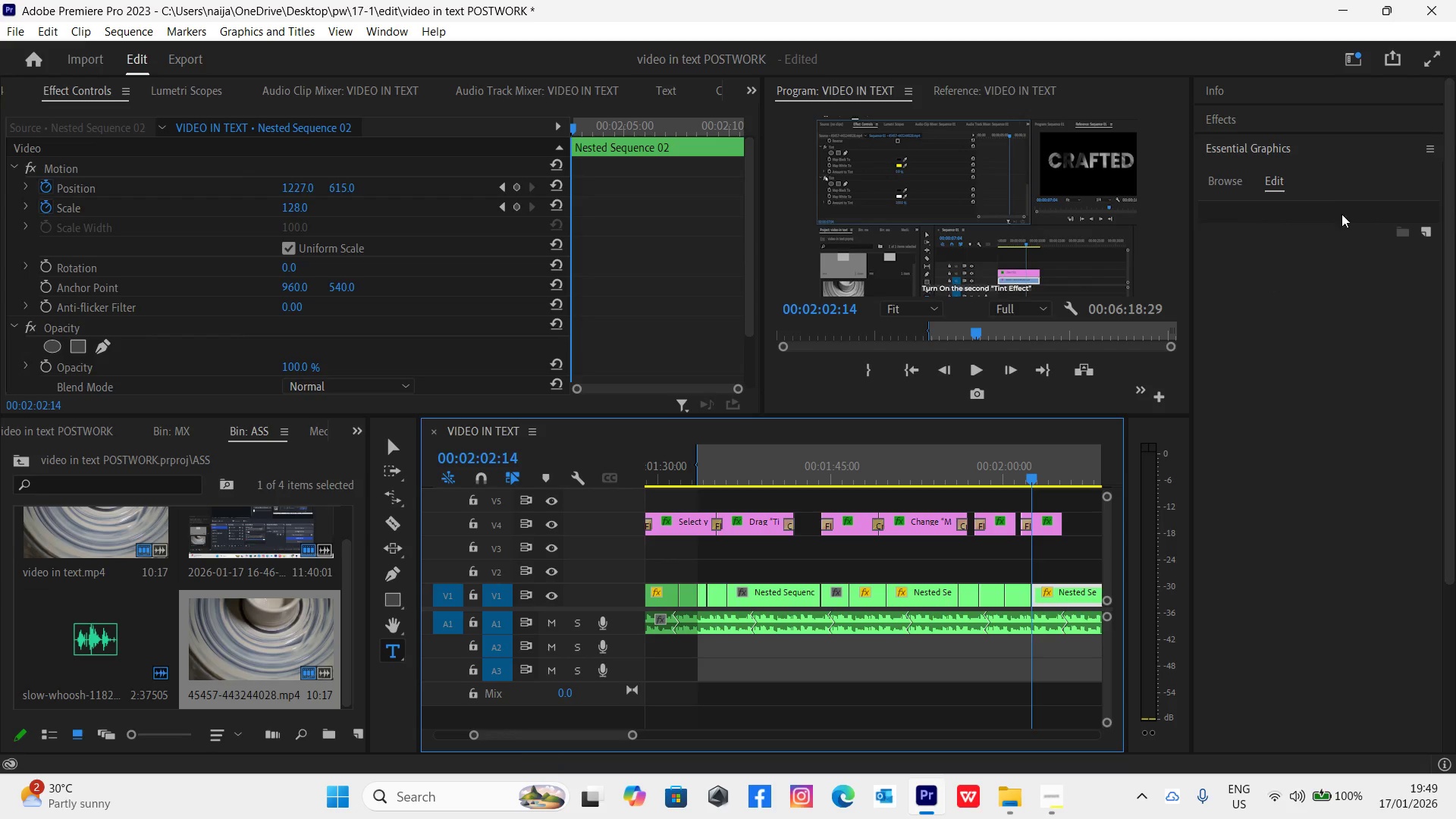 
left_click([1235, 114])
 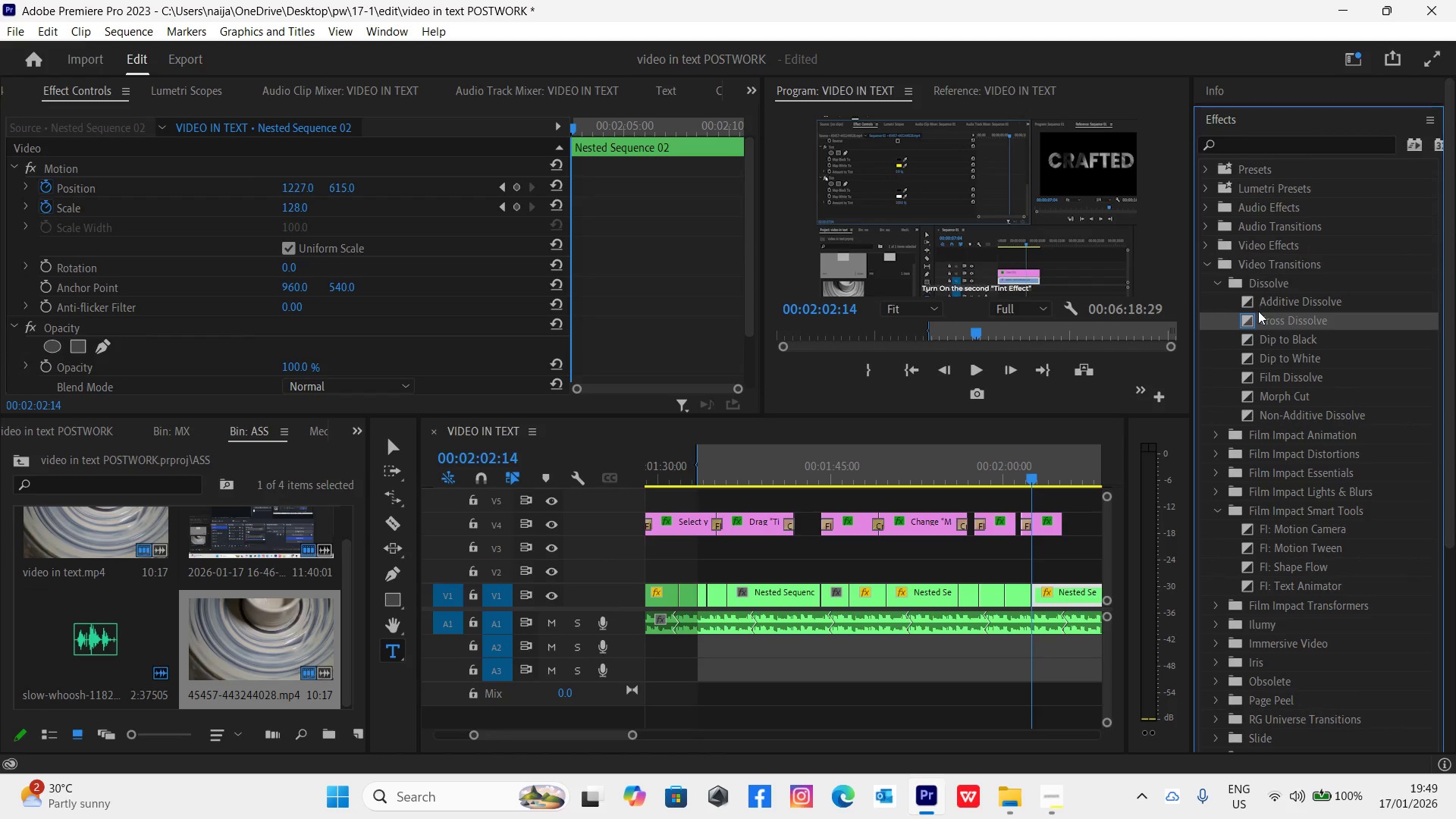 
left_click_drag(start_coordinate=[1251, 321], to_coordinate=[1014, 517])
 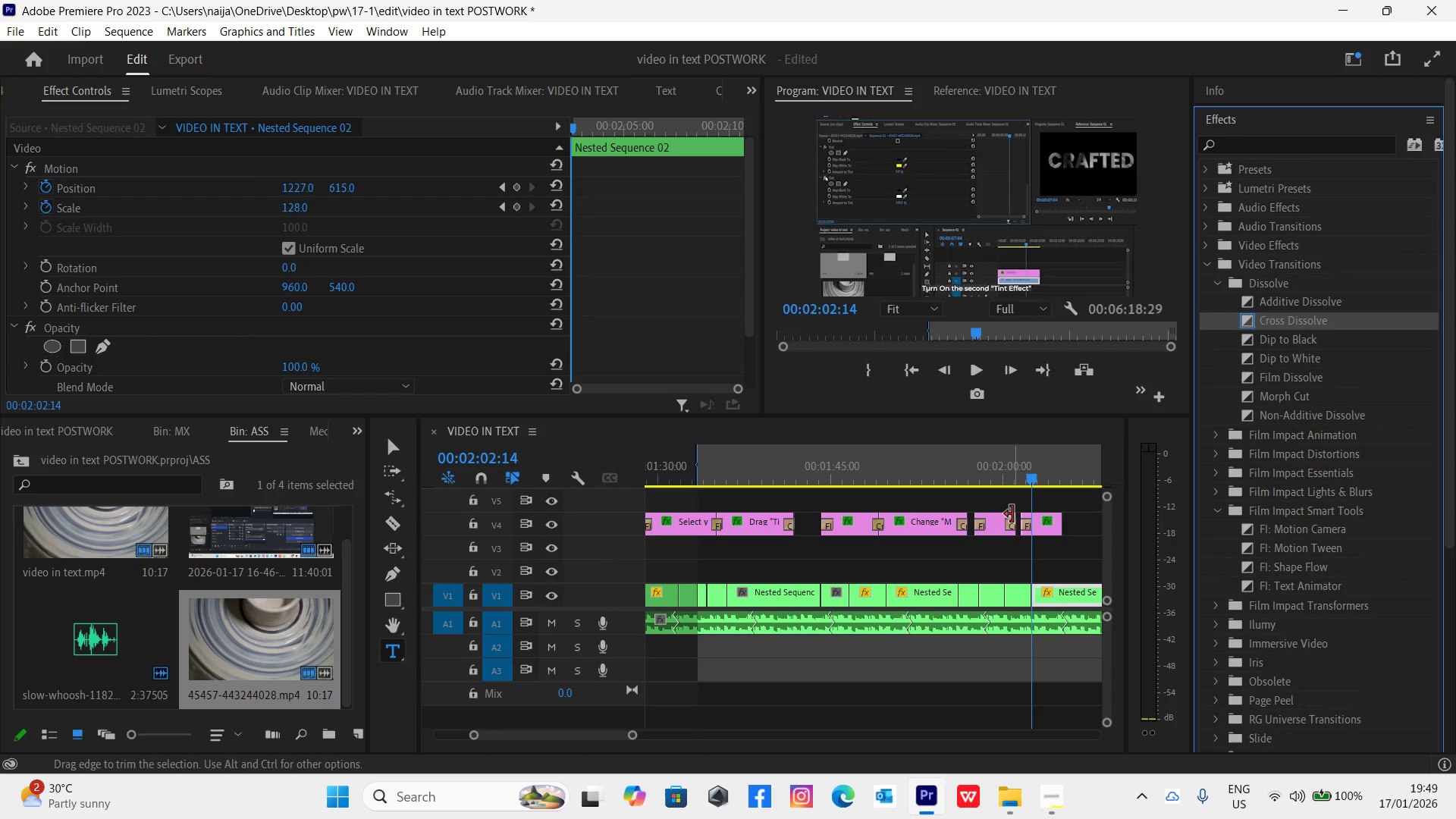 
left_click_drag(start_coordinate=[1012, 514], to_coordinate=[1016, 517])
 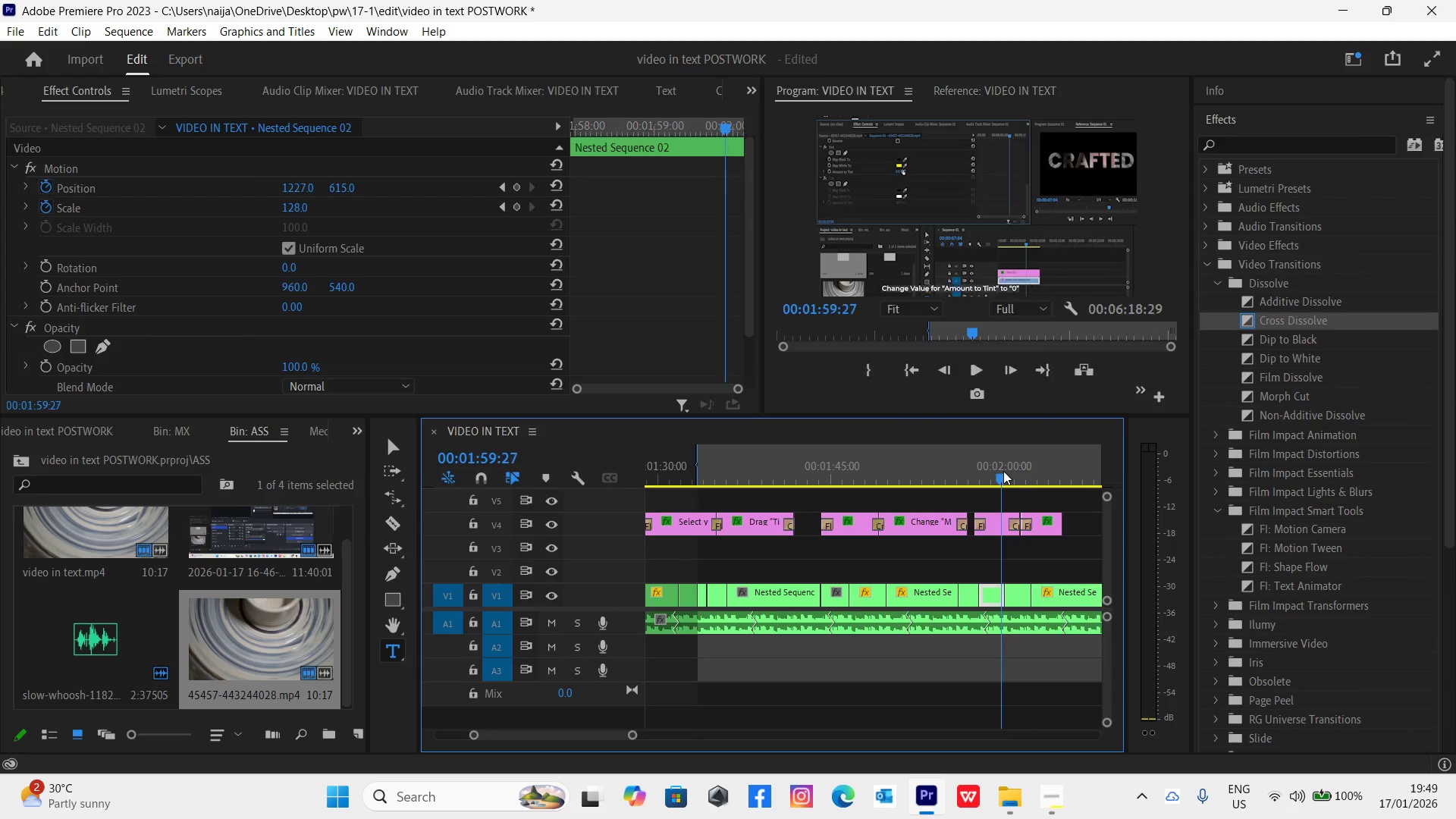 
key(Space)
 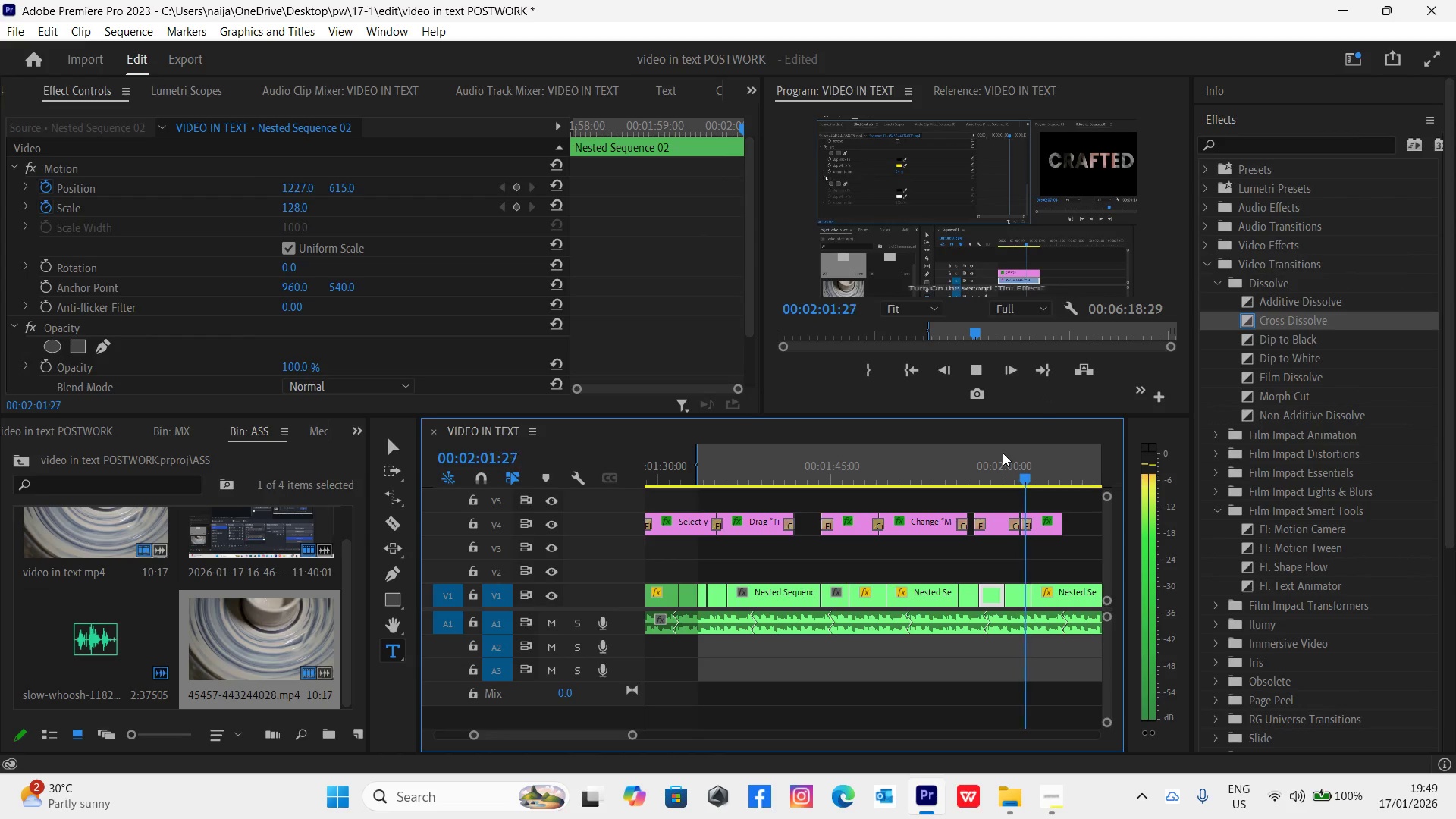 
left_click([1002, 472])
 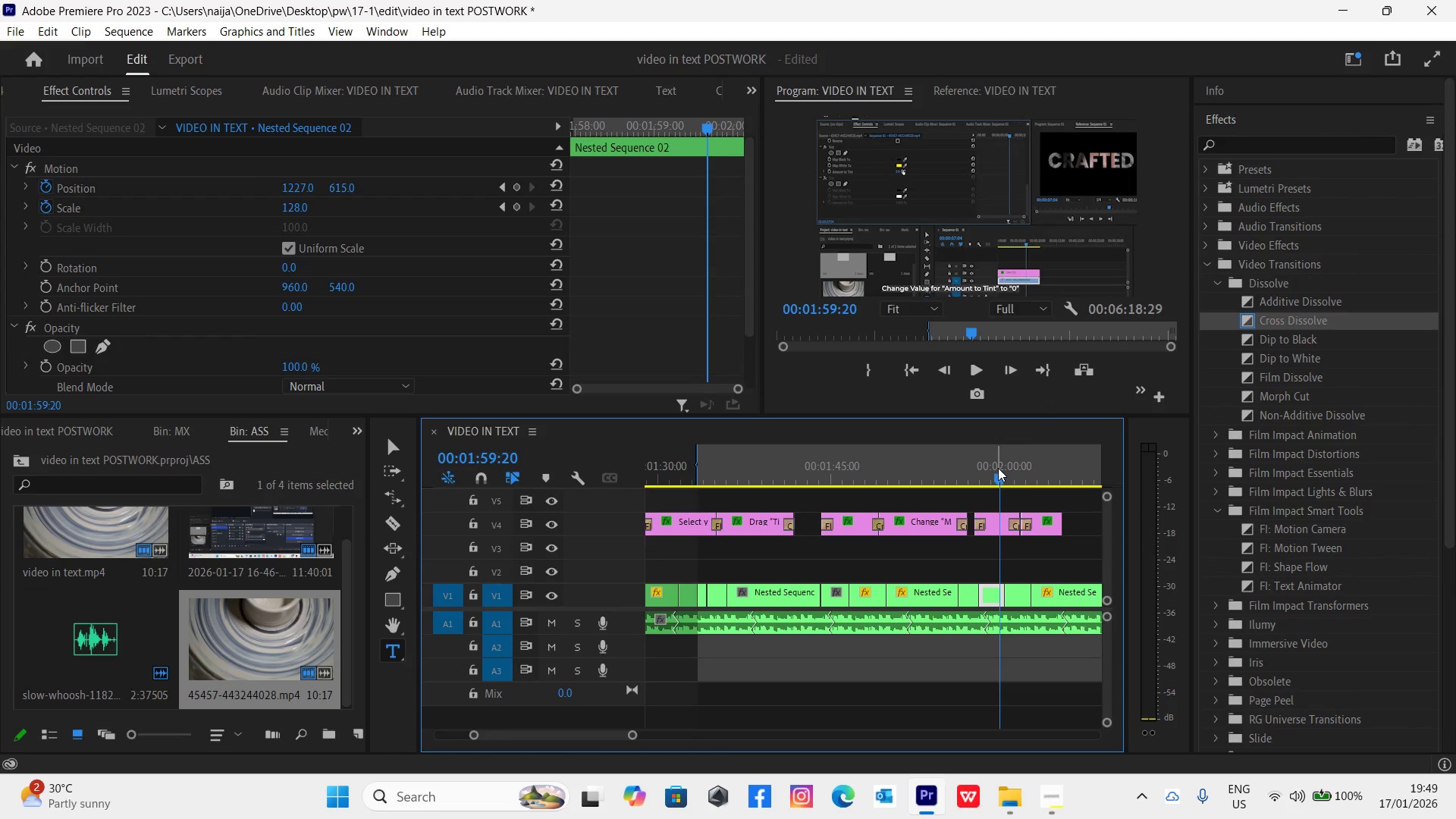 
key(Space)
 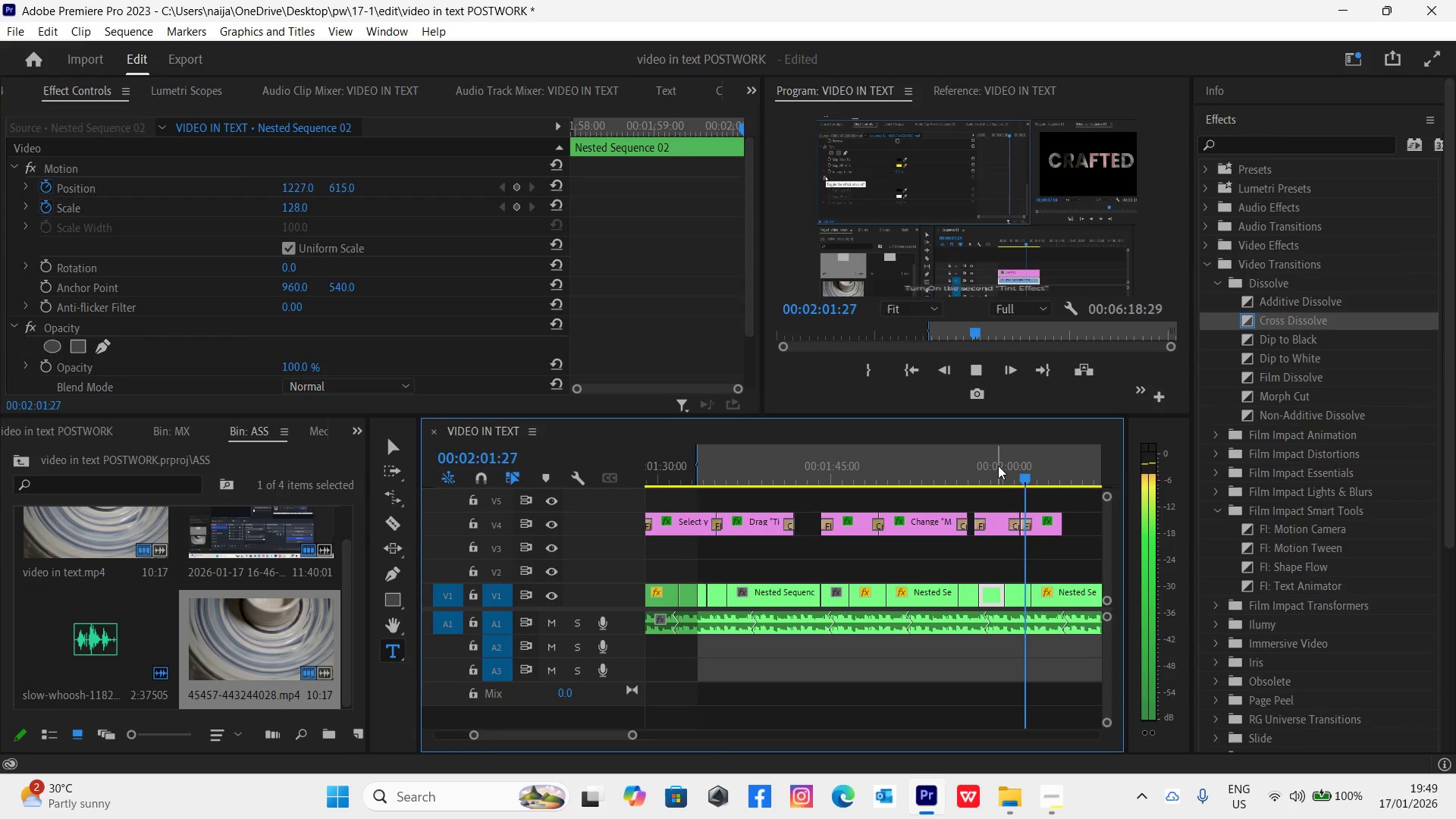 
left_click([998, 465])
 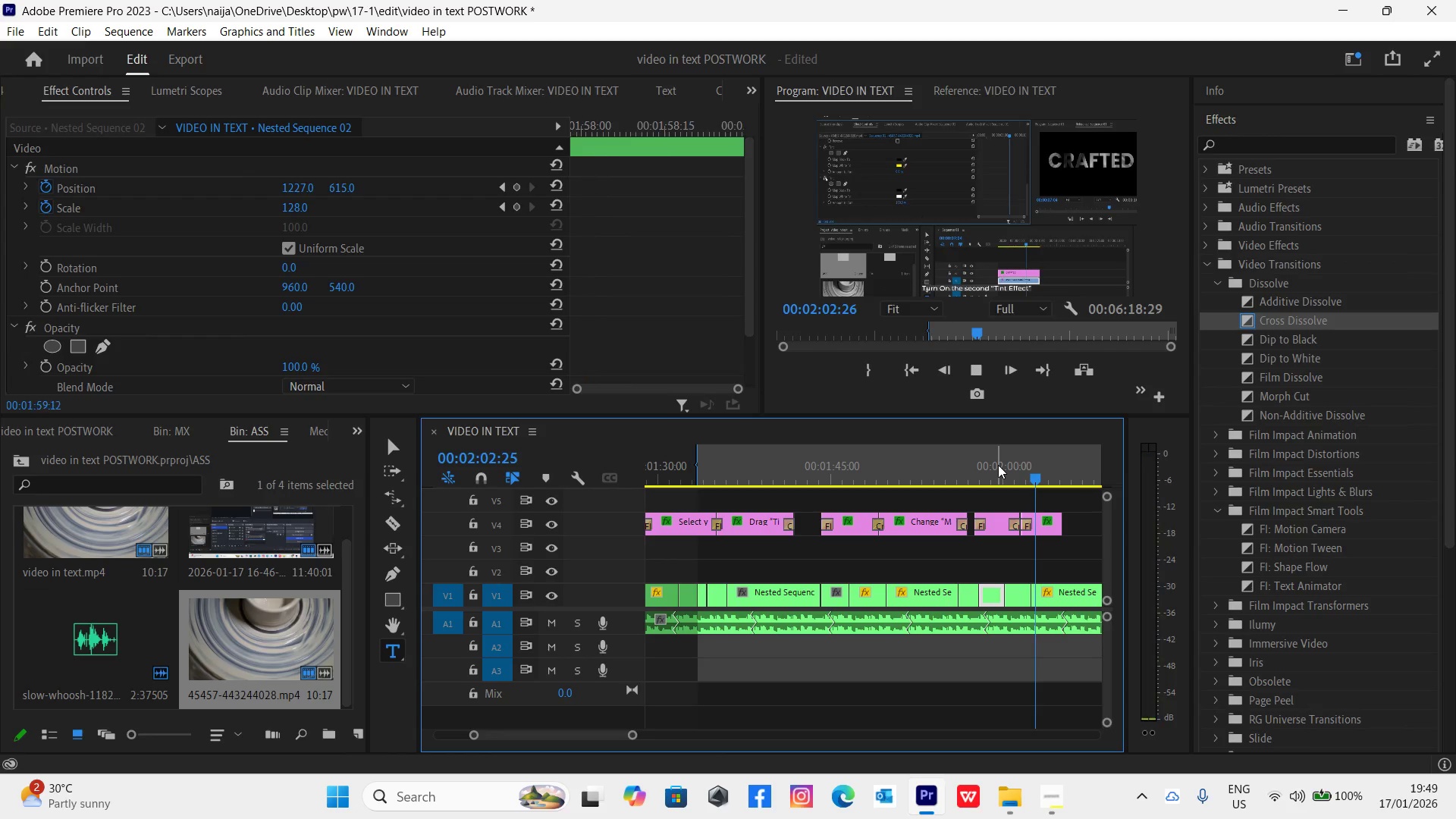 
key(Space)
 